 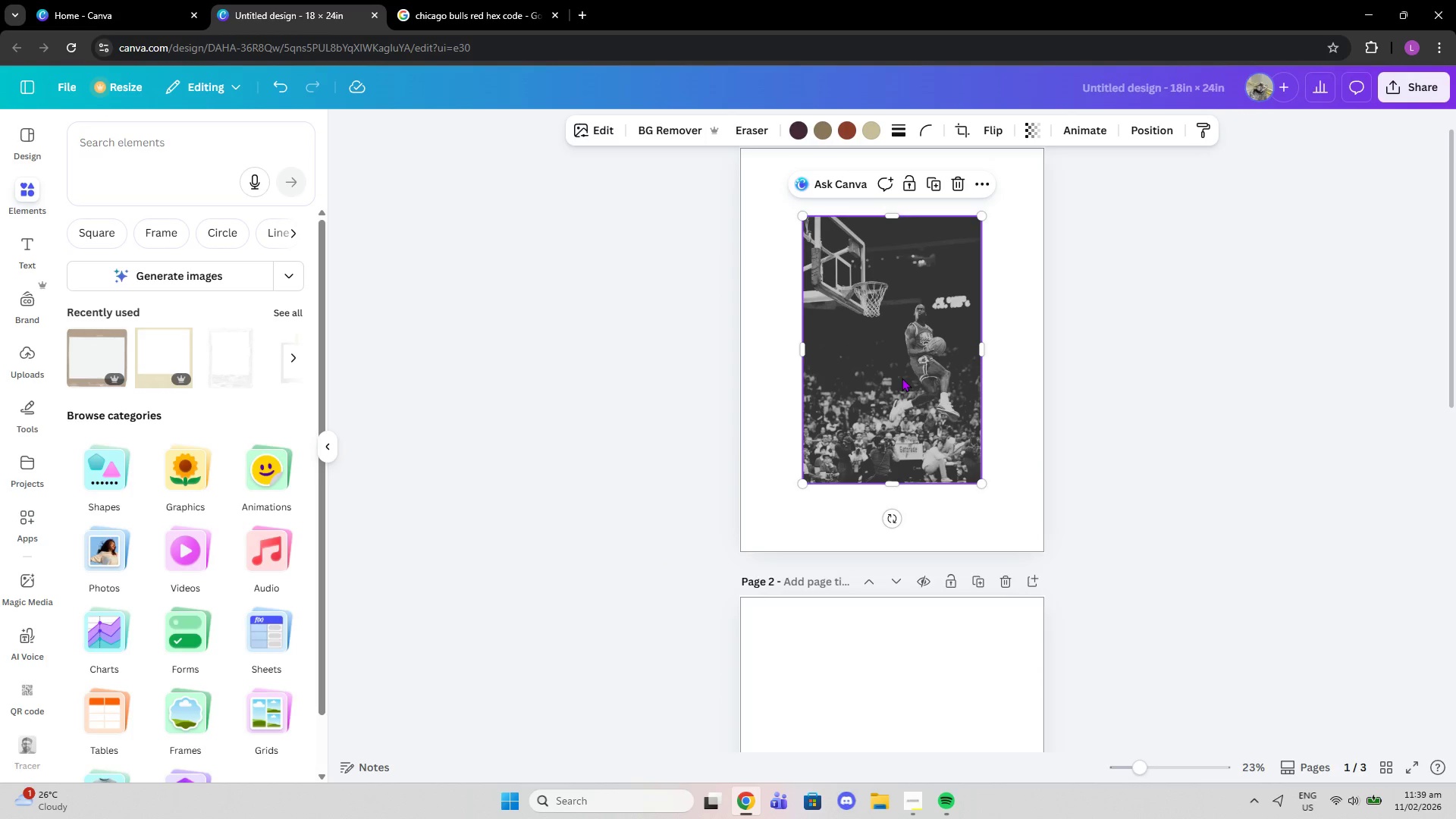 
left_click([601, 127])
 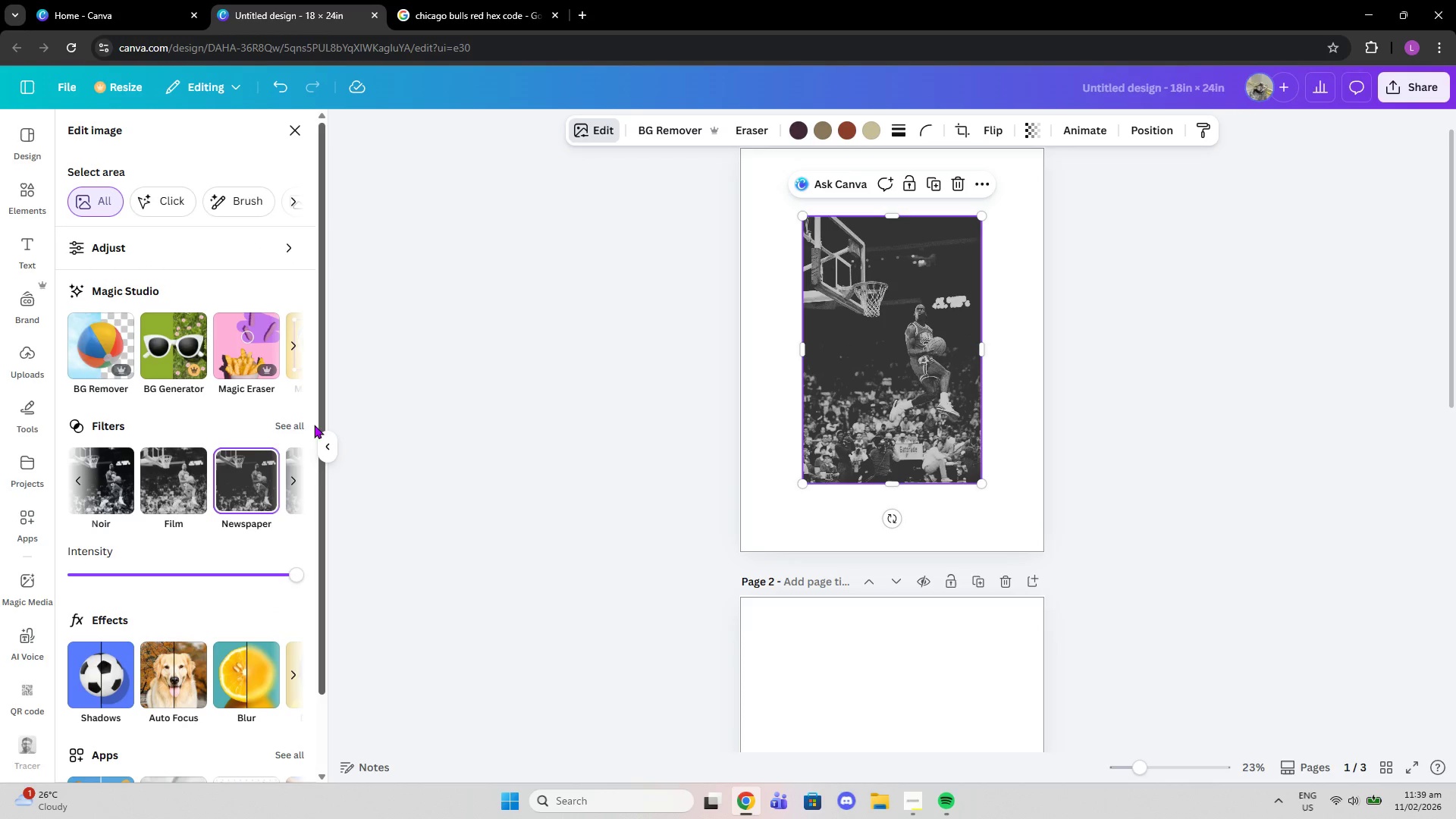 
scroll: coordinate [278, 698], scroll_direction: down, amount: 2.0
 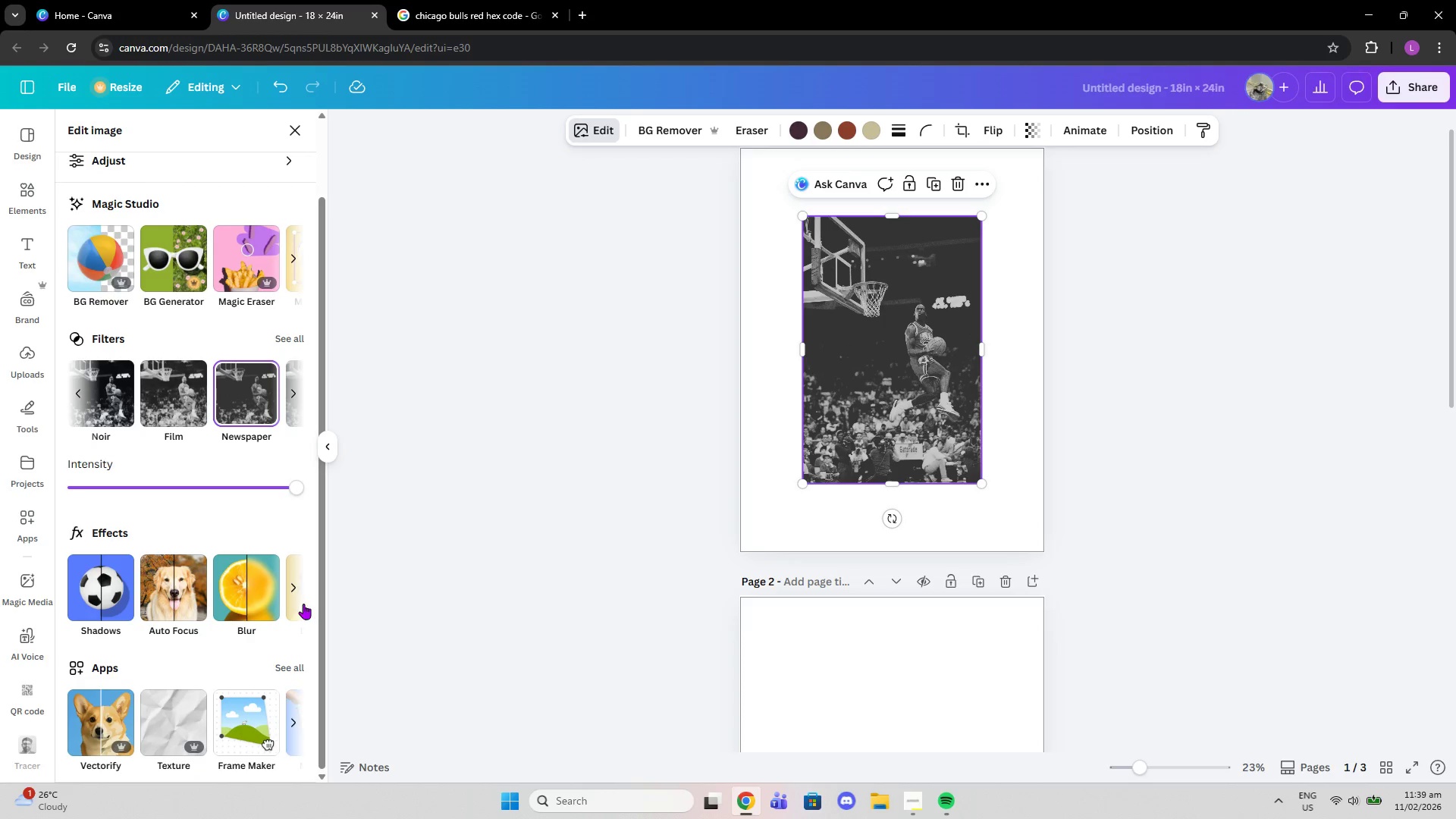 
left_click([292, 598])
 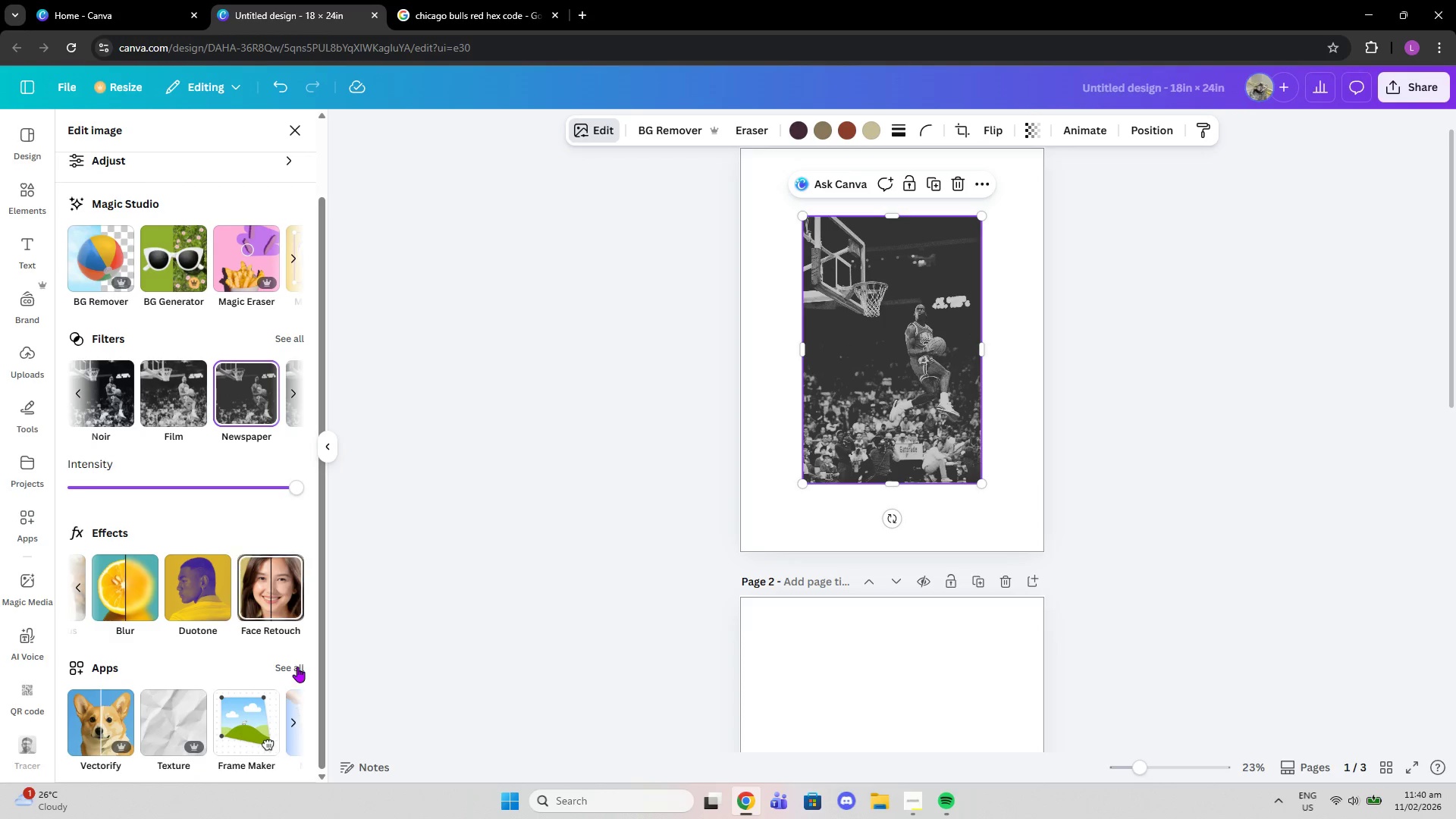 
scroll: coordinate [293, 659], scroll_direction: down, amount: 2.0
 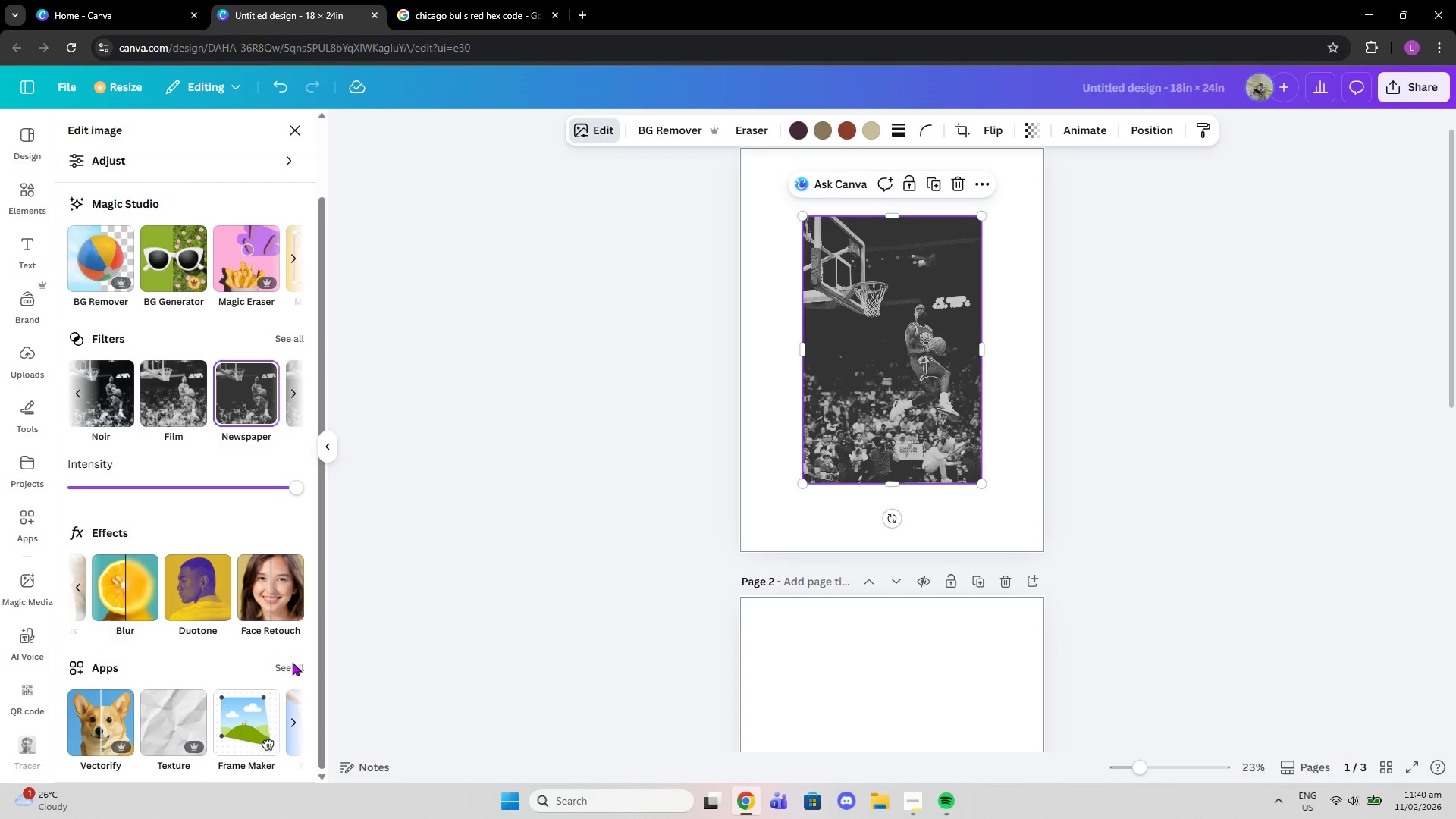 
left_click([288, 672])
 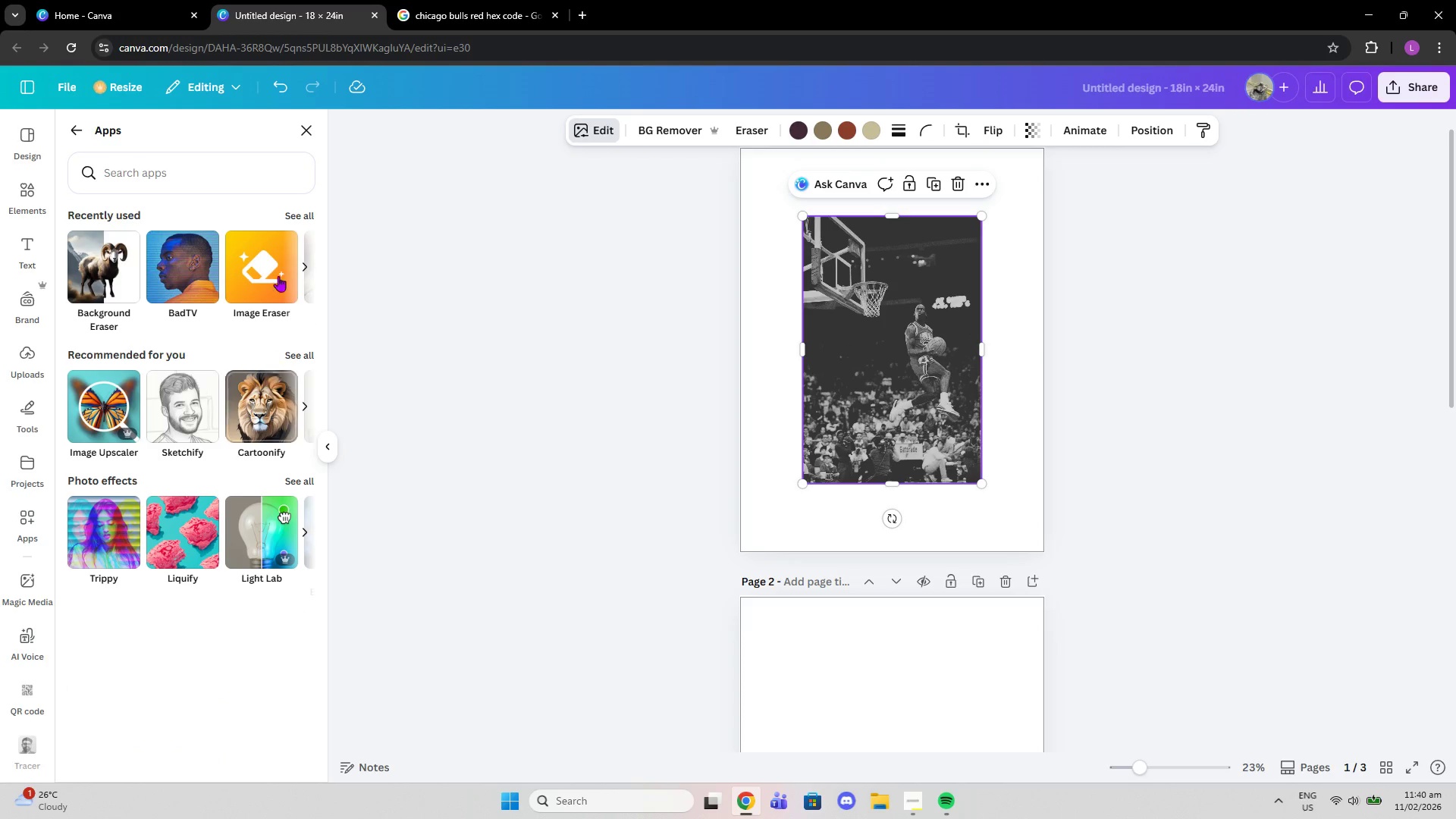 
wait(6.2)
 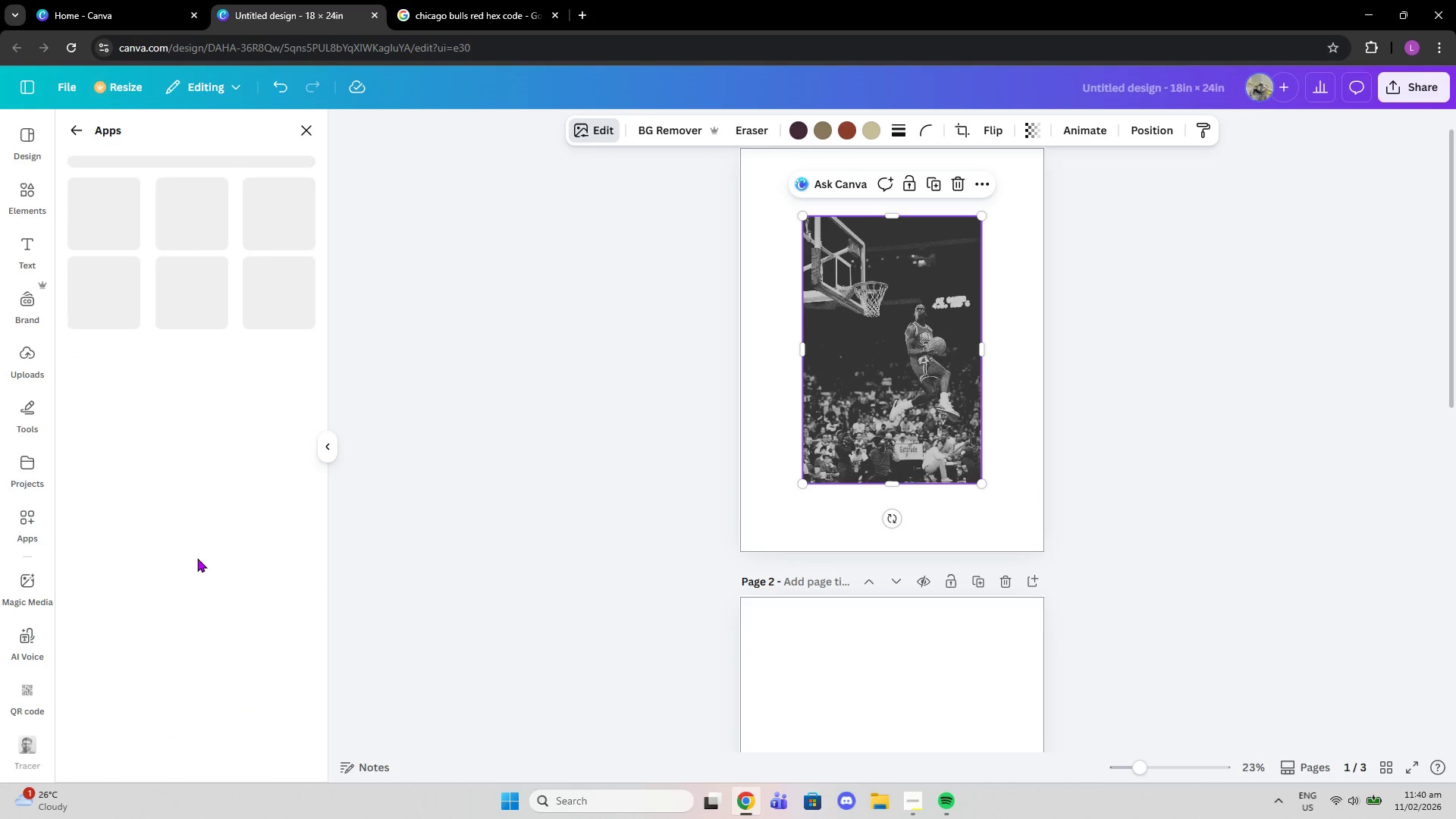 
left_click([290, 357])
 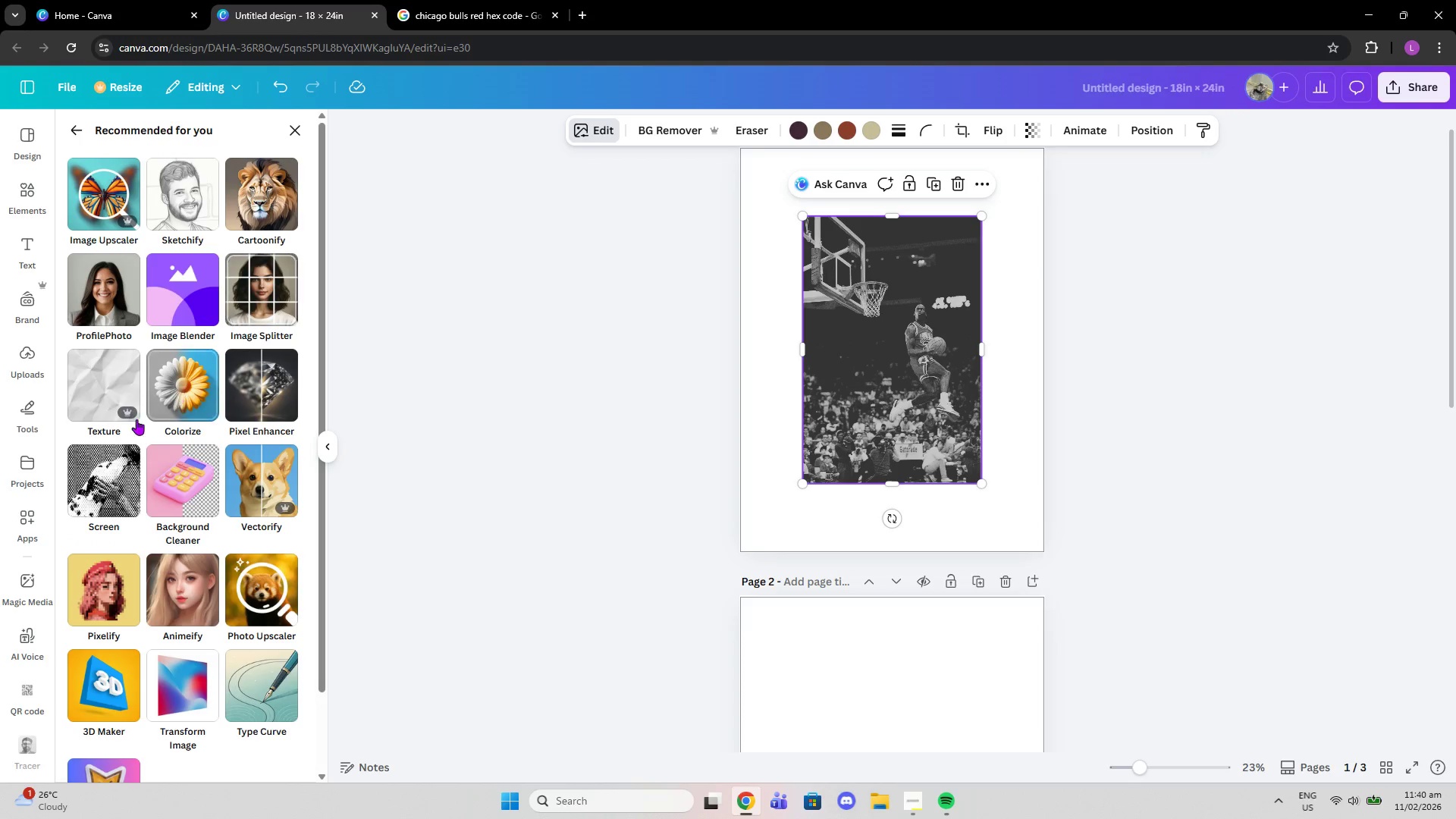 
left_click([124, 414])
 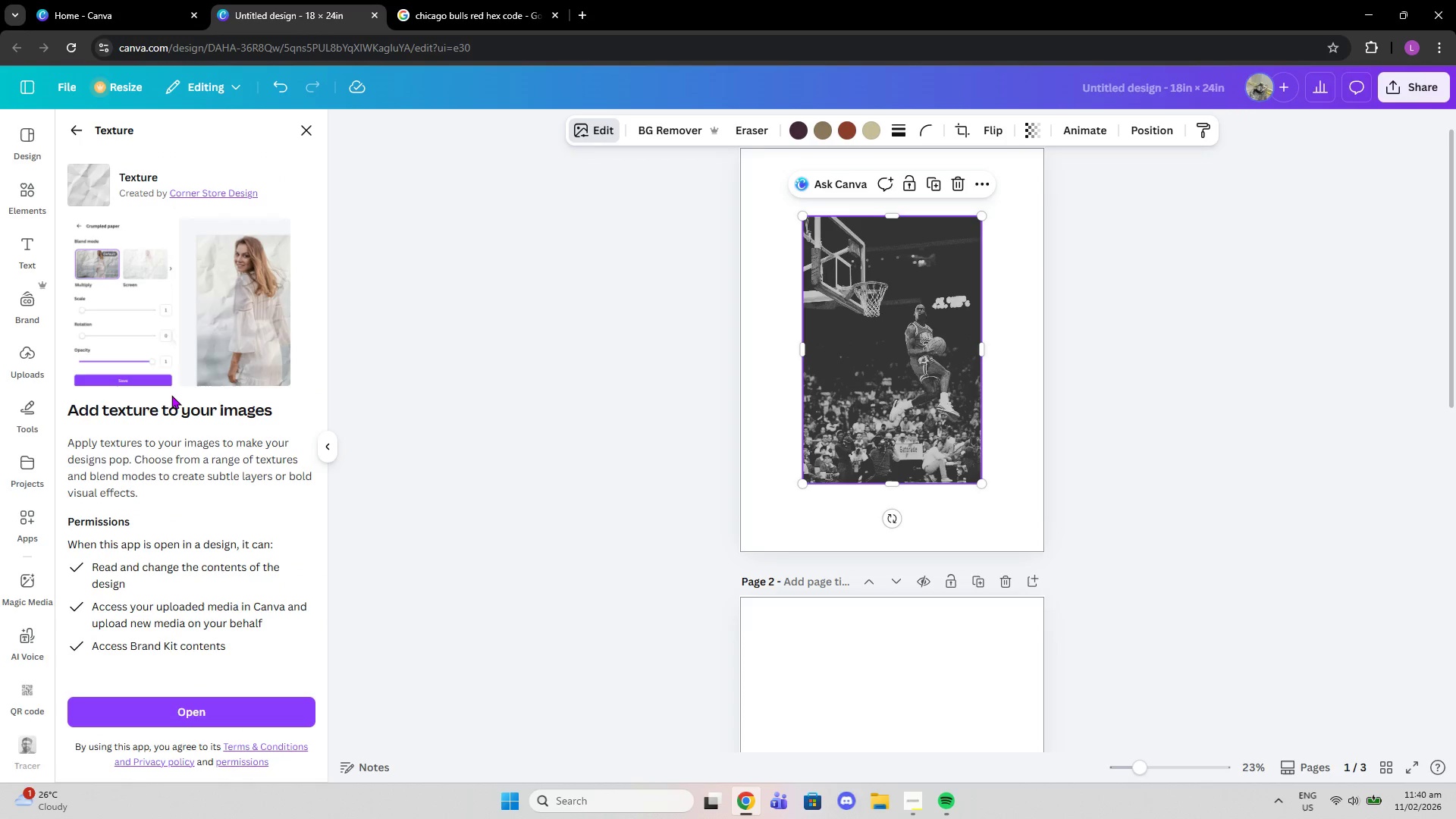 
scroll: coordinate [178, 435], scroll_direction: down, amount: 4.0
 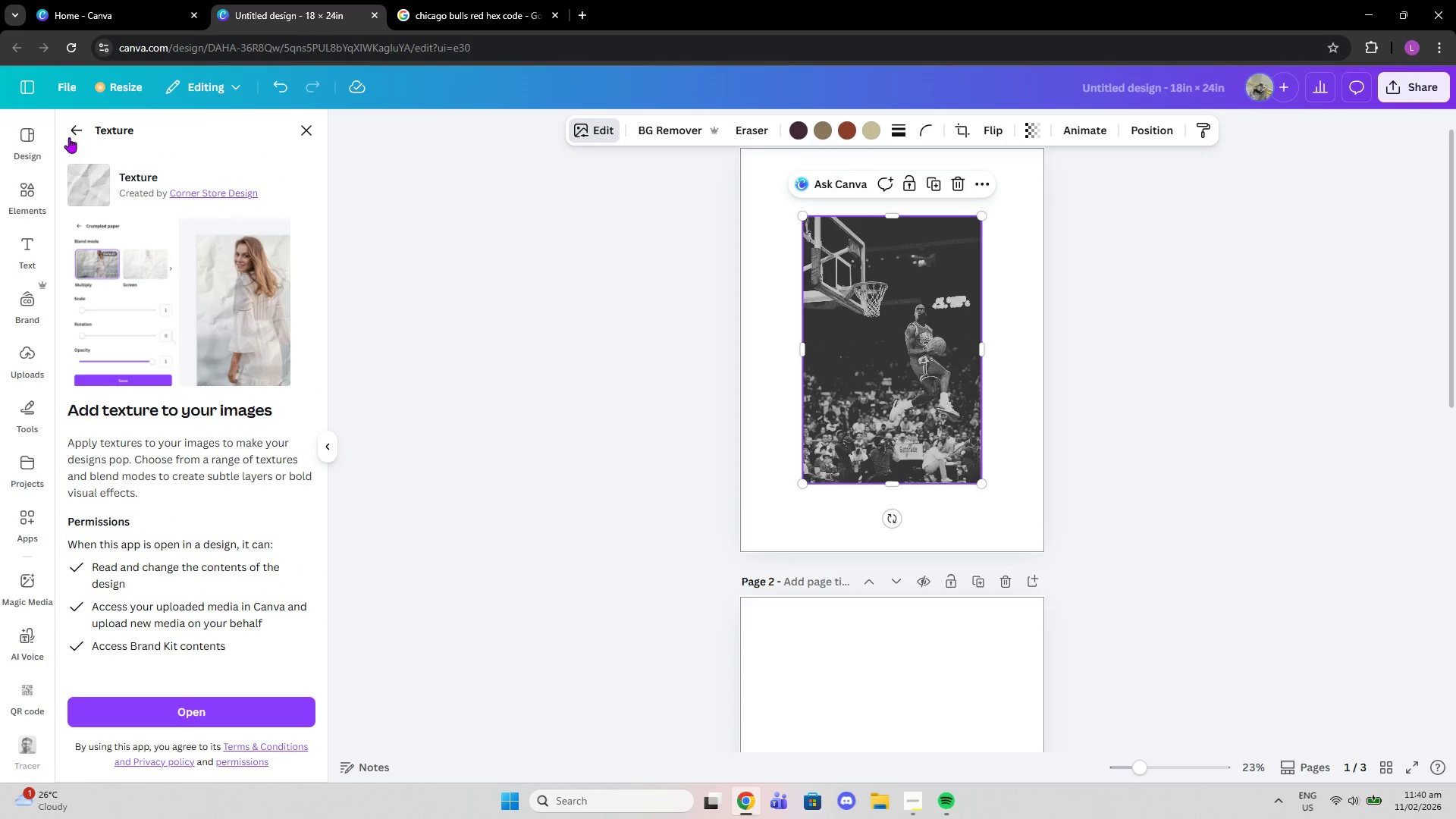 
left_click([69, 137])
 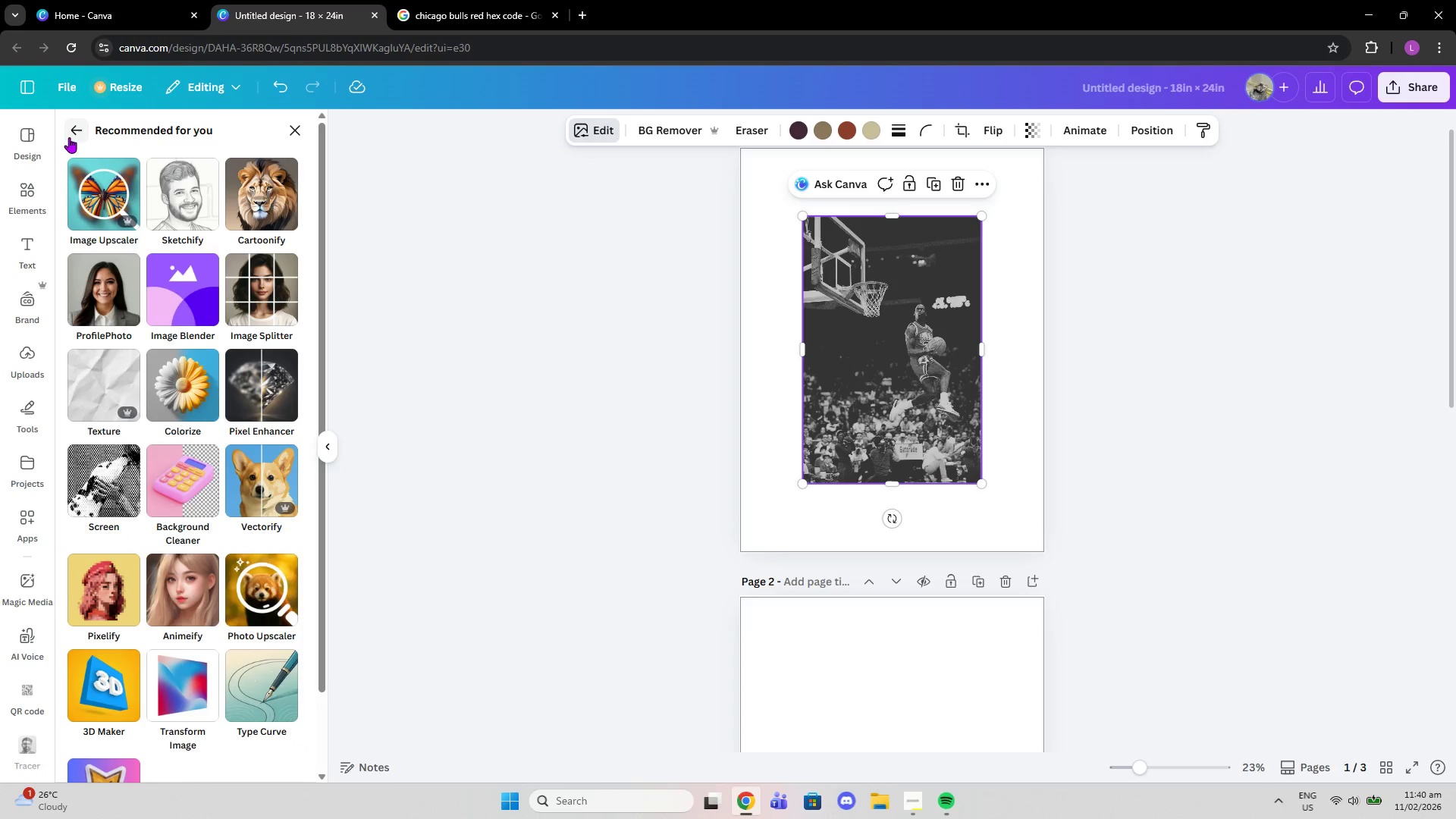 
scroll: coordinate [168, 304], scroll_direction: down, amount: 4.0
 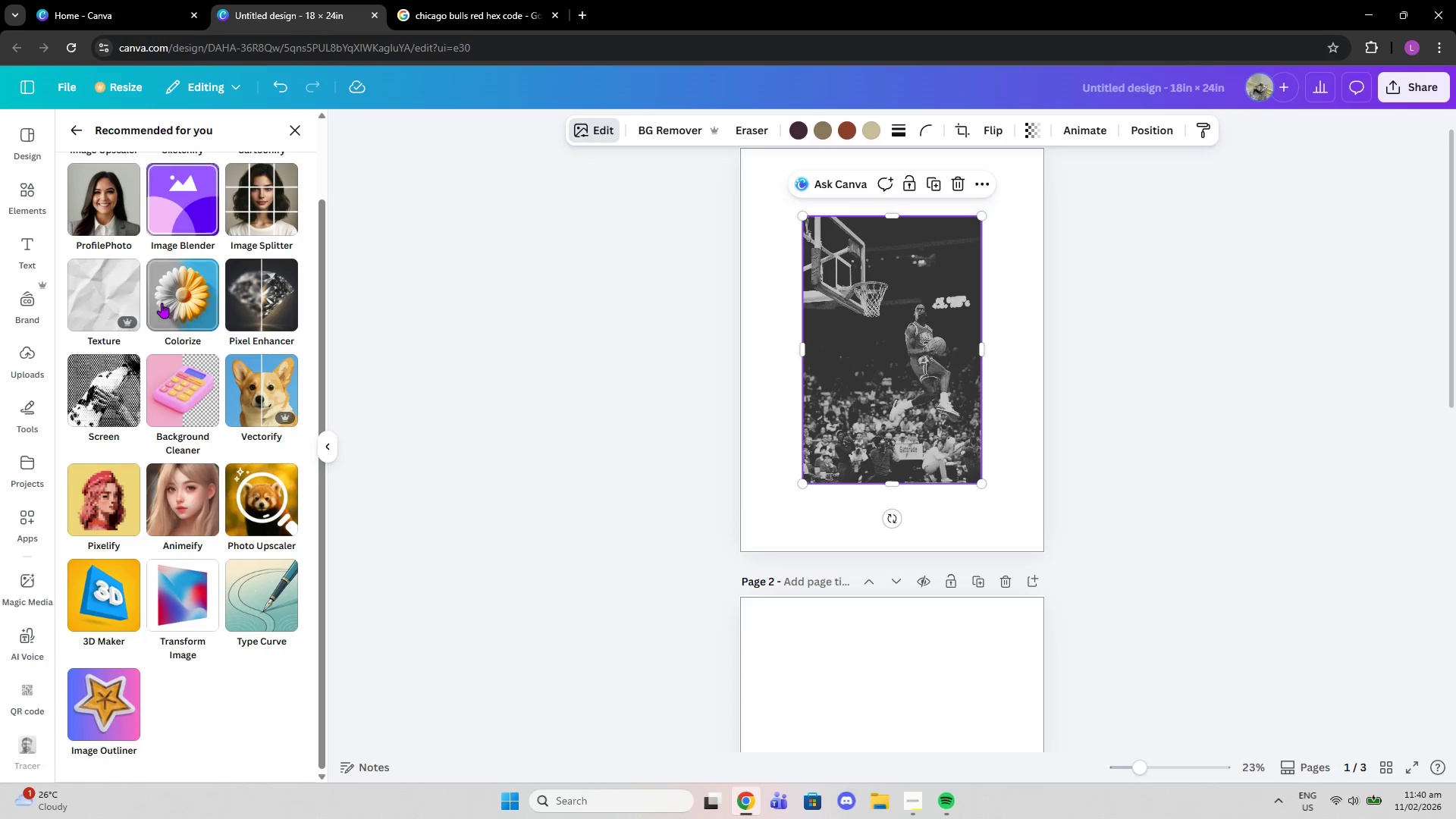 
scroll: coordinate [162, 303], scroll_direction: up, amount: 4.0
 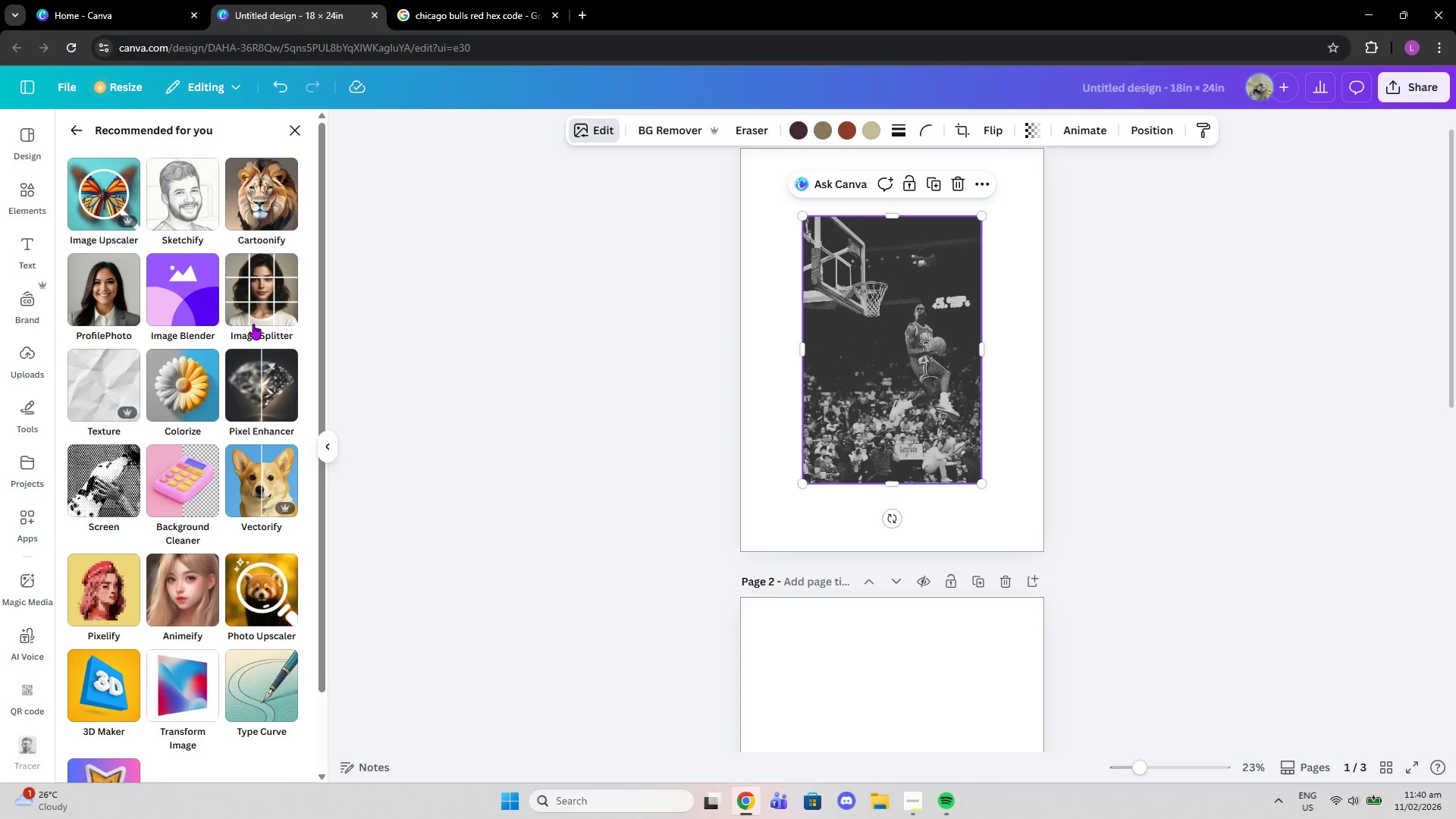 
left_click([253, 322])
 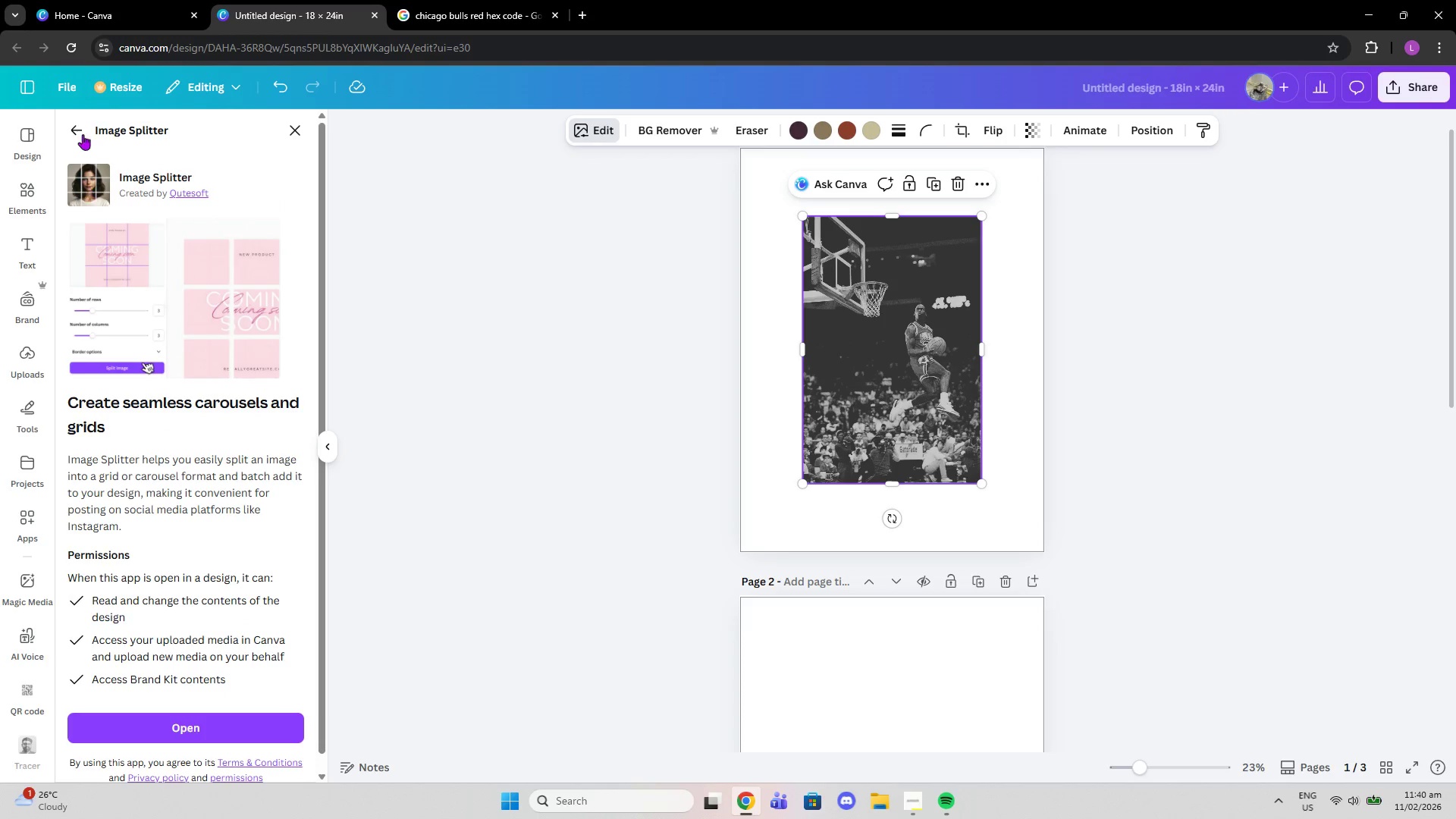 
left_click([80, 121])
 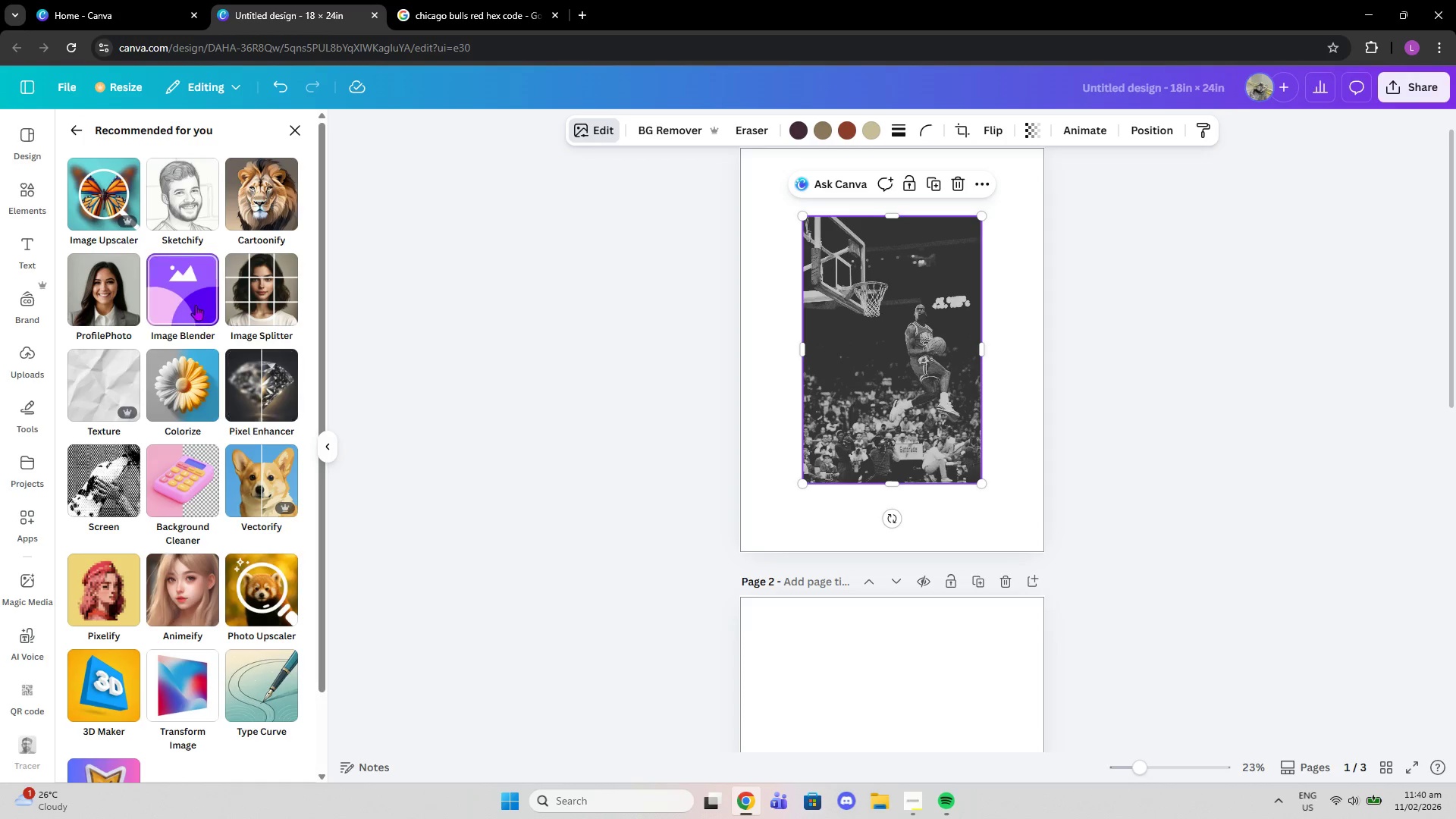 
left_click([193, 305])
 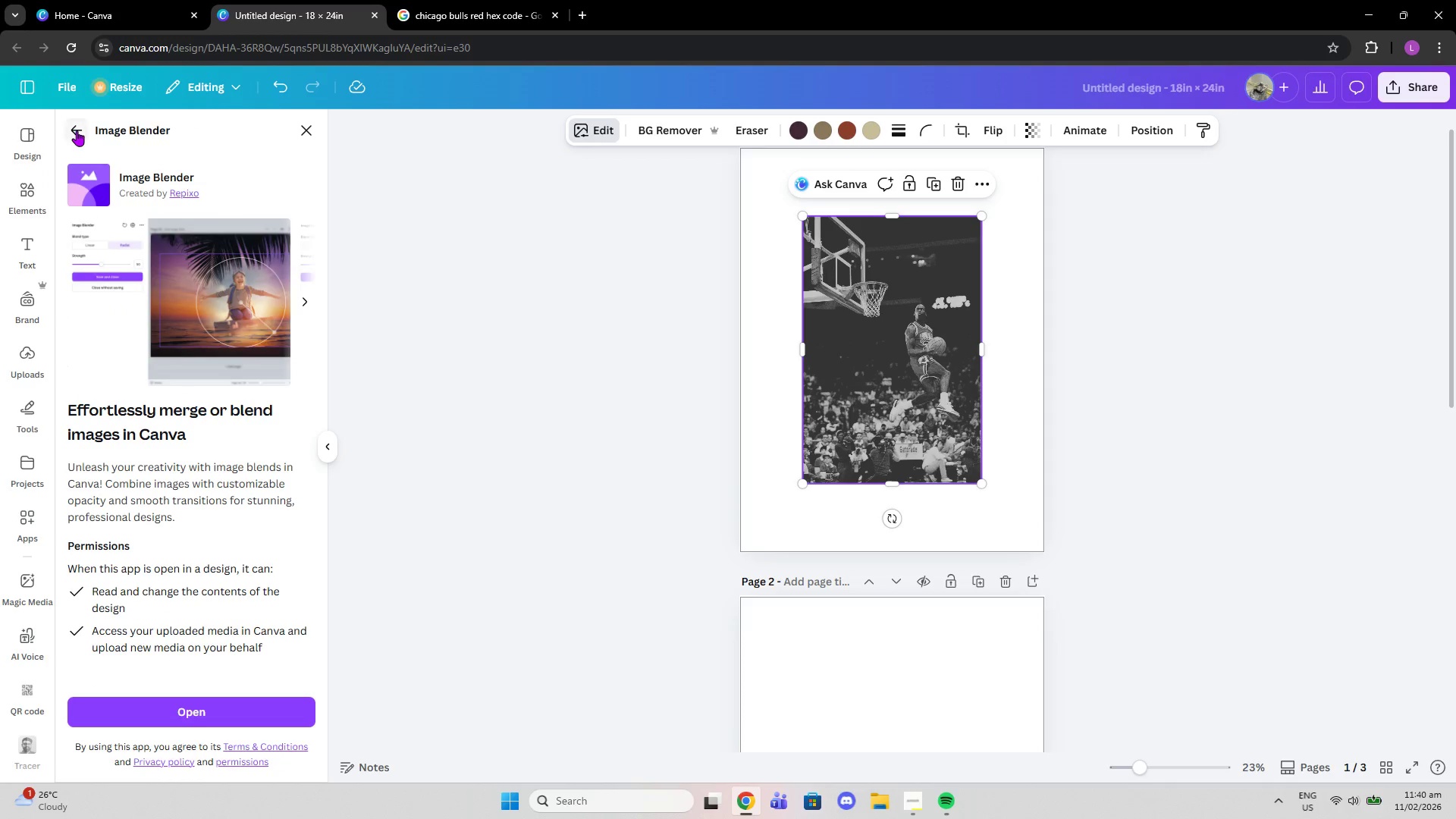 
left_click([79, 130])
 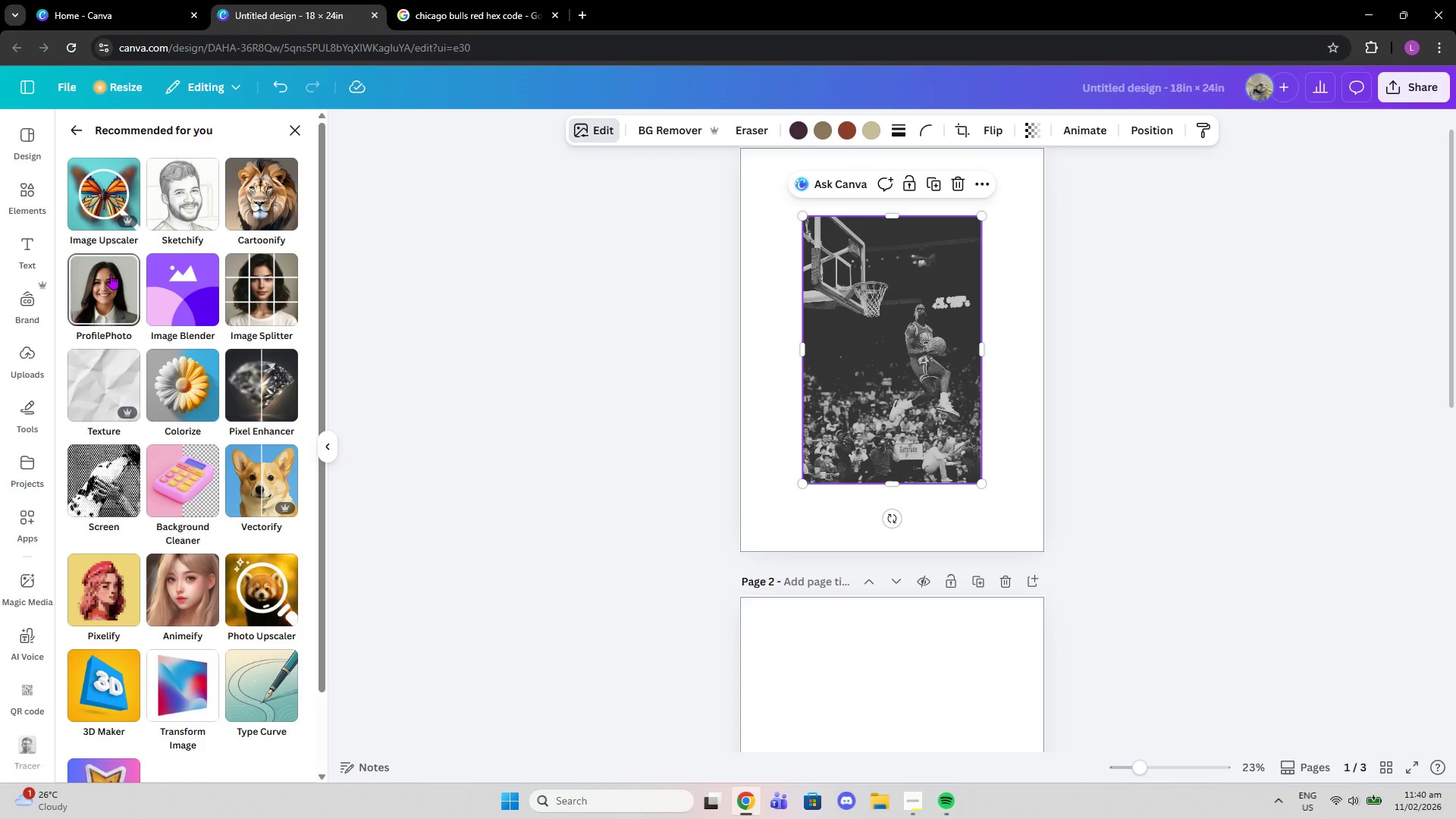 
scroll: coordinate [240, 377], scroll_direction: down, amount: 1.0
 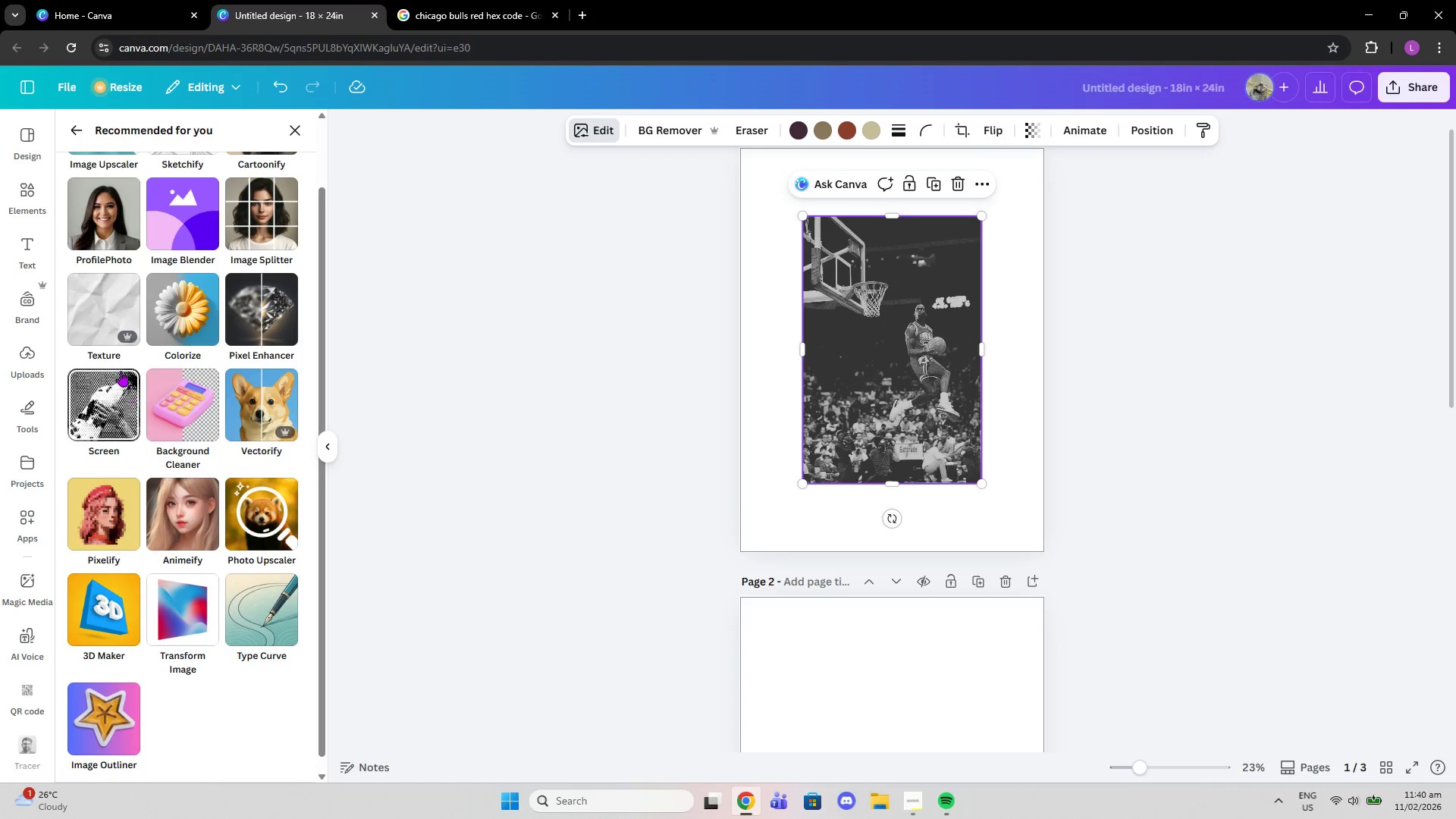 
left_click([124, 398])
 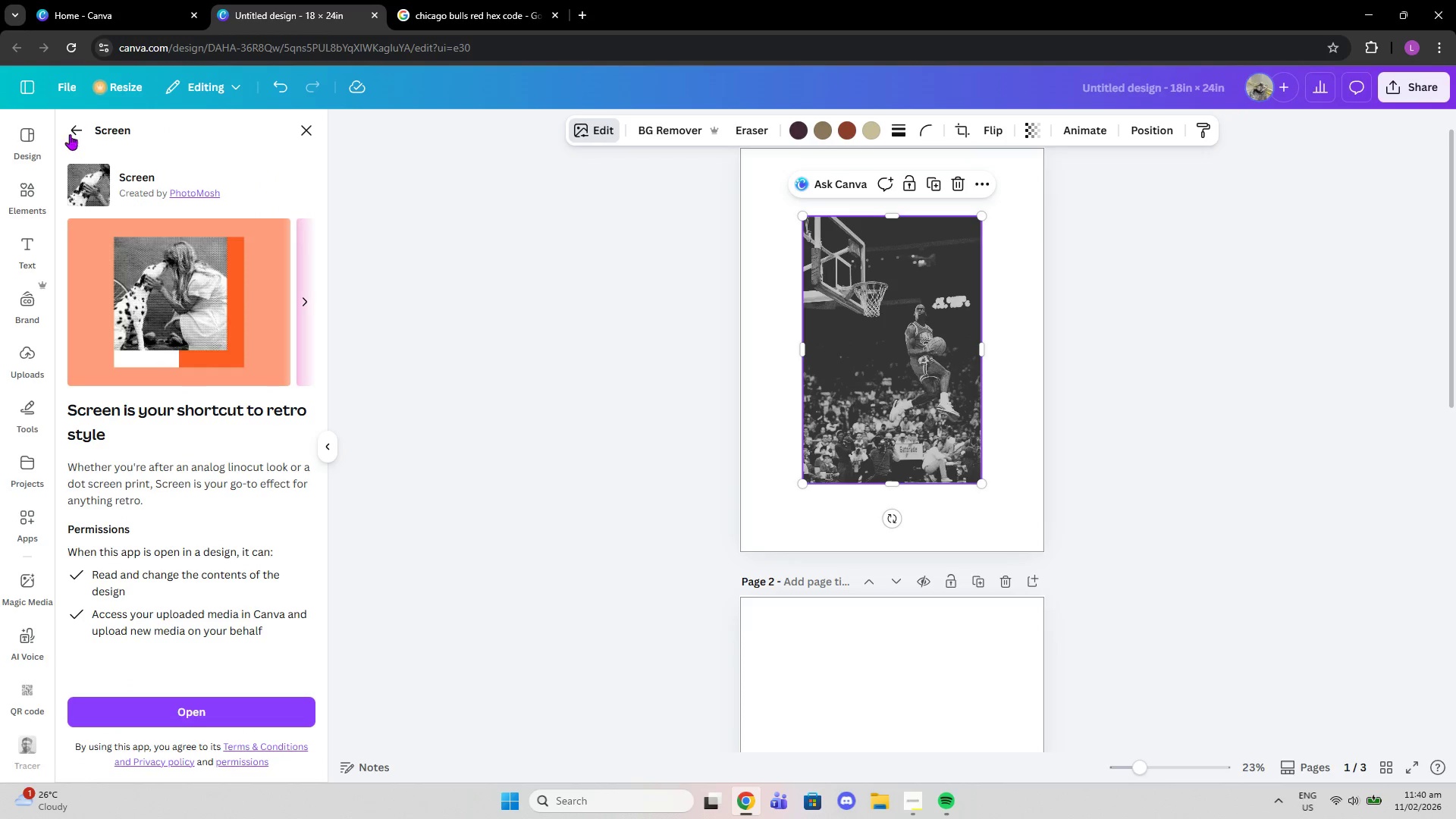 
left_click([65, 127])
 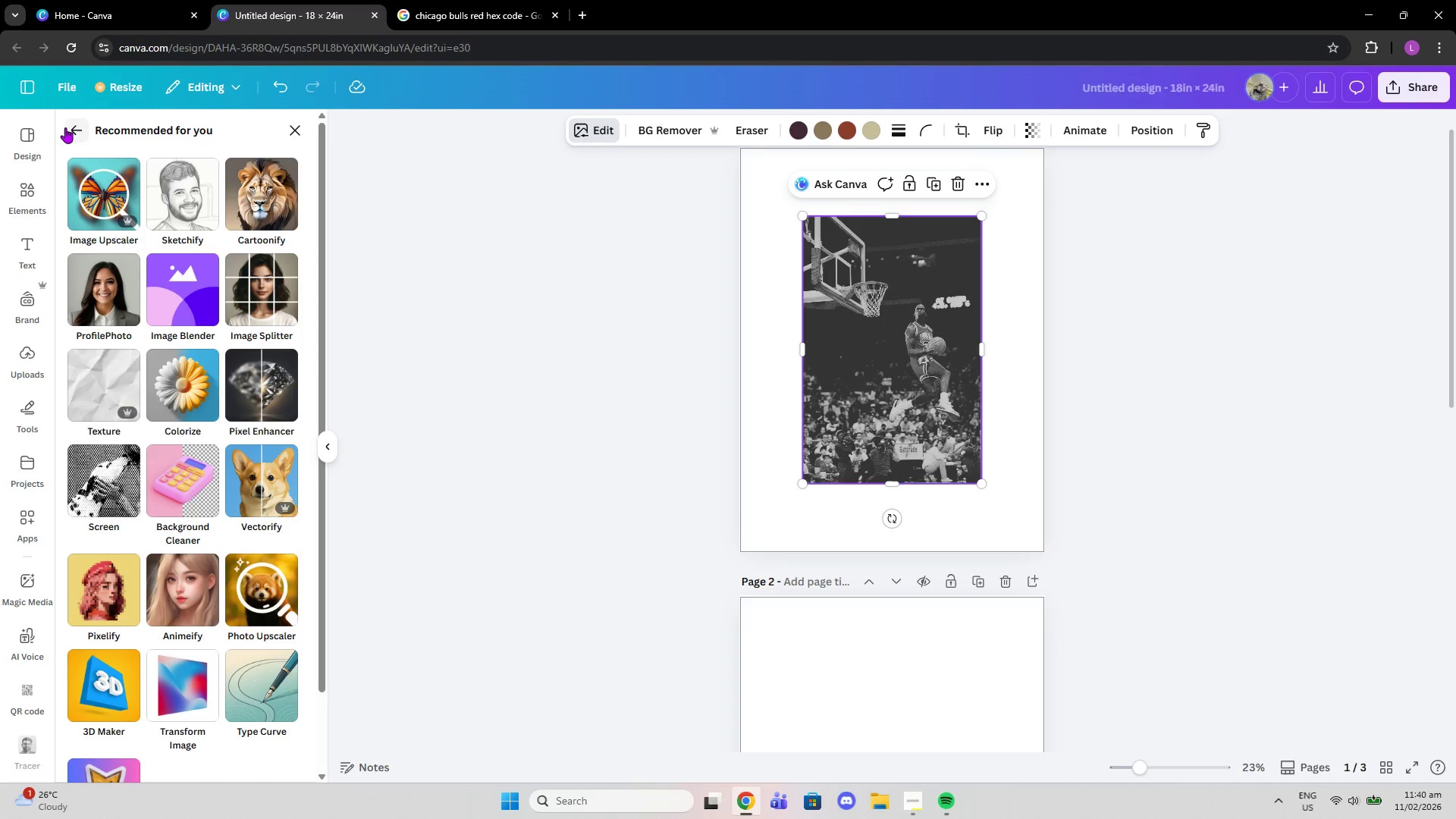 
left_click([65, 127])
 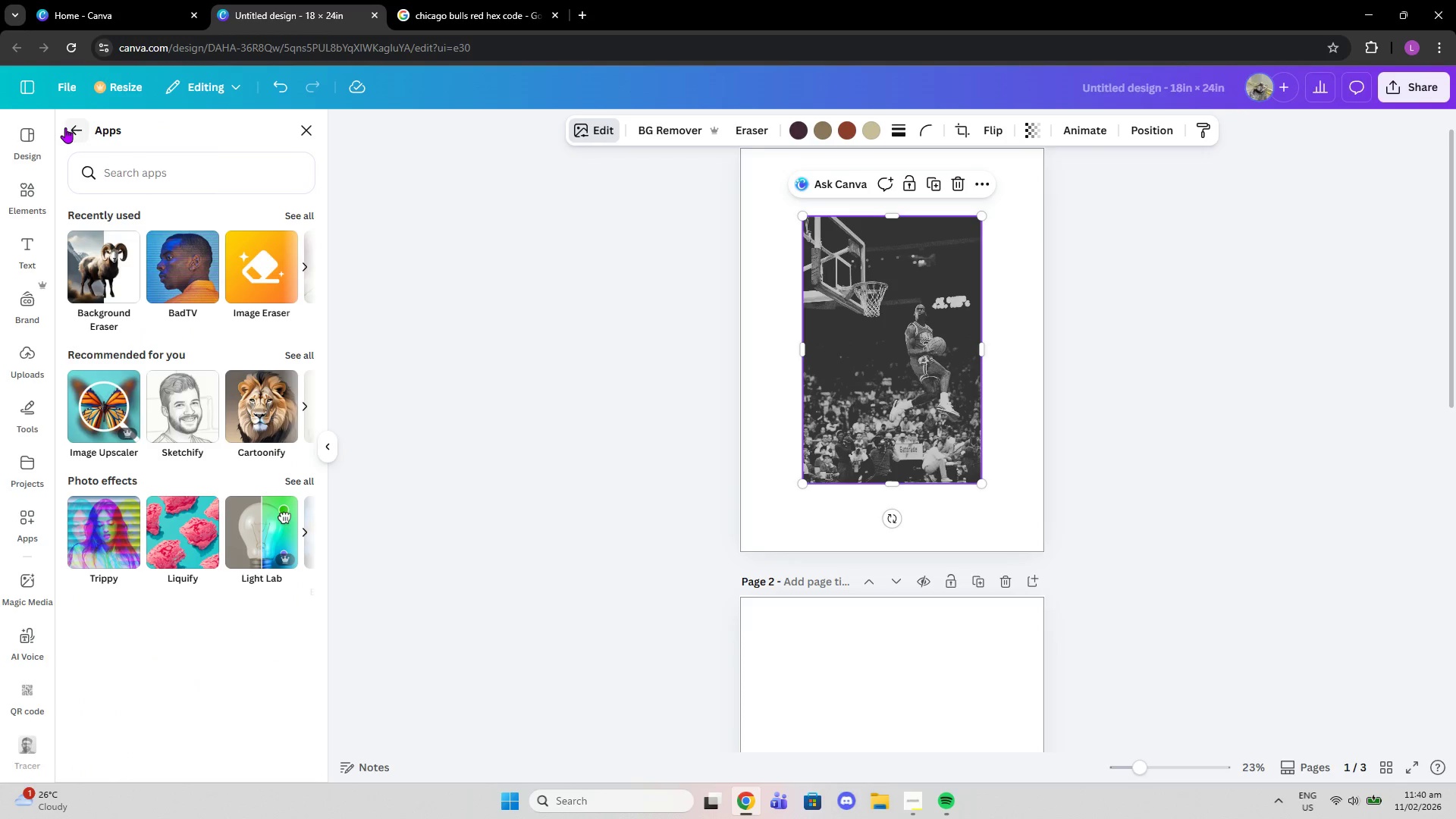 
left_click([65, 127])
 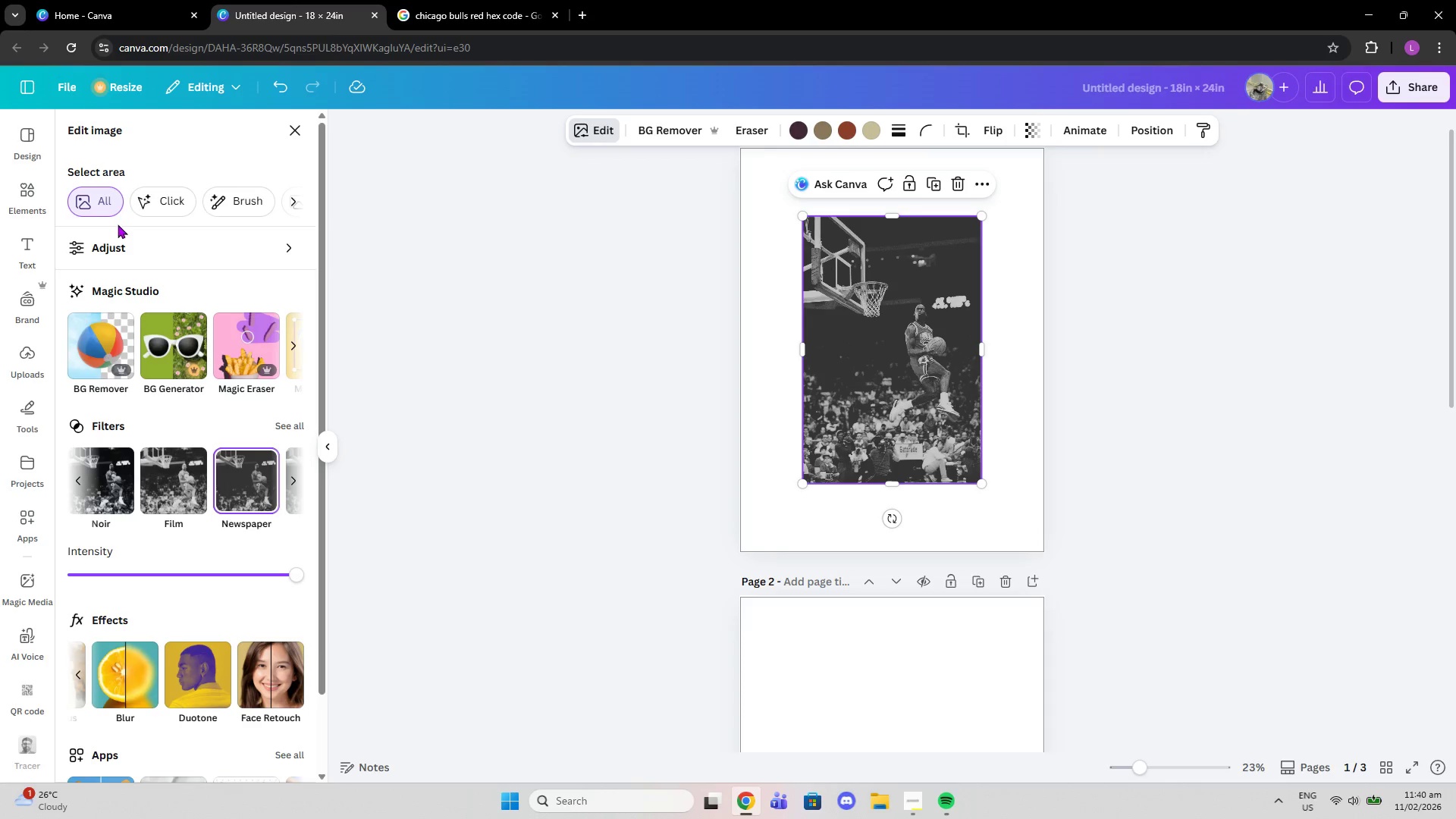 
scroll: coordinate [253, 582], scroll_direction: down, amount: 4.0
 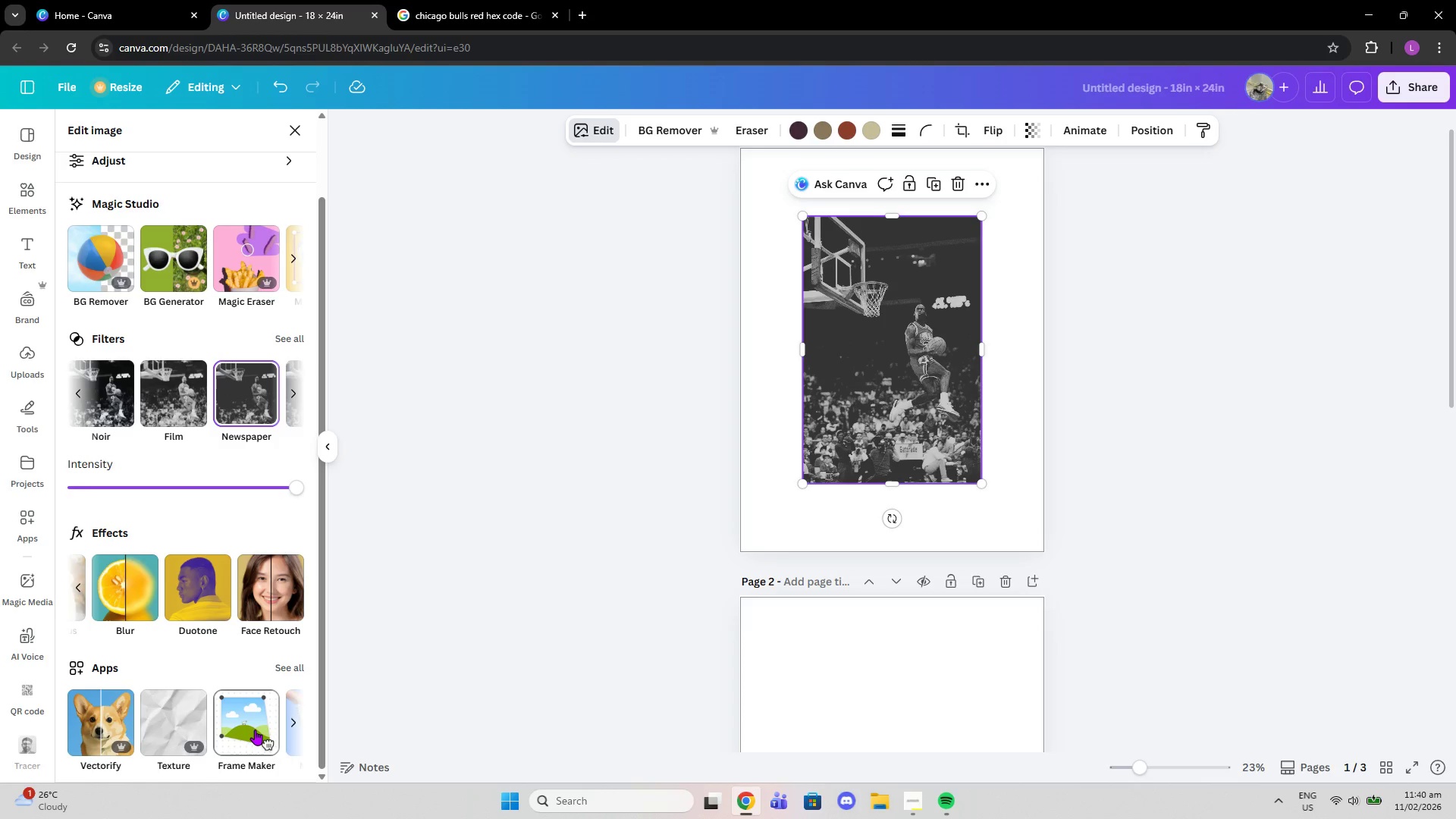 
left_click([255, 730])
 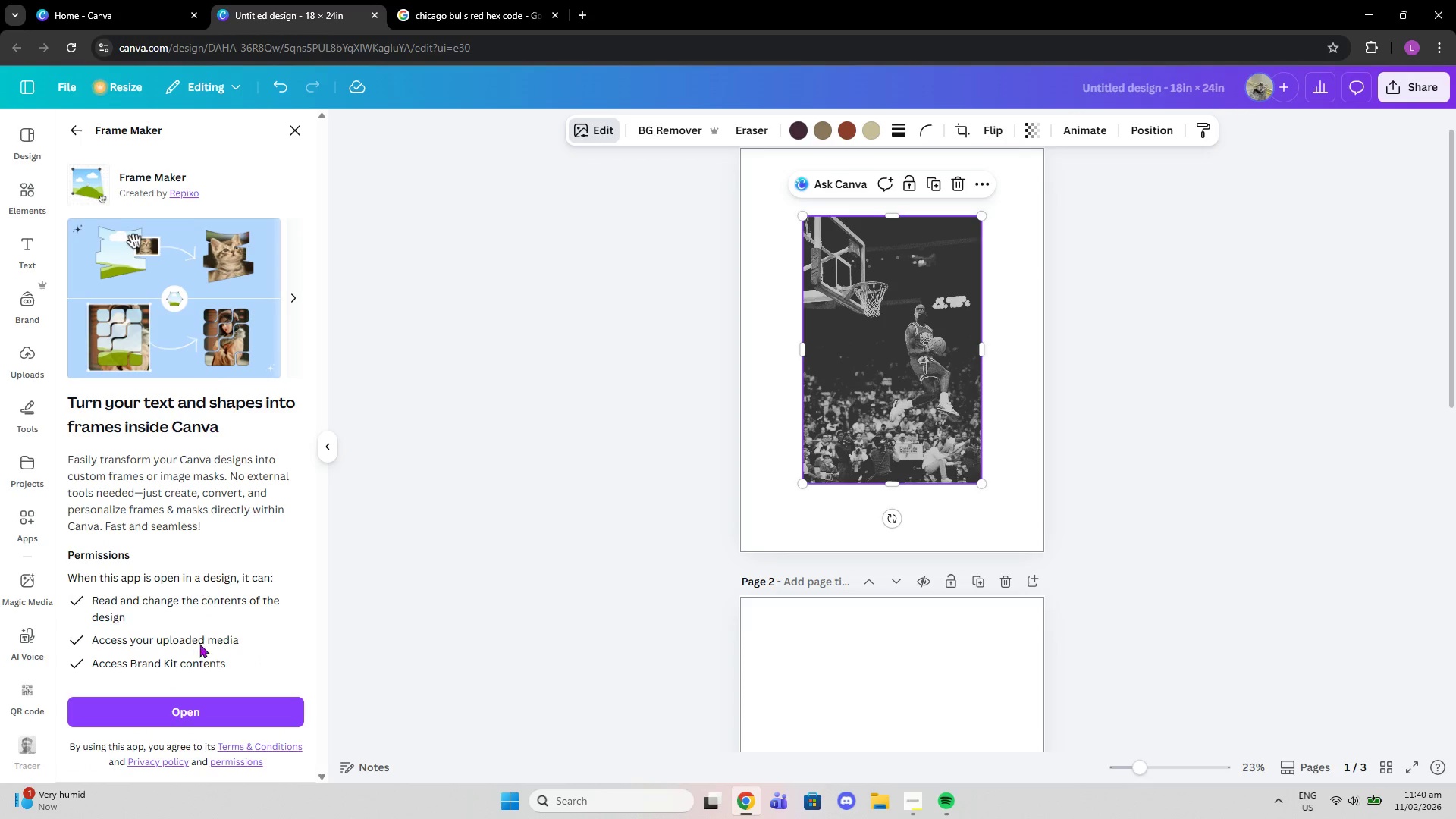 
left_click([84, 124])
 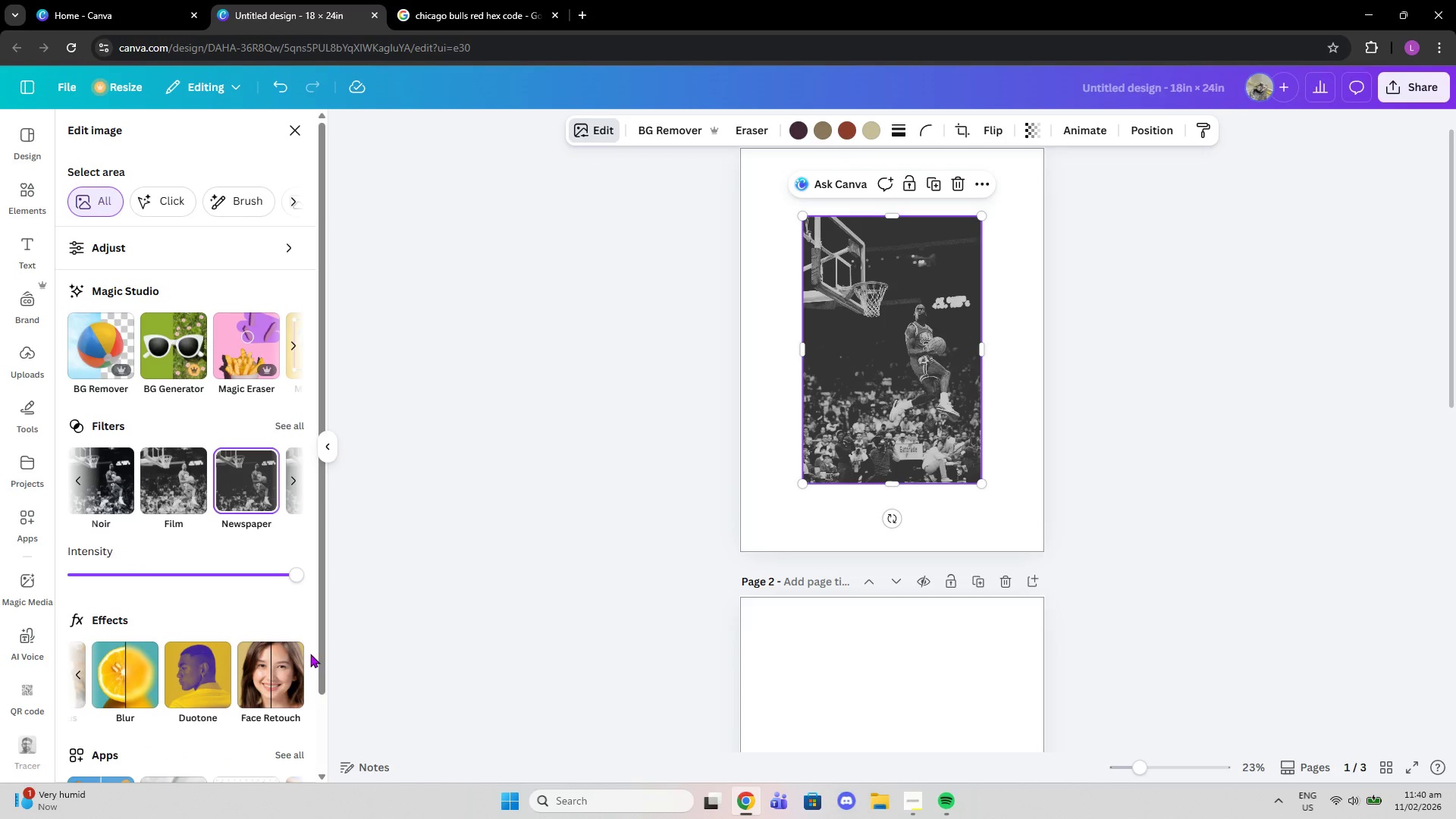 
scroll: coordinate [293, 616], scroll_direction: down, amount: 4.0
 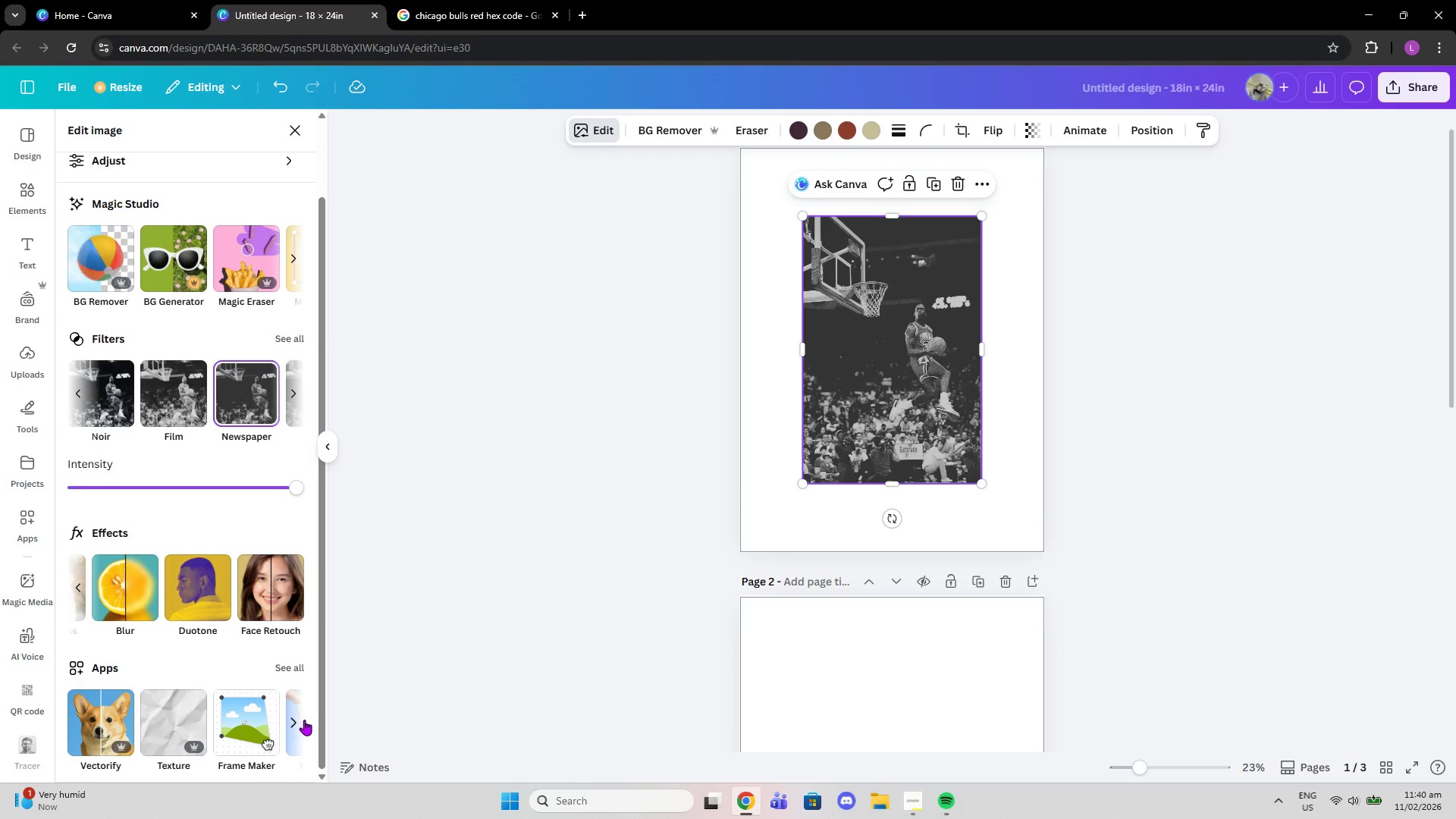 
left_click([300, 720])
 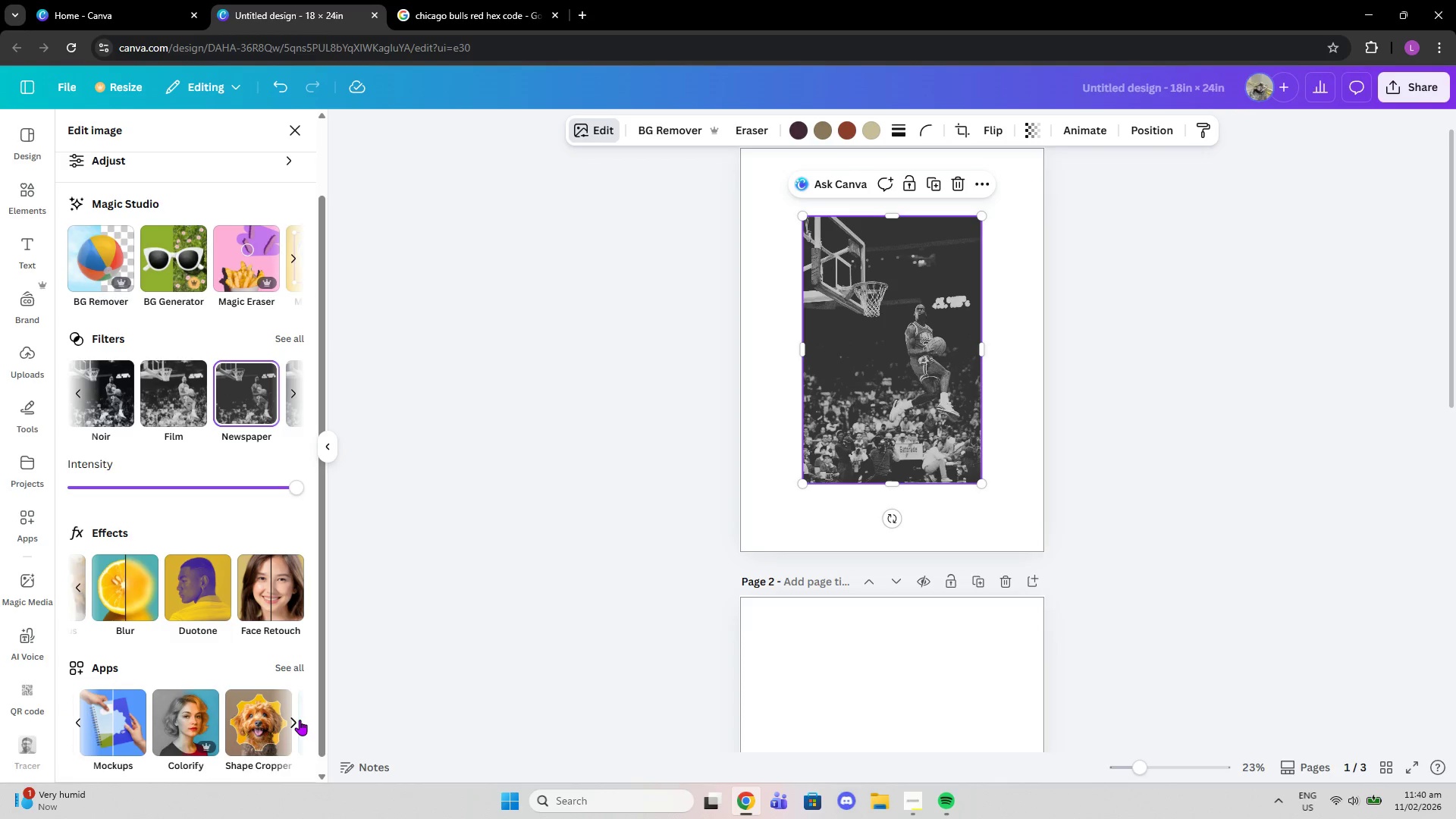 
left_click([300, 720])
 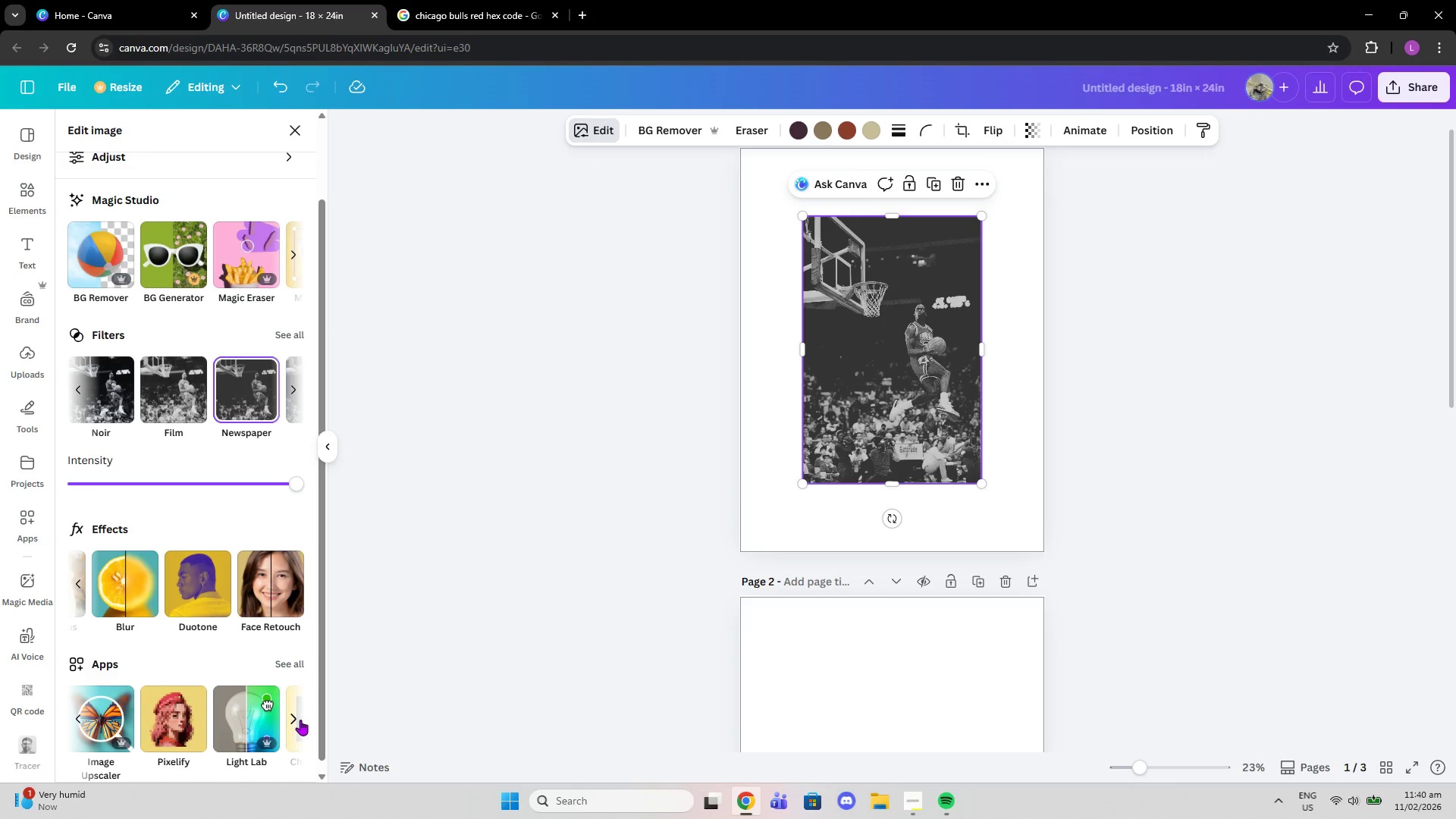 
left_click([300, 720])
 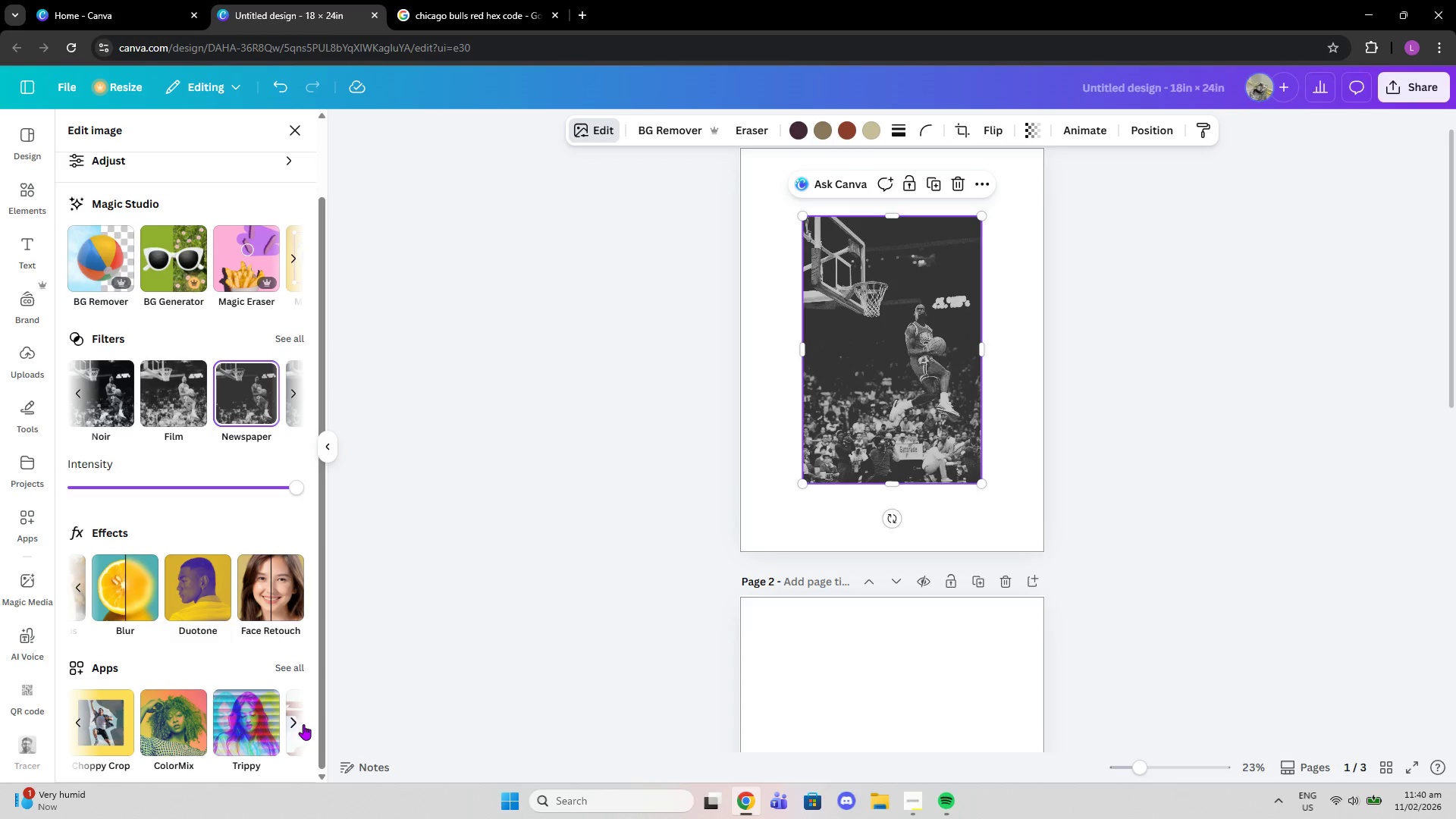 
scroll: coordinate [223, 639], scroll_direction: down, amount: 3.0
 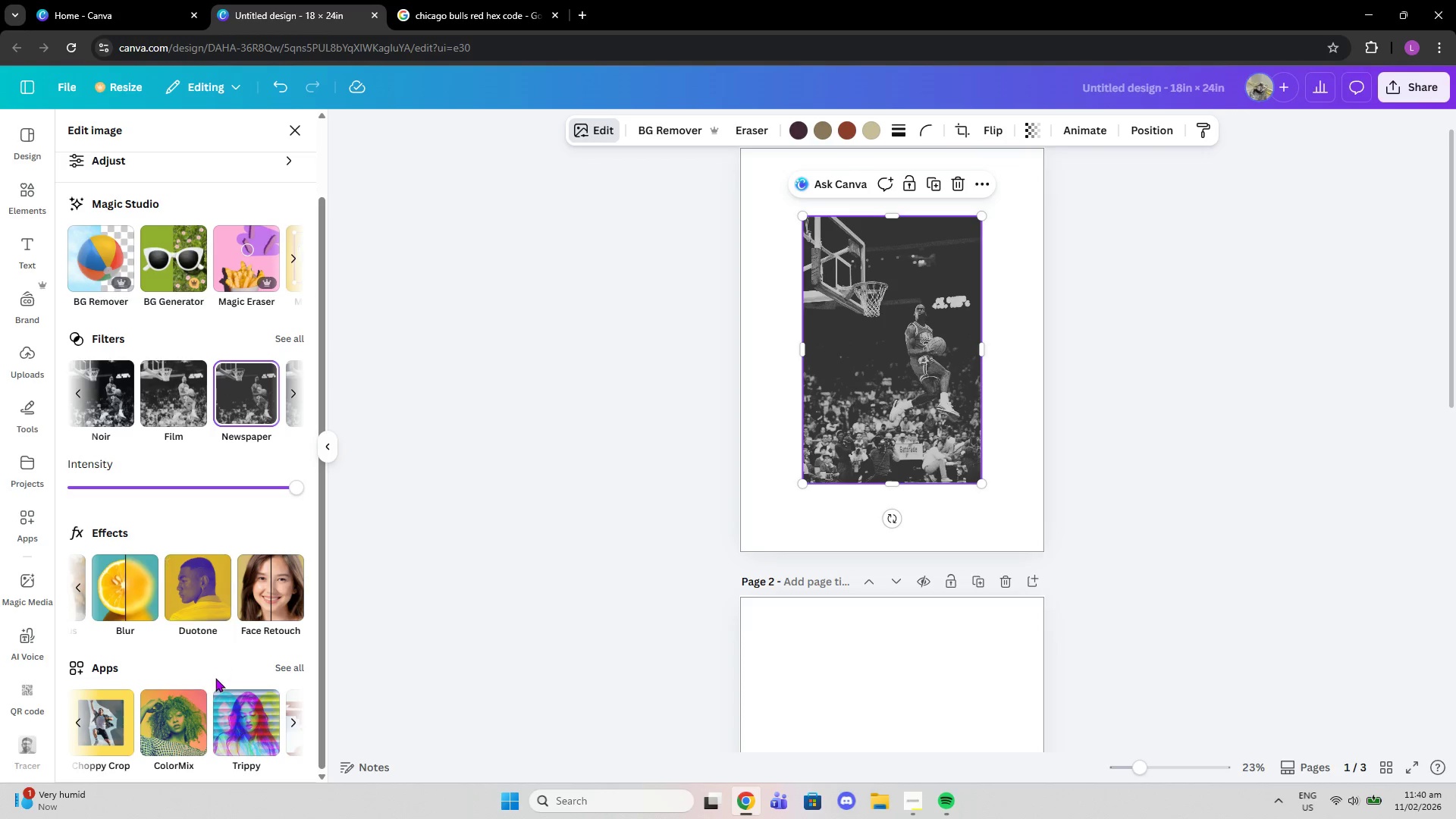 
left_click([202, 661])
 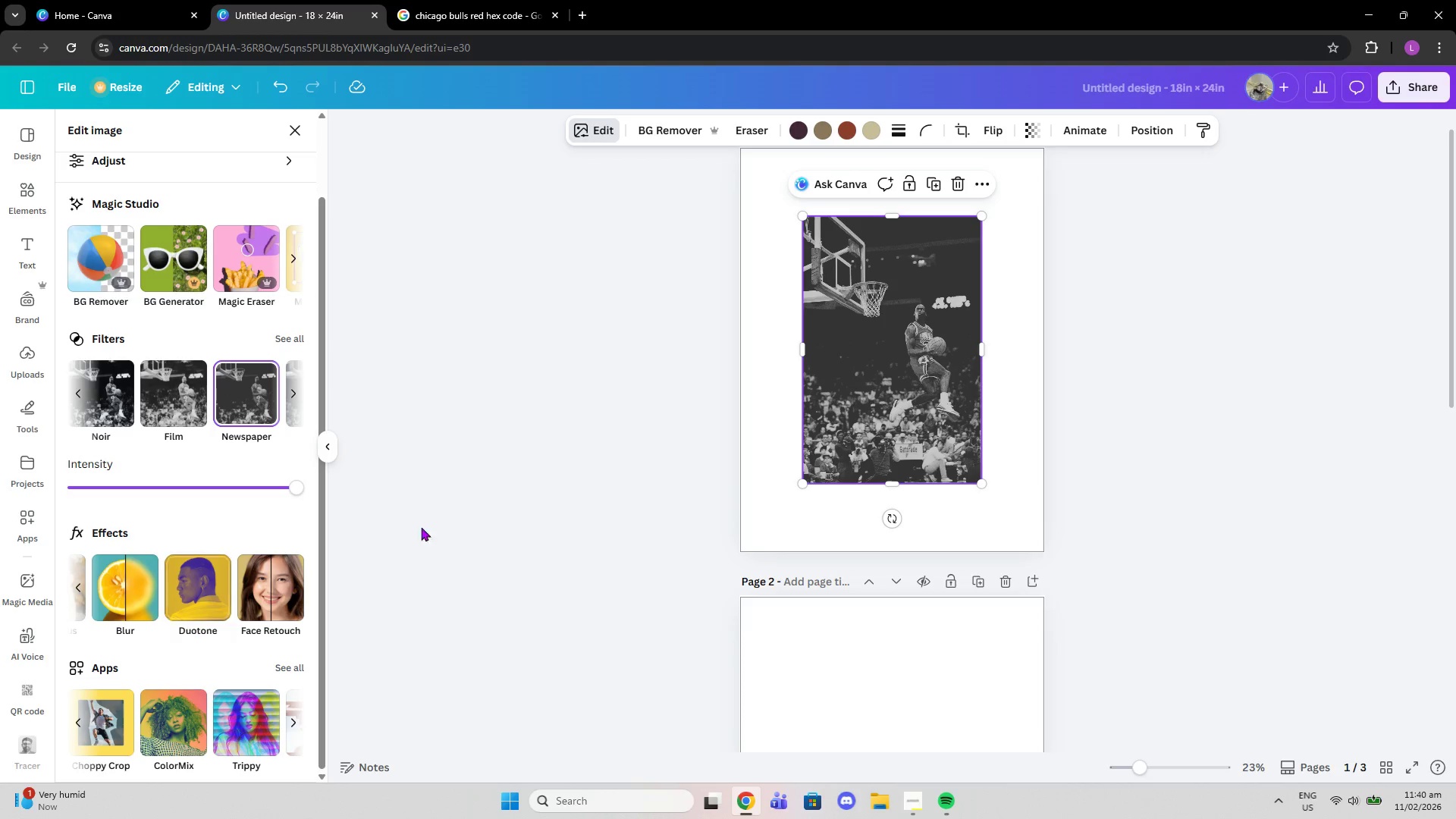 
left_click([510, 470])
 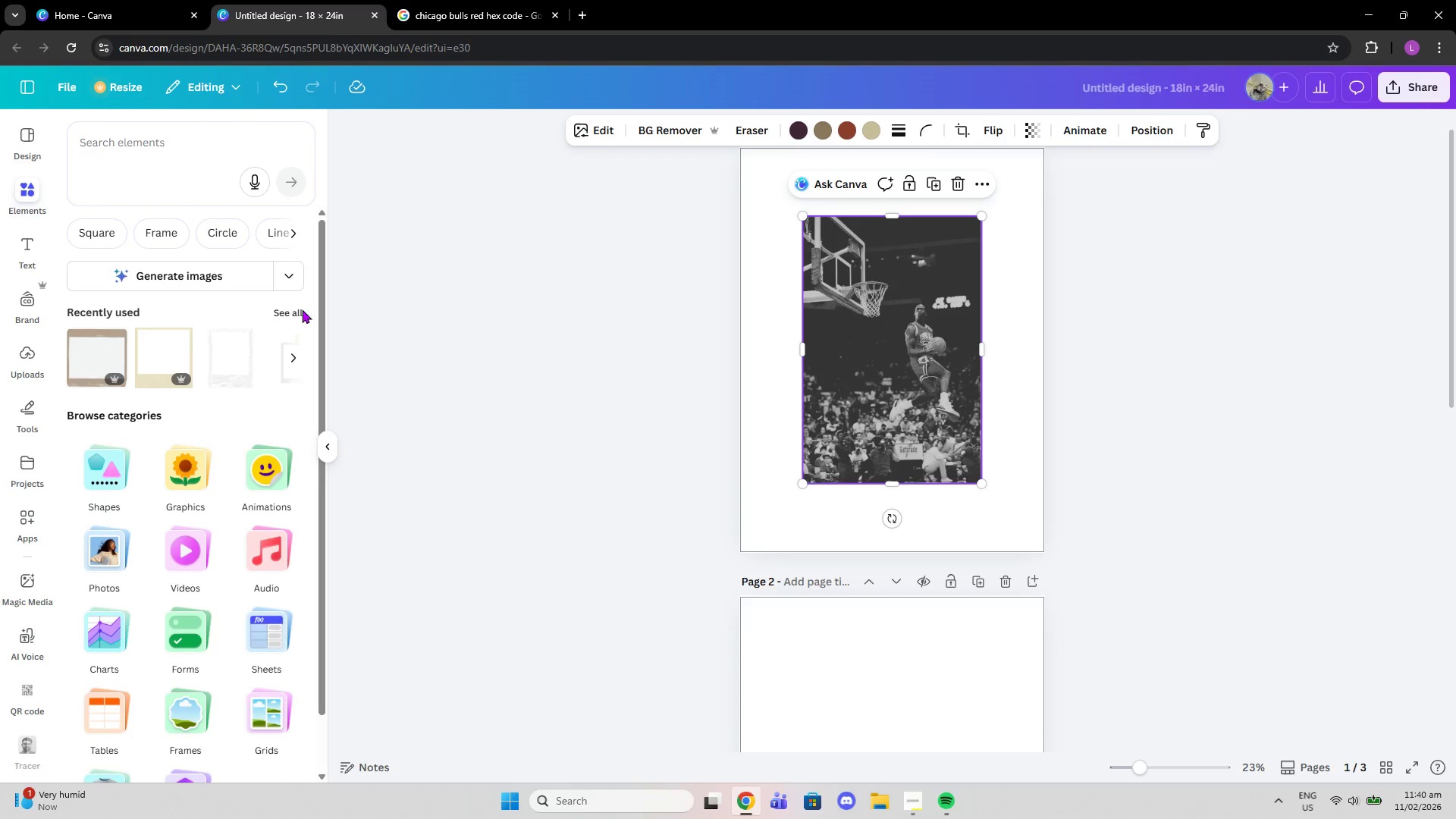 
scroll: coordinate [902, 554], scroll_direction: down, amount: 11.0
 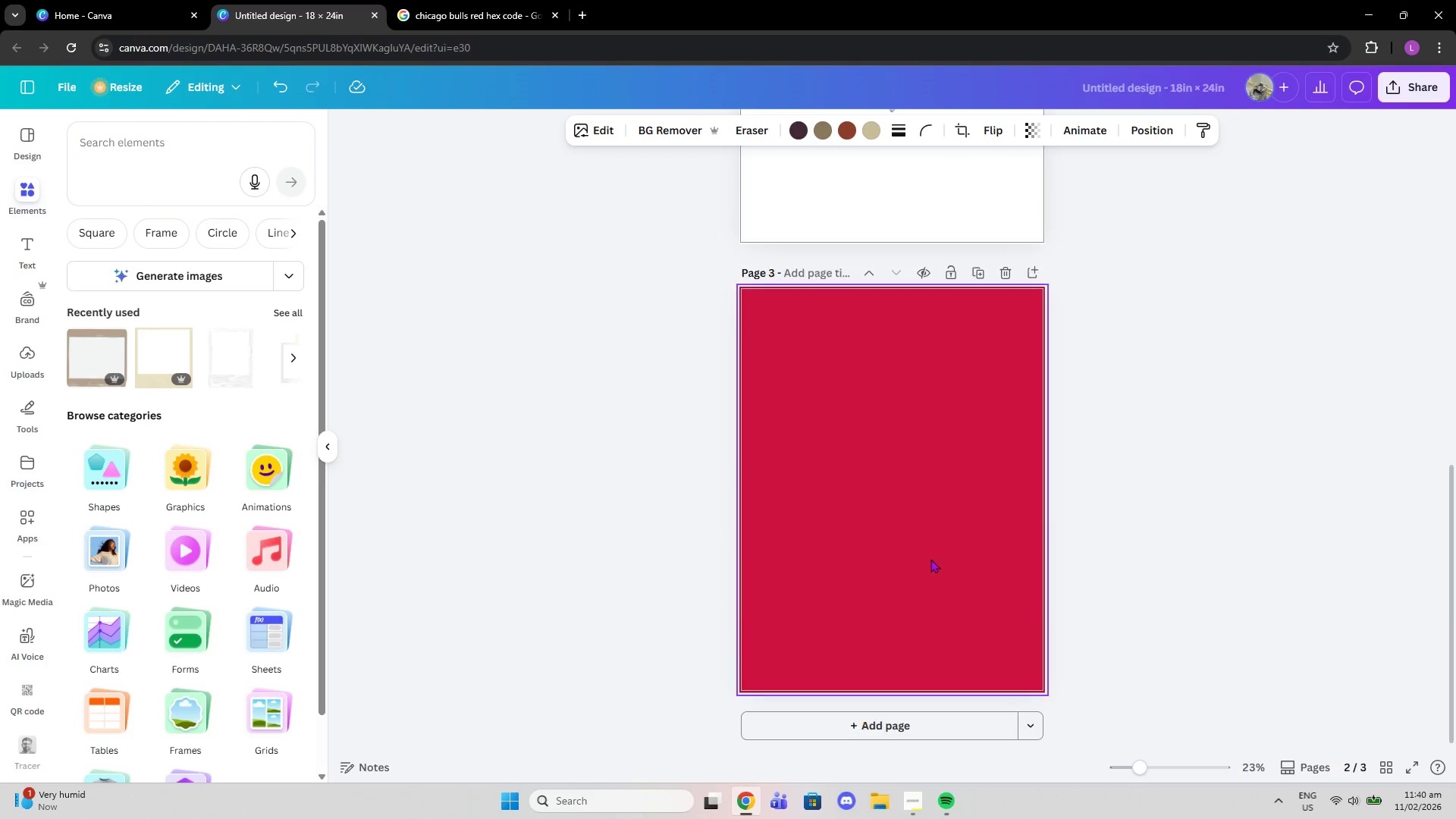 
left_click([930, 559])
 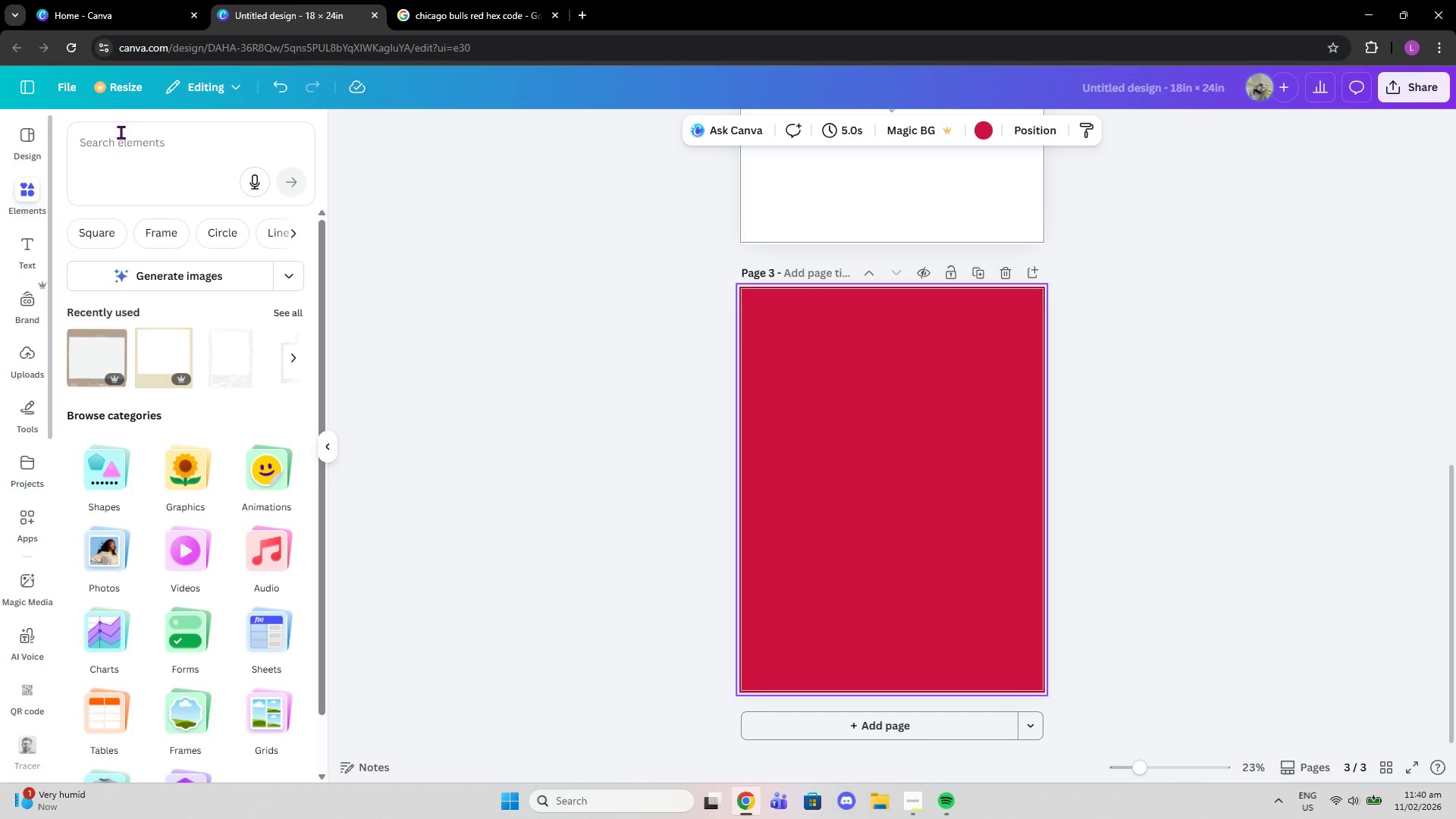 
left_click([136, 143])
 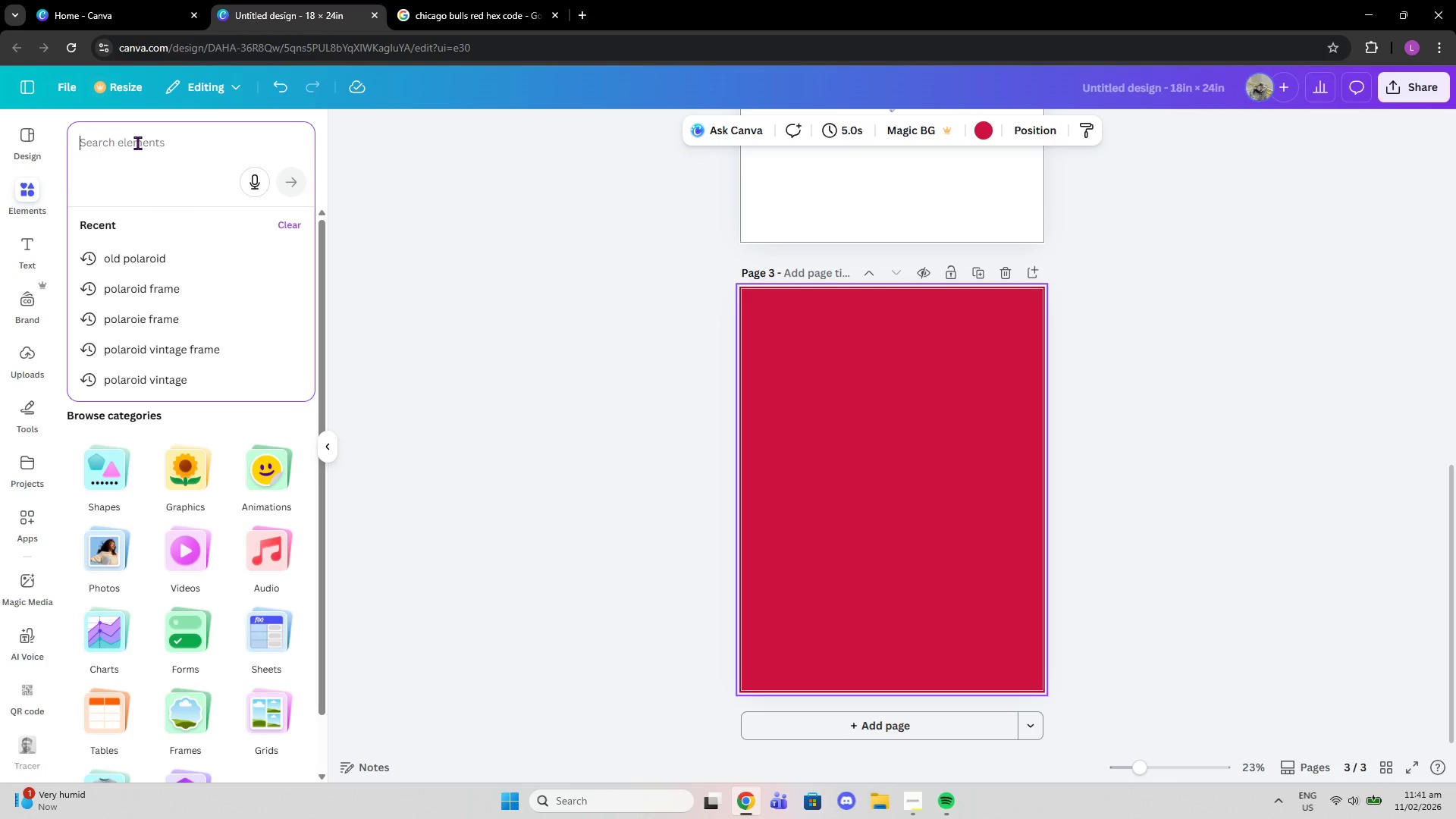 
type(paper texture)
 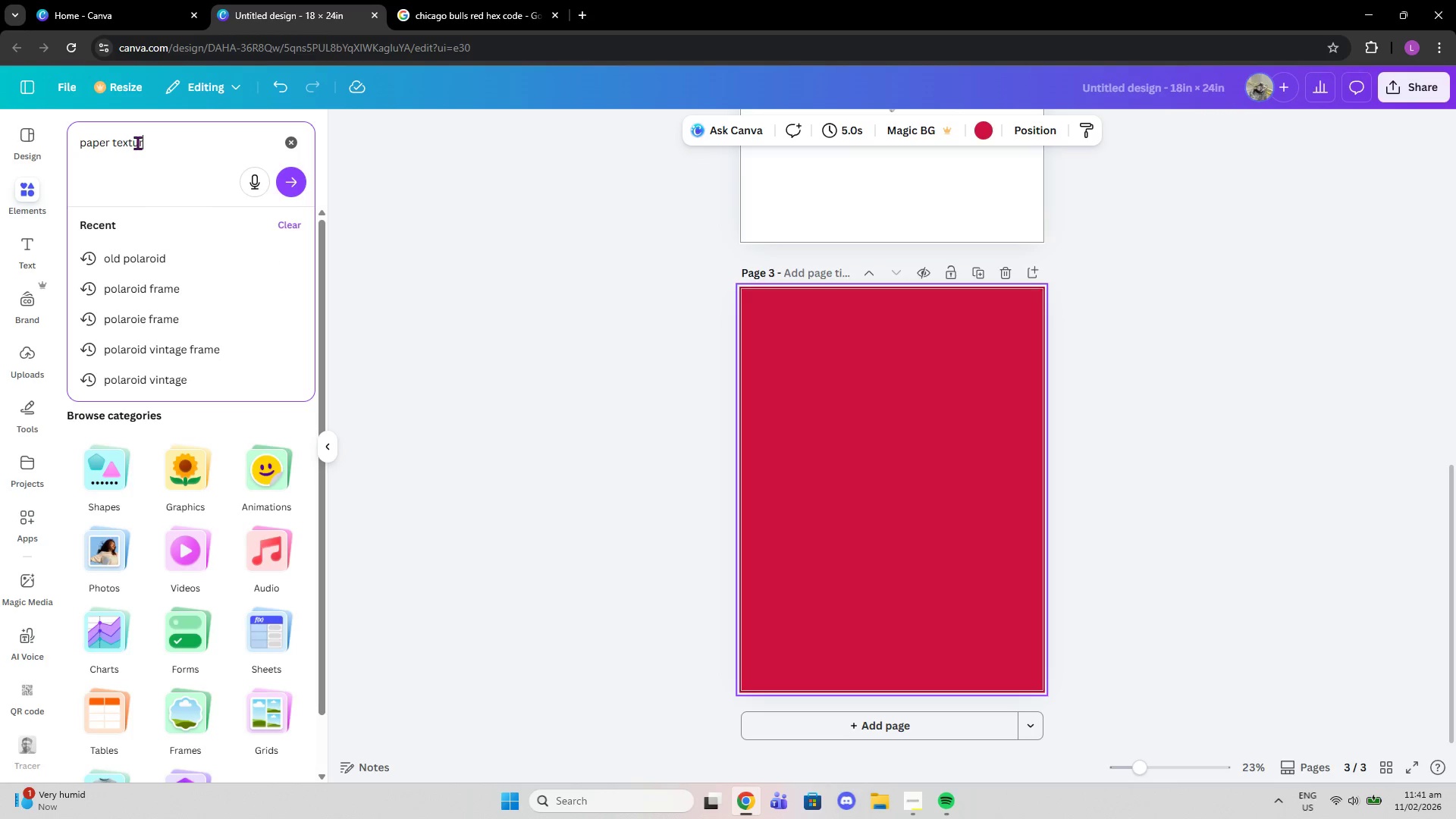 
key(Enter)
 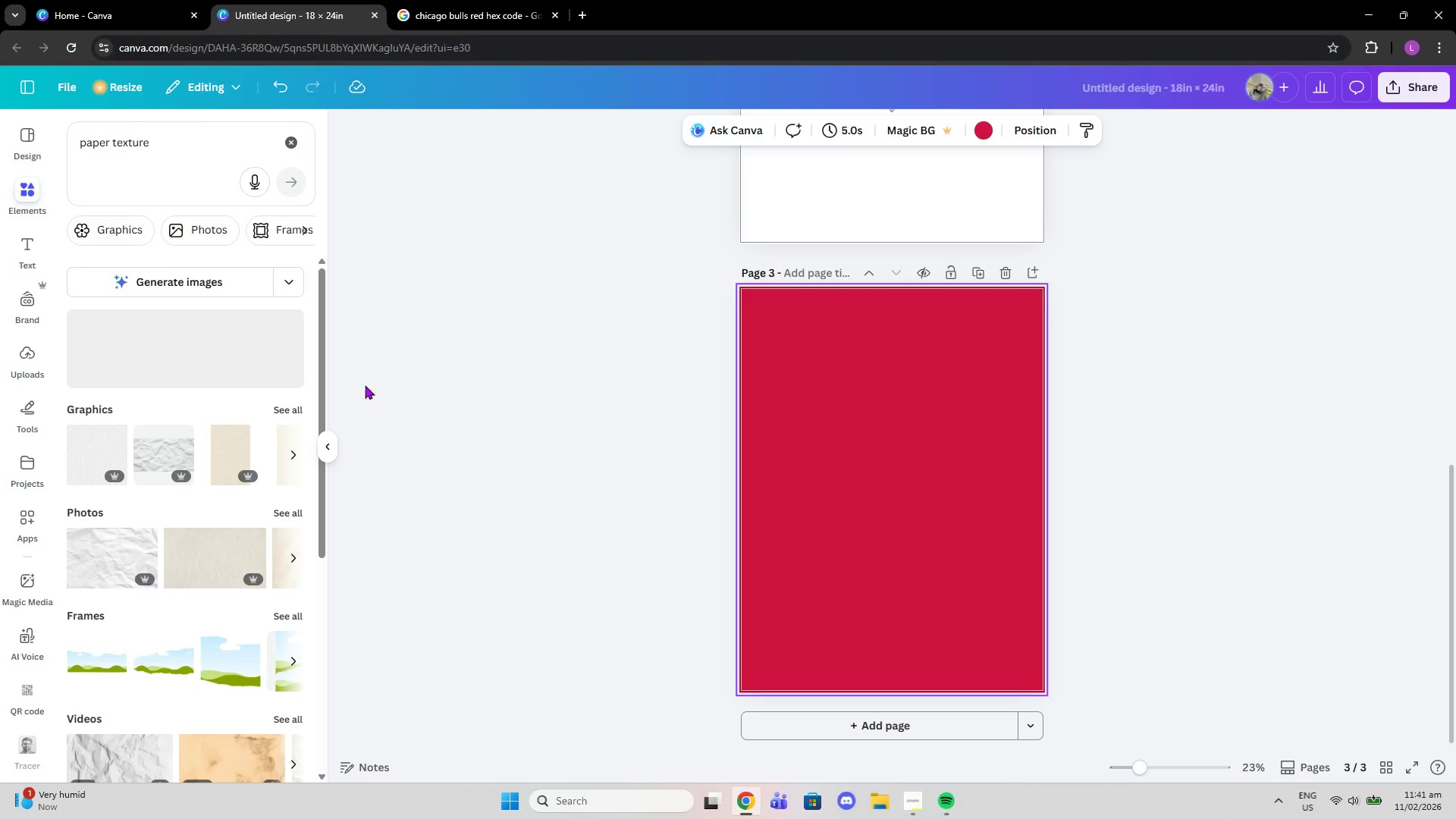 
left_click([288, 404])
 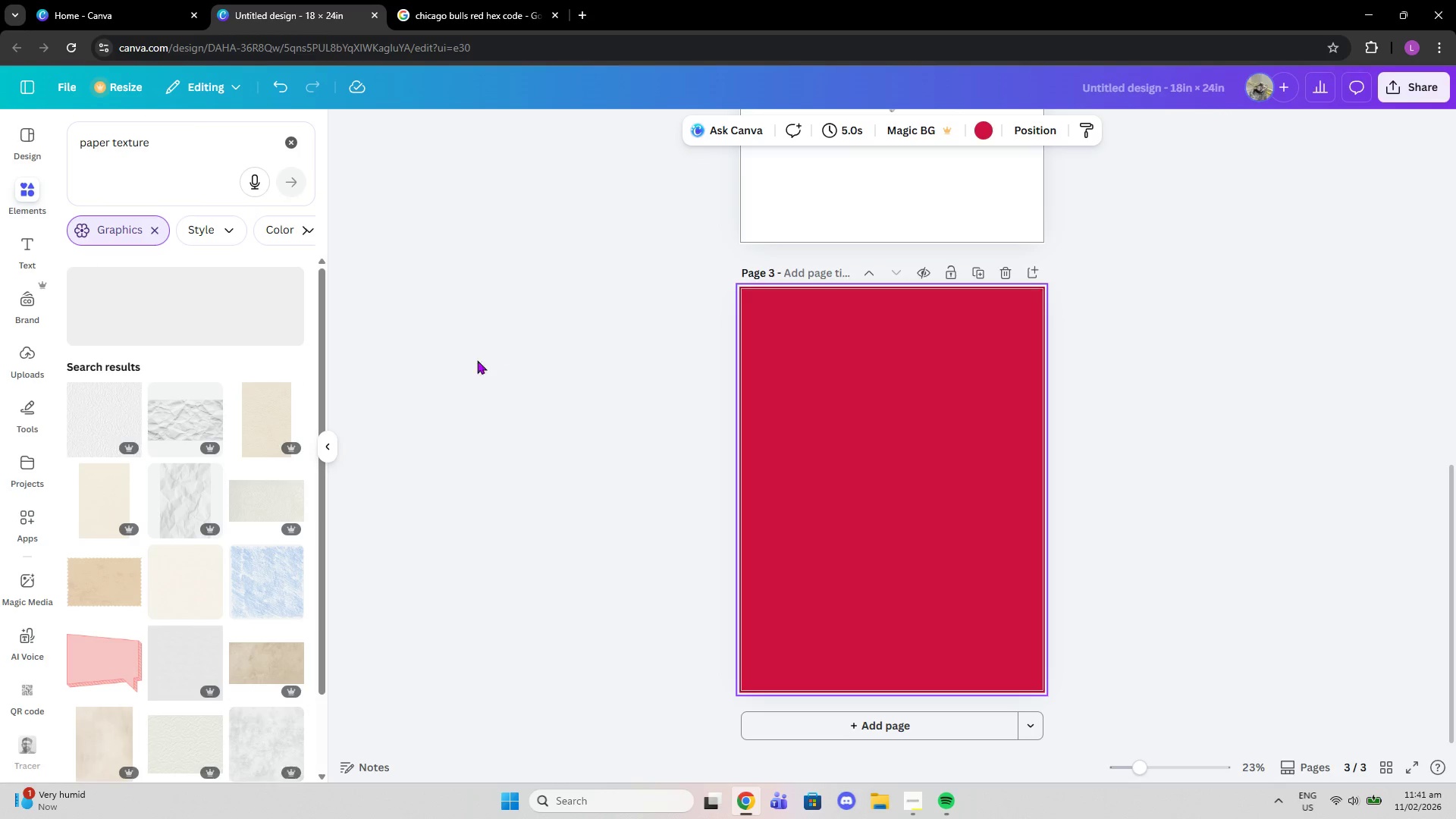 
left_click([274, 397])
 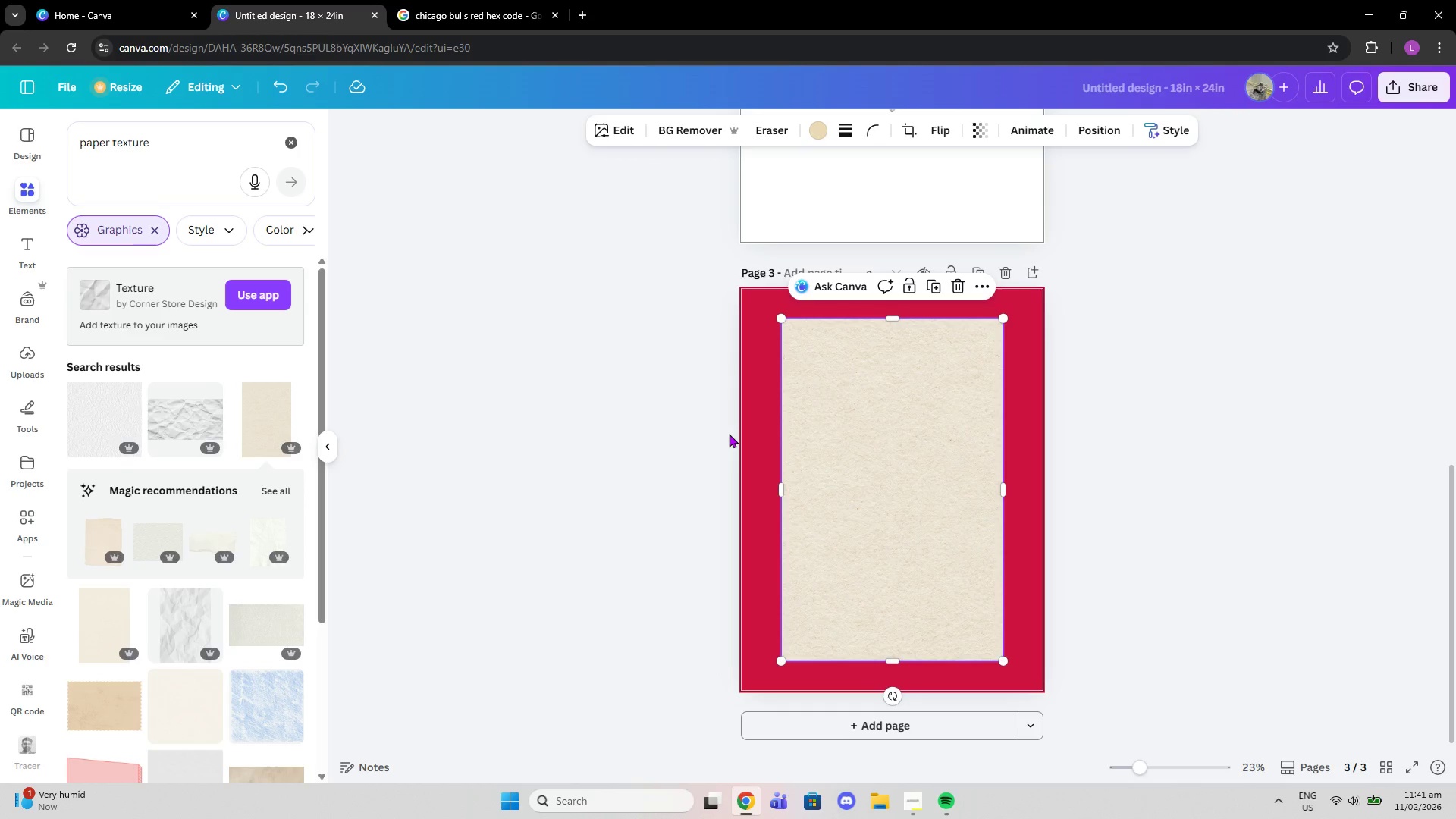 
wait(8.58)
 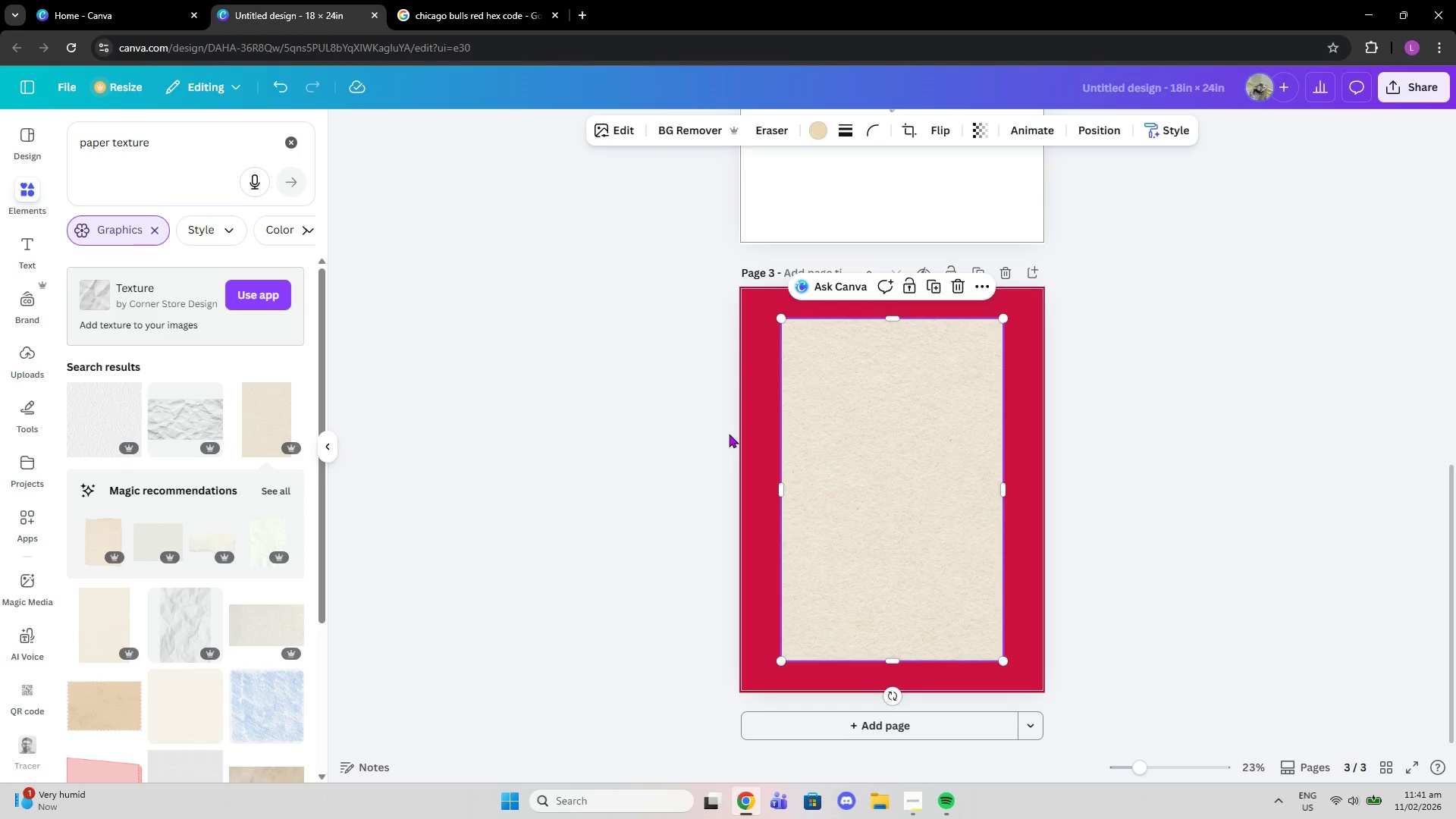 
left_click([815, 121])
 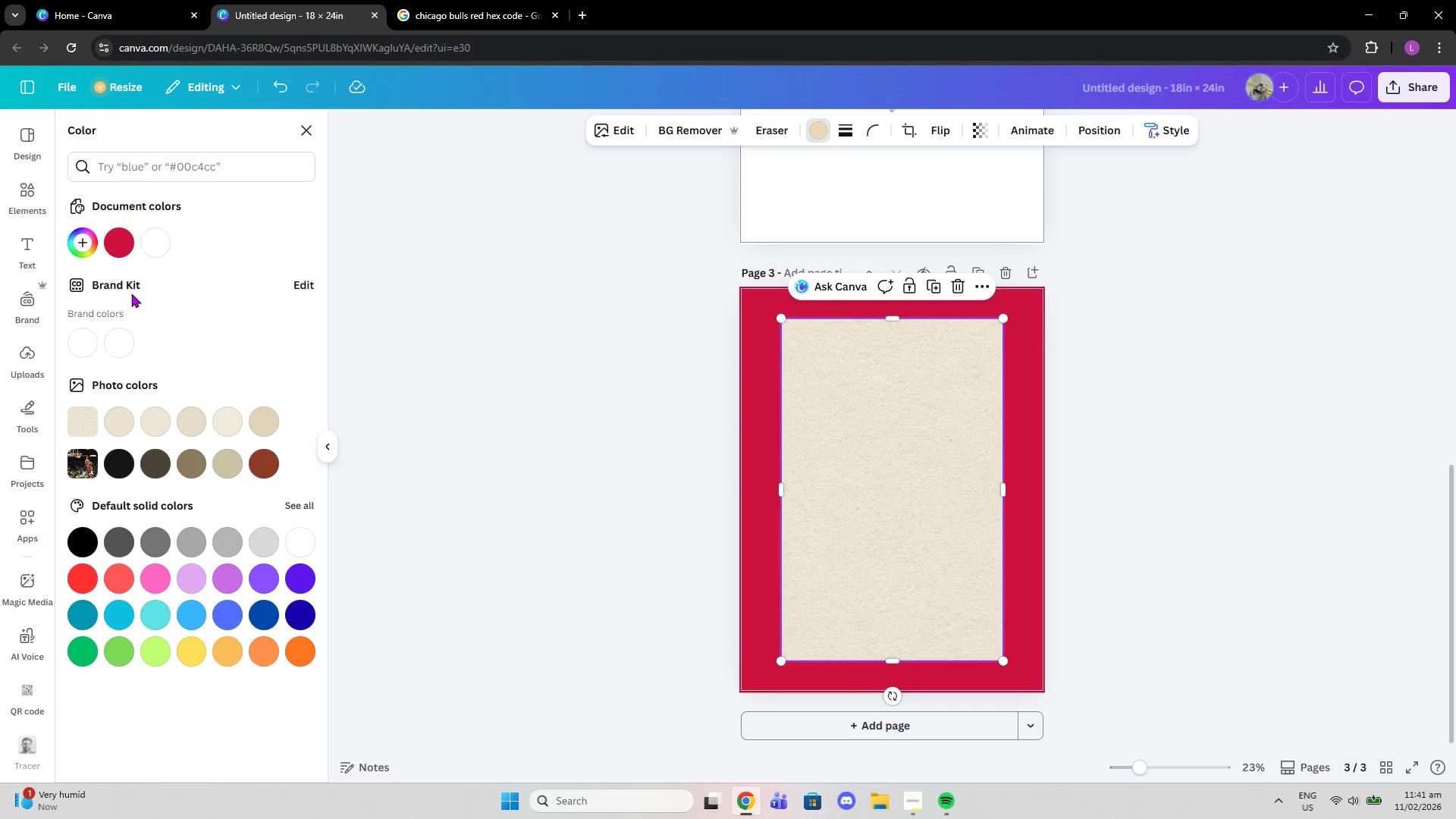 
left_click([118, 252])
 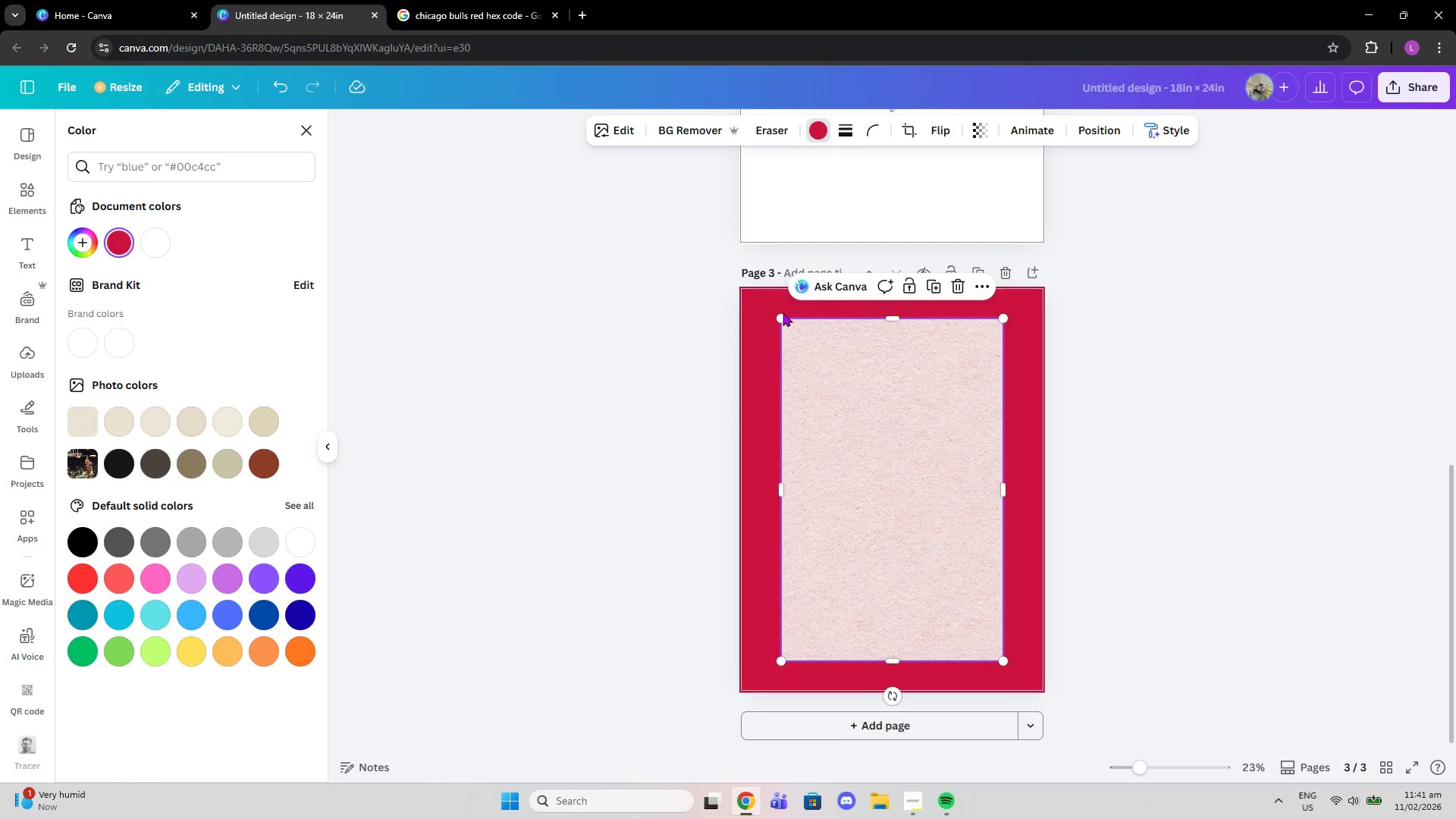 
left_click([780, 312])
 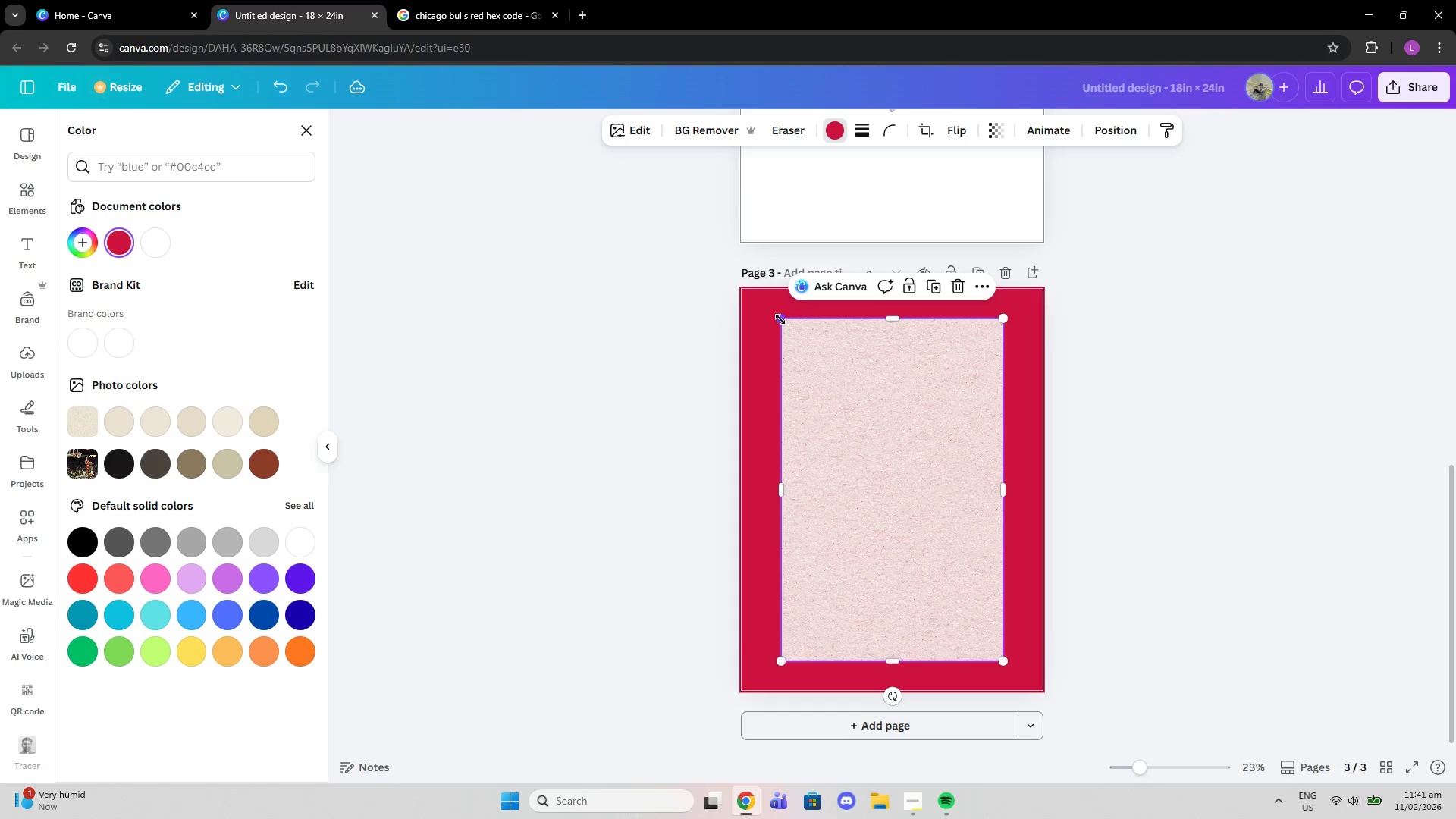 
left_click_drag(start_coordinate=[780, 321], to_coordinate=[720, 268])
 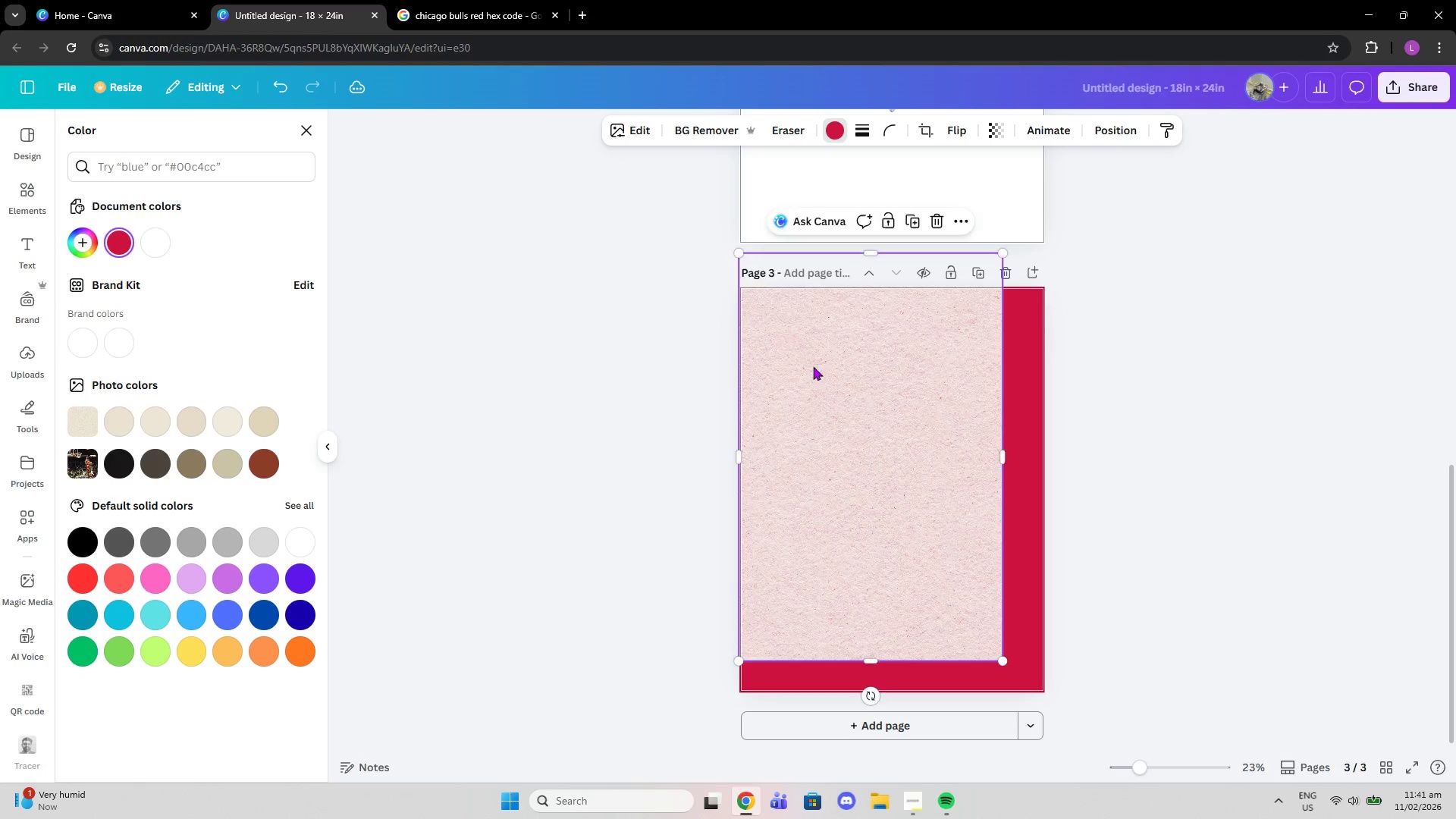 
left_click_drag(start_coordinate=[814, 369], to_coordinate=[809, 398])
 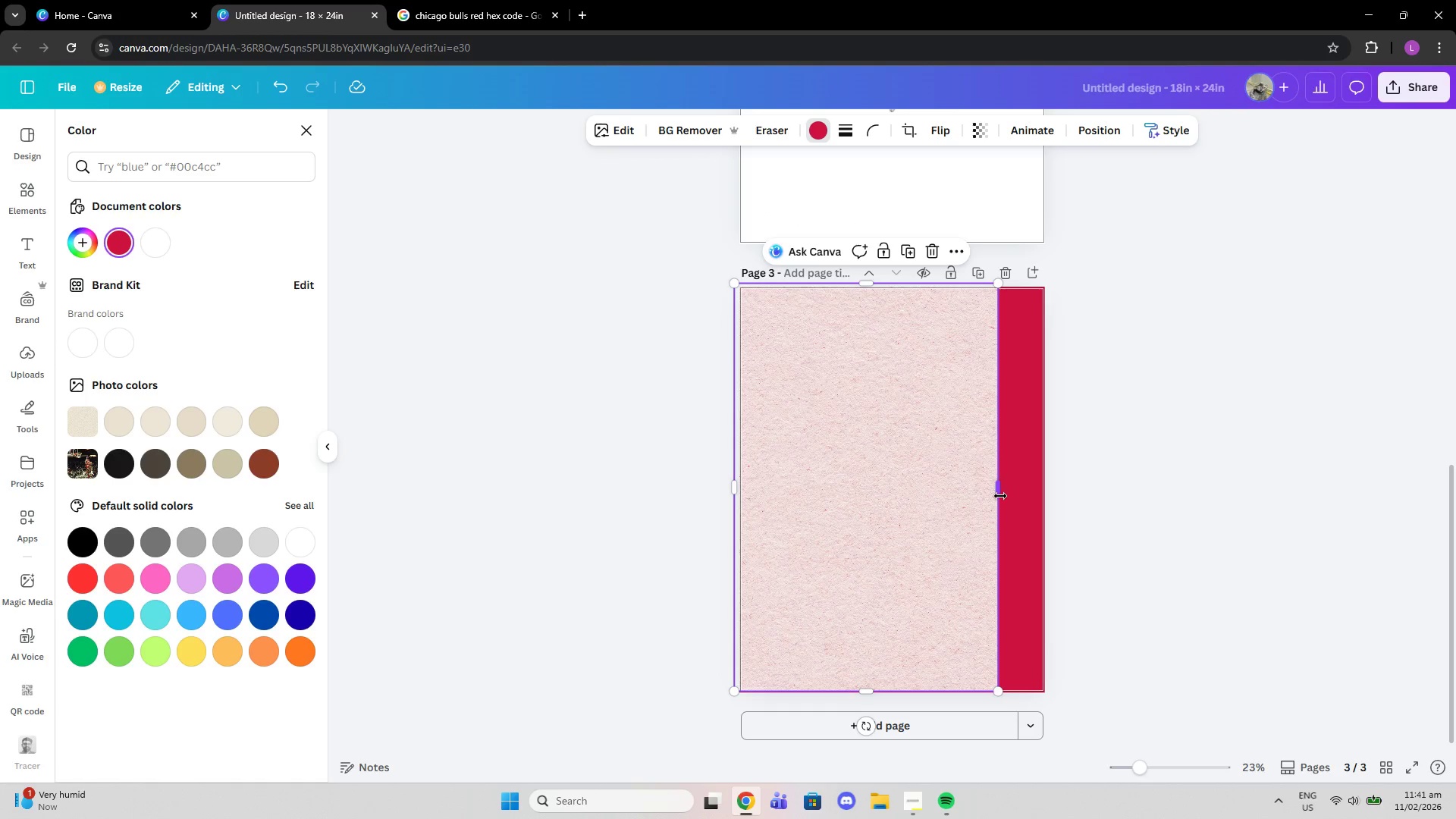 
left_click_drag(start_coordinate=[1000, 496], to_coordinate=[1056, 507])
 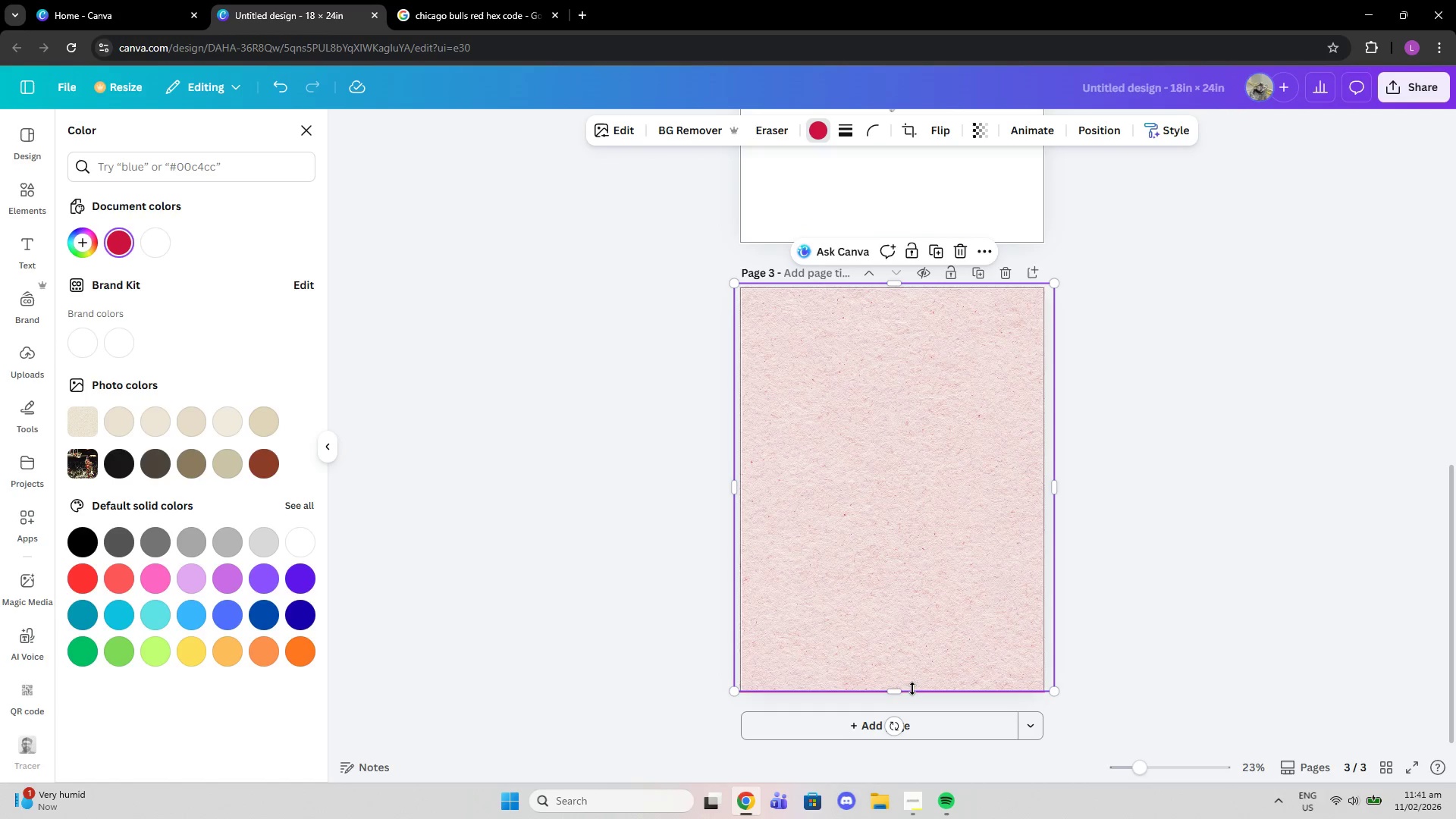 
left_click_drag(start_coordinate=[909, 689], to_coordinate=[908, 700])
 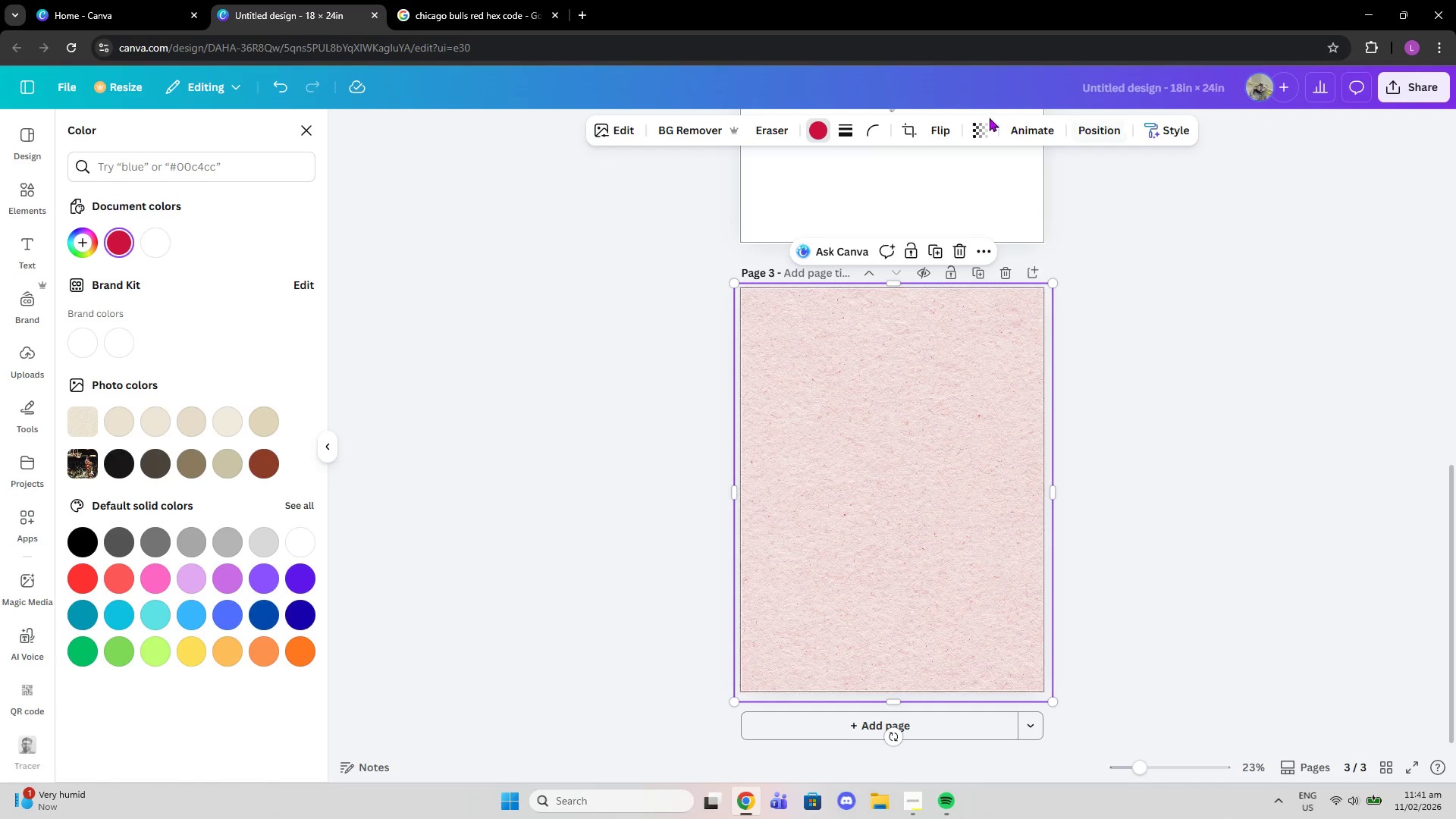 
left_click([977, 126])
 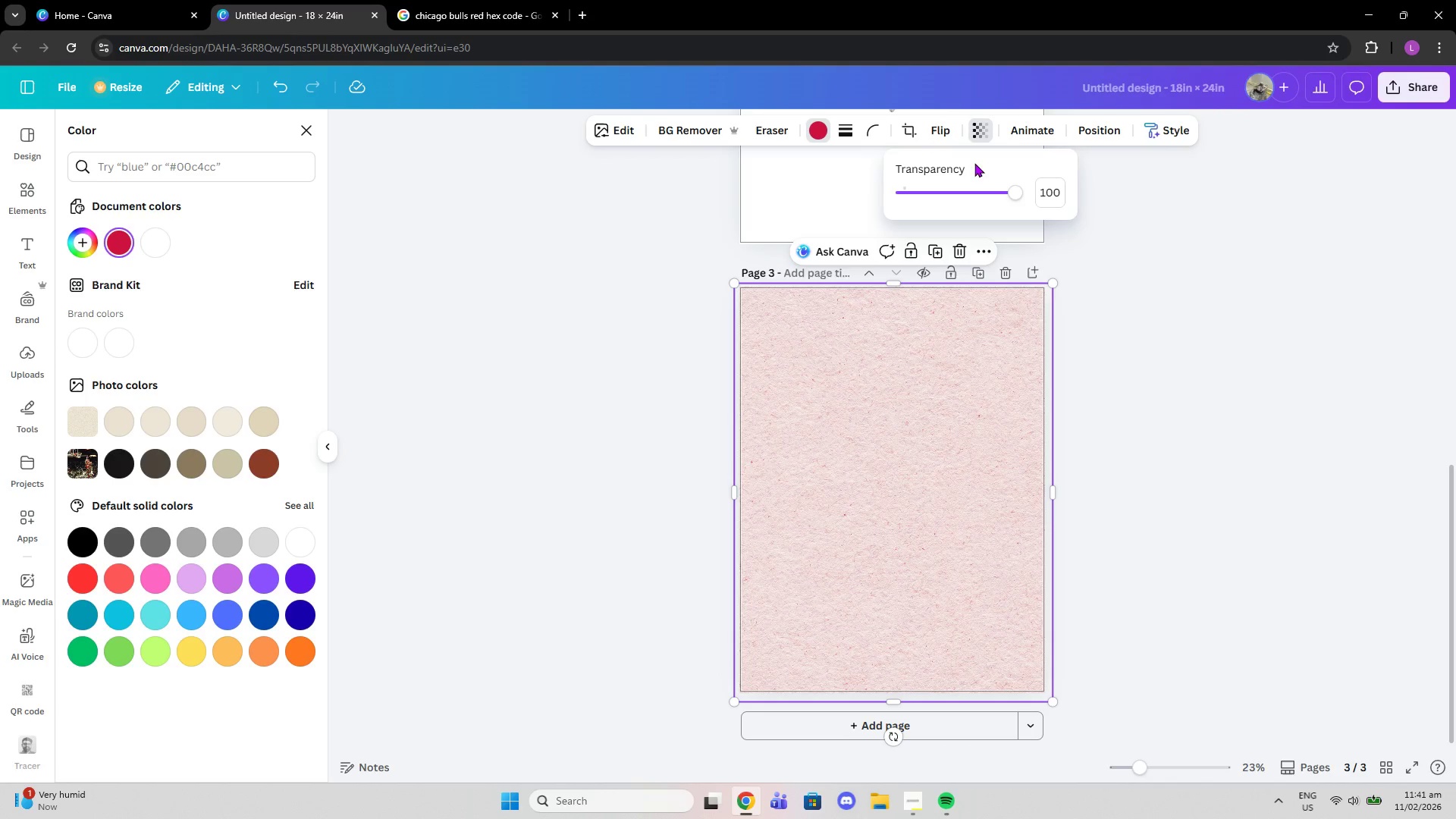 
left_click_drag(start_coordinate=[990, 187], to_coordinate=[954, 190])
 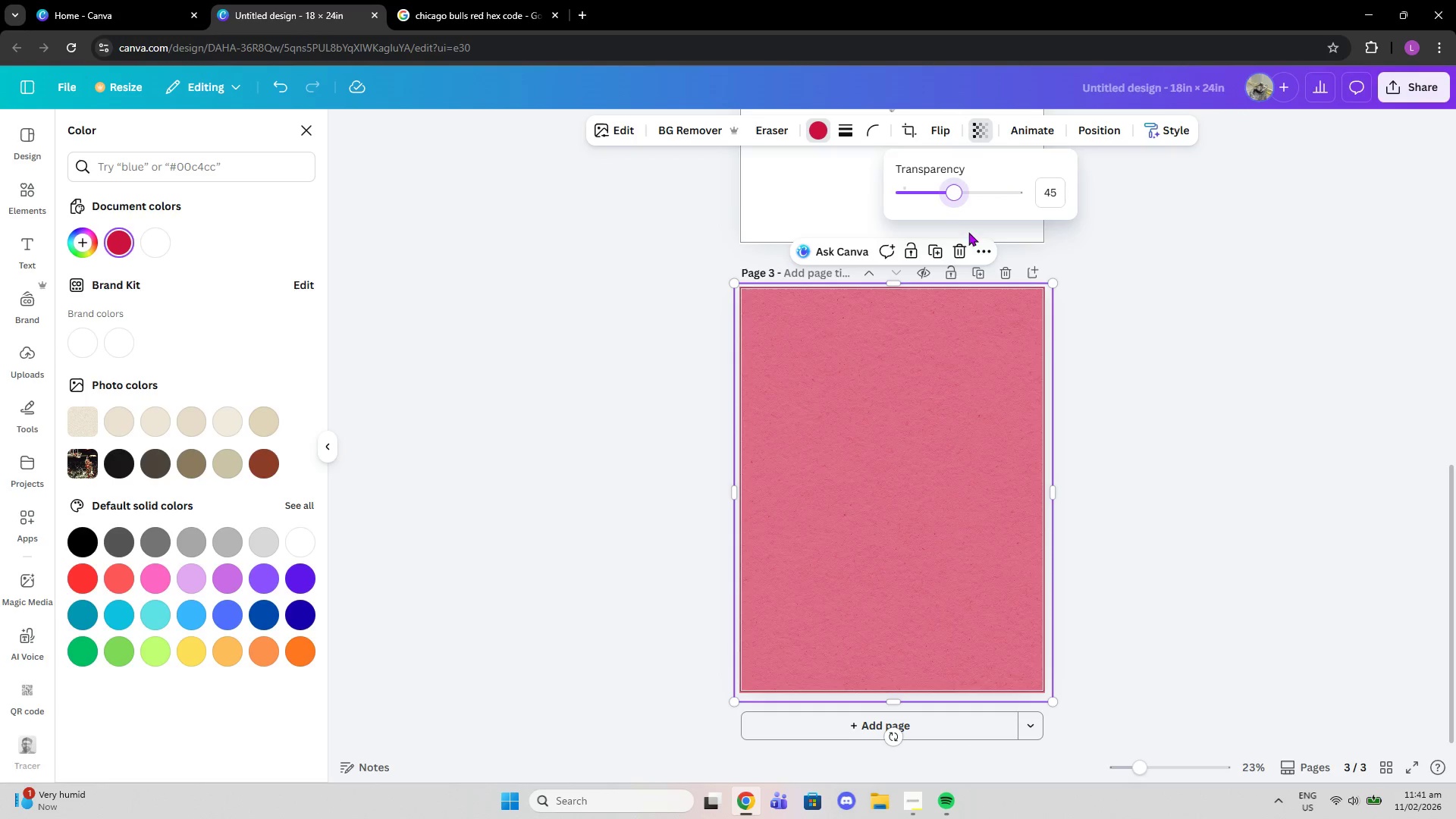 
left_click([960, 246])
 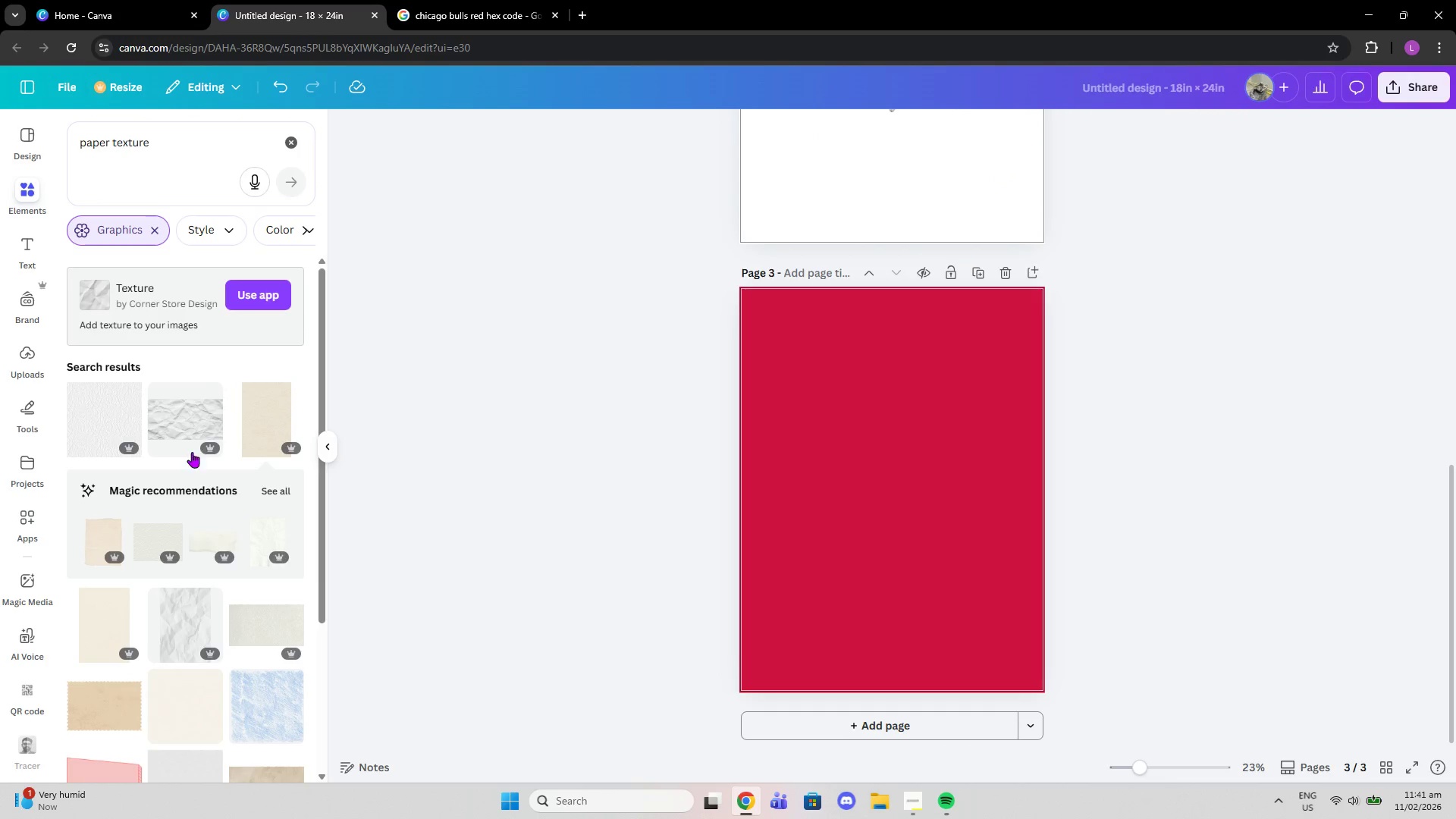 
scroll: coordinate [184, 470], scroll_direction: down, amount: 2.0
 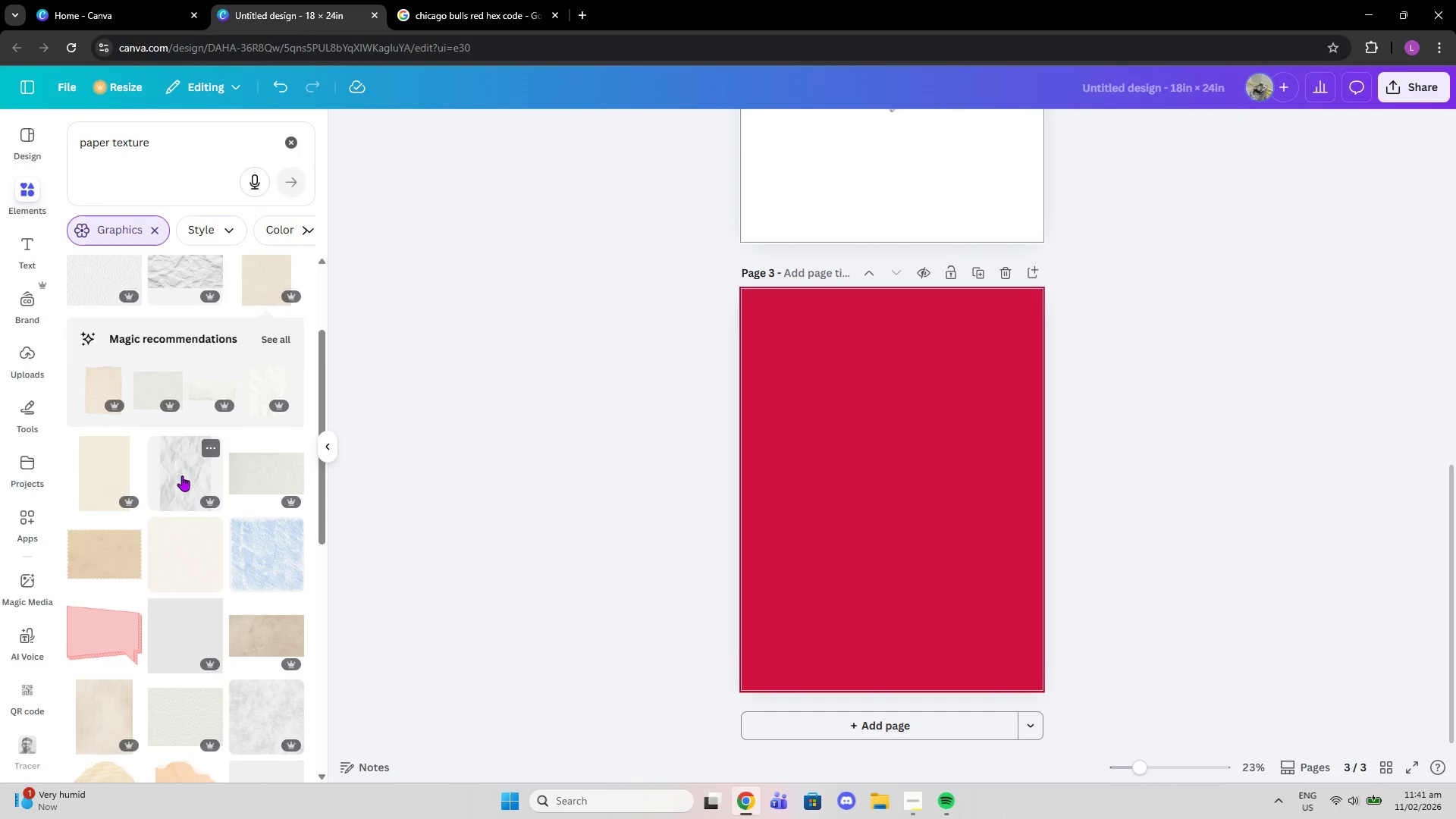 
left_click([182, 476])
 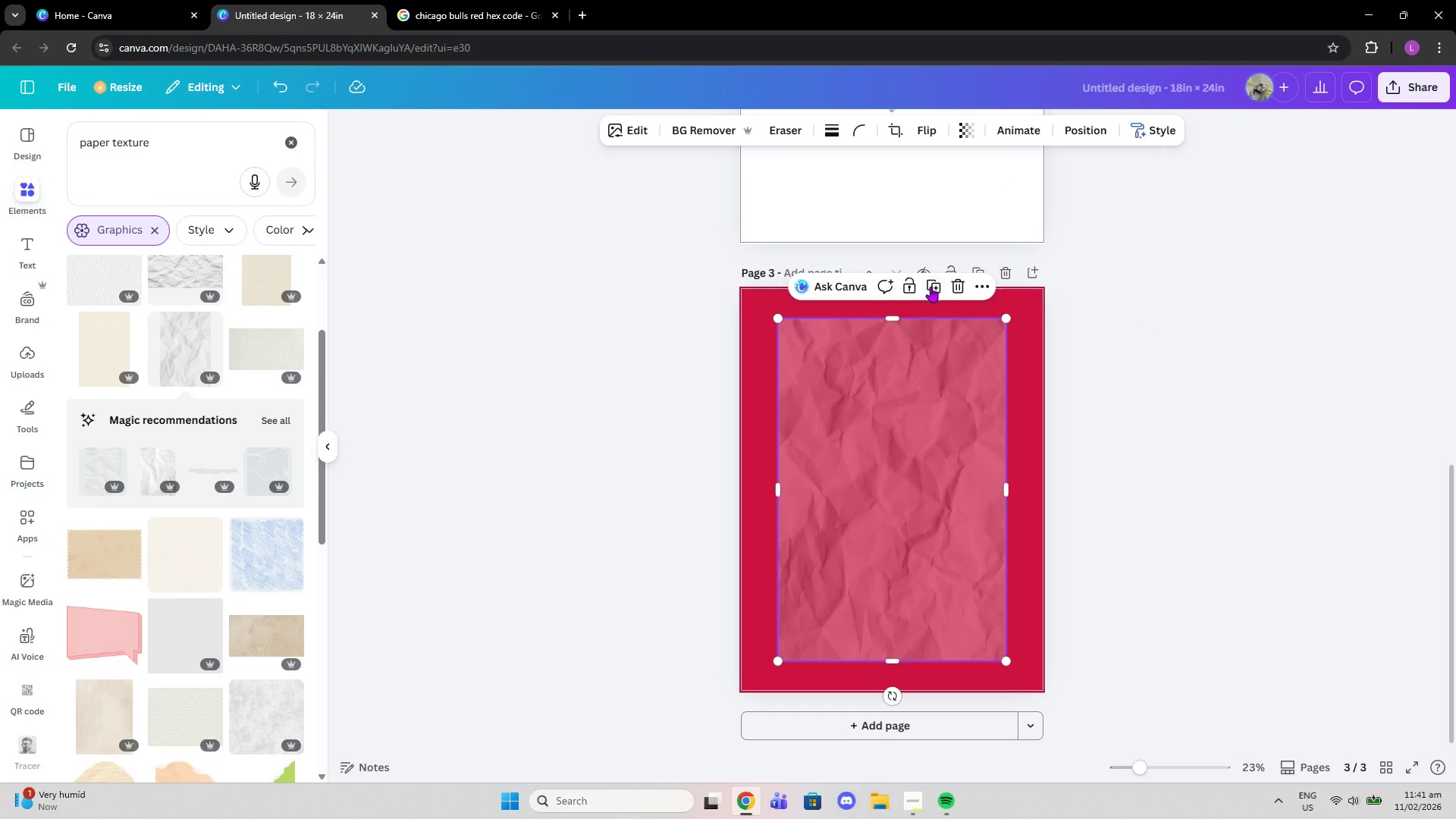 
left_click([948, 287])
 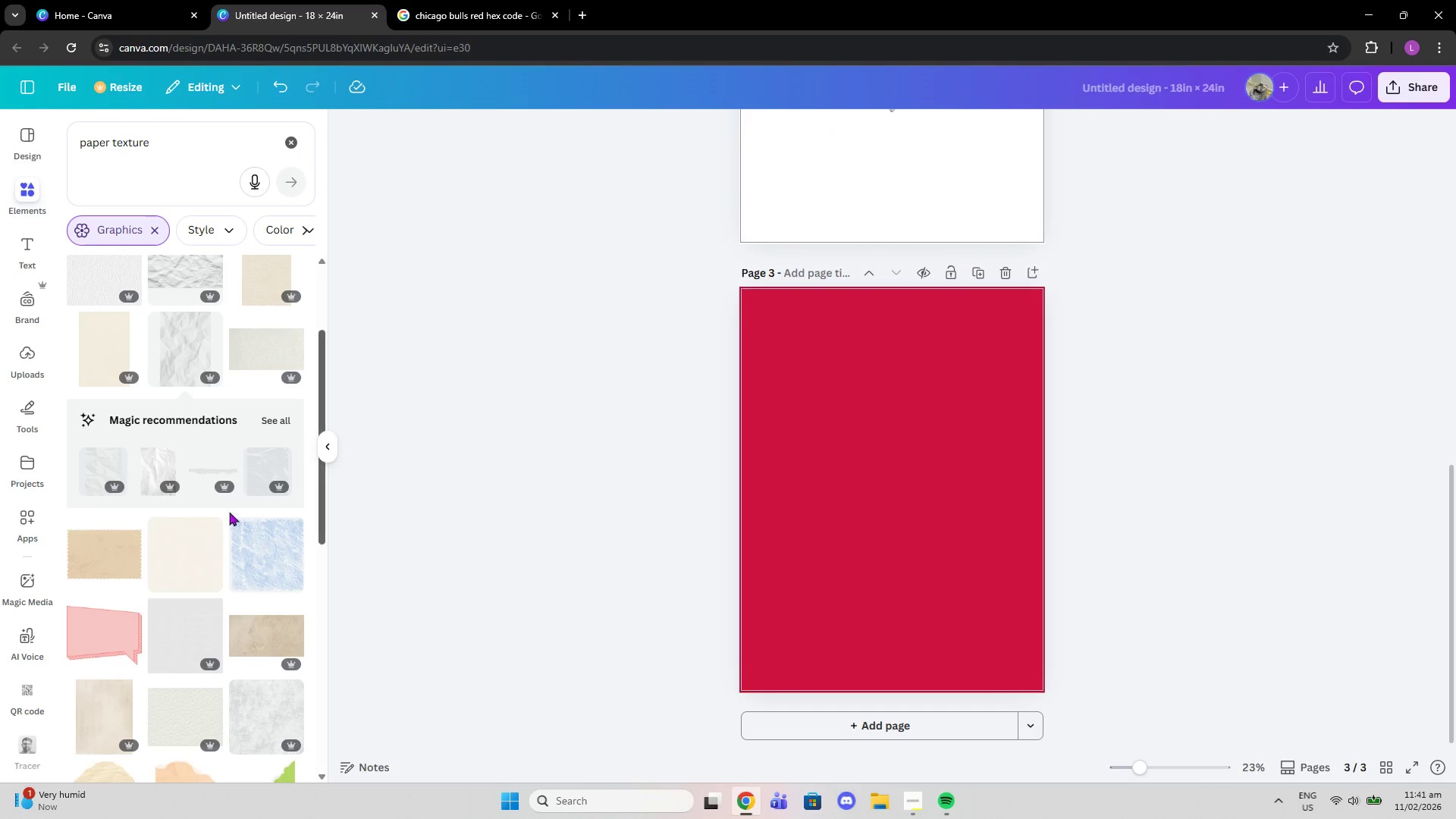 
scroll: coordinate [190, 516], scroll_direction: down, amount: 2.0
 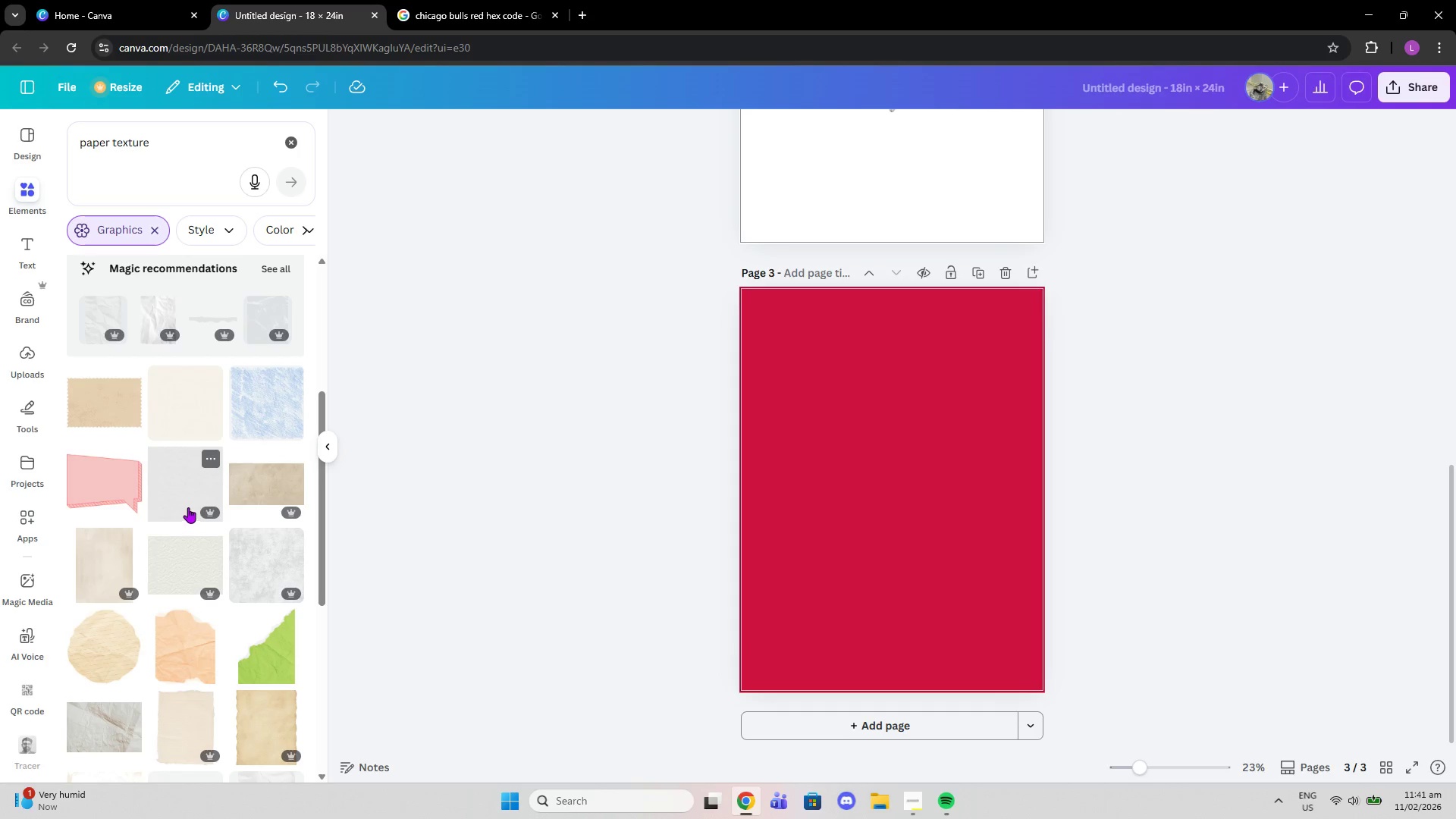 
mouse_move([266, 552])
 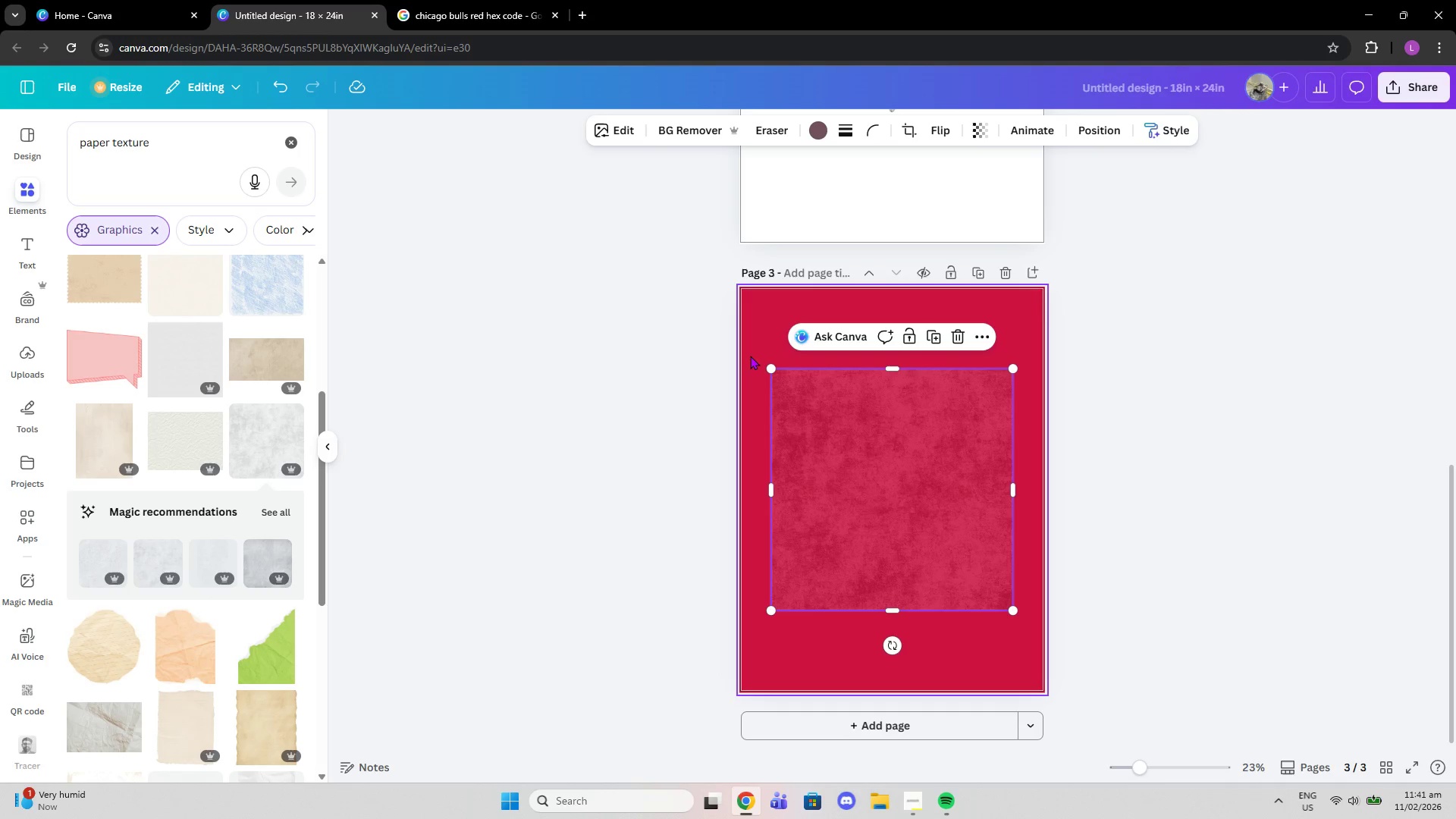 
wait(9.43)
 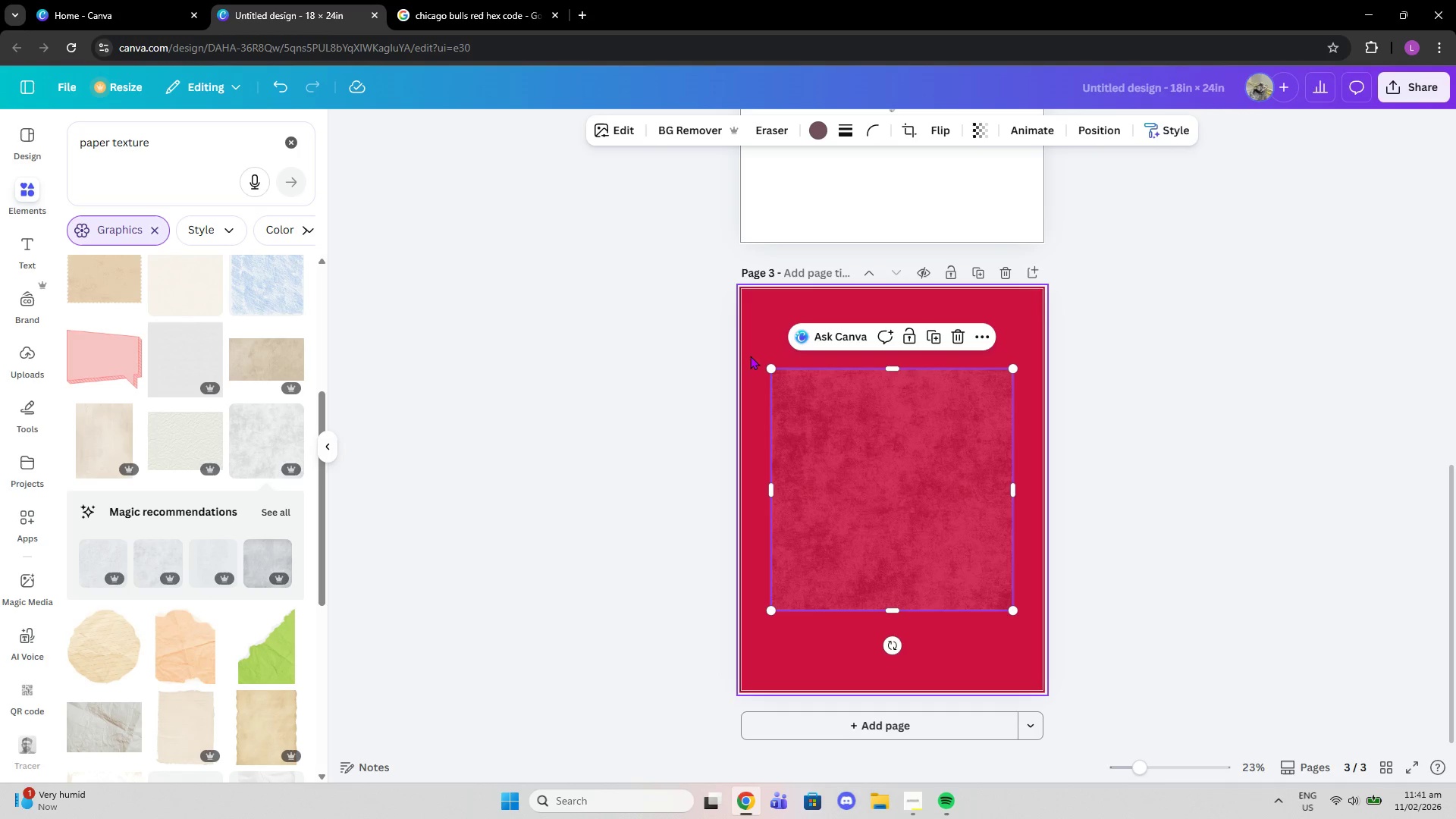 
left_click_drag(start_coordinate=[865, 428], to_coordinate=[823, 344])
 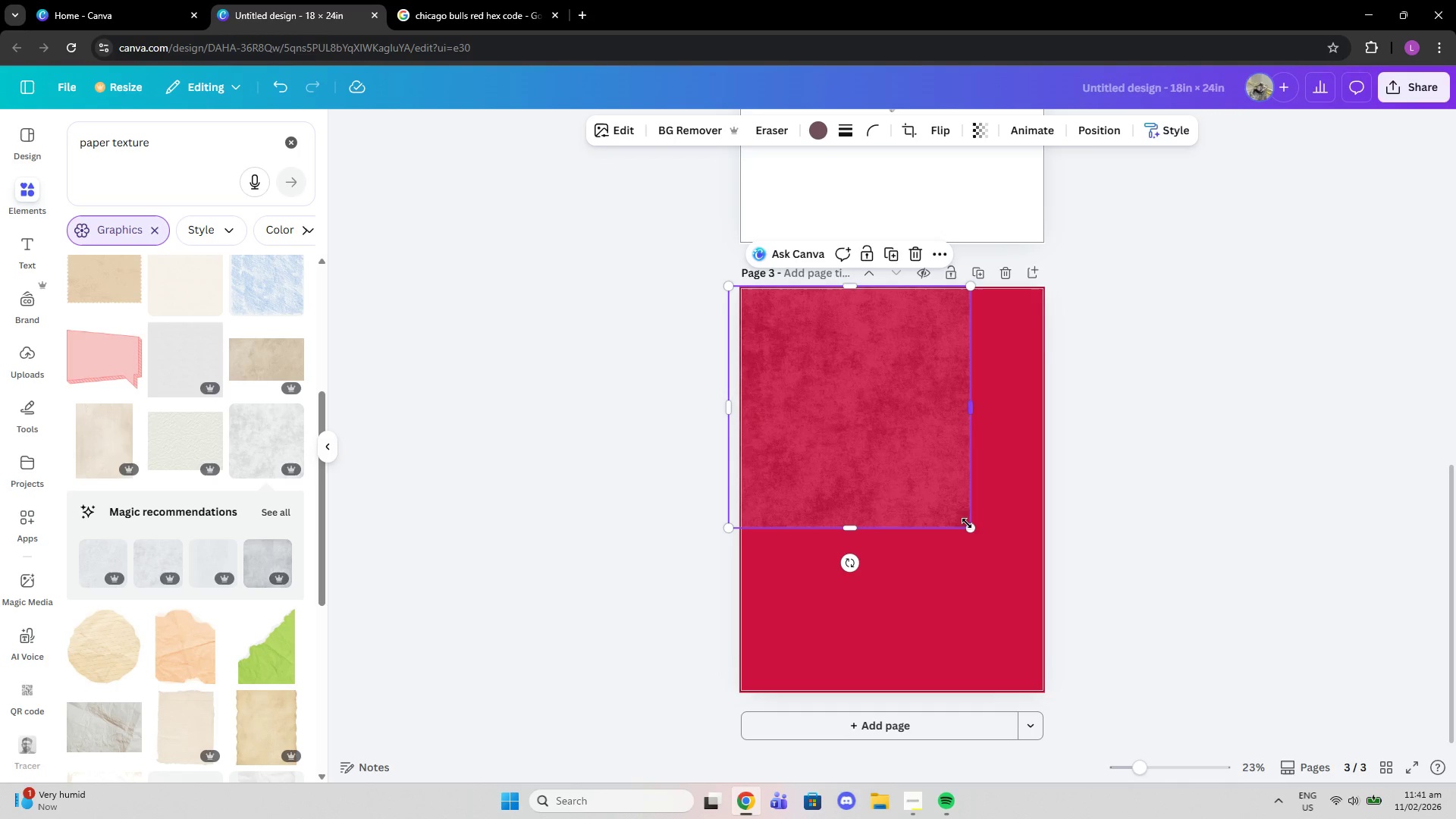 
left_click_drag(start_coordinate=[972, 529], to_coordinate=[1143, 704])
 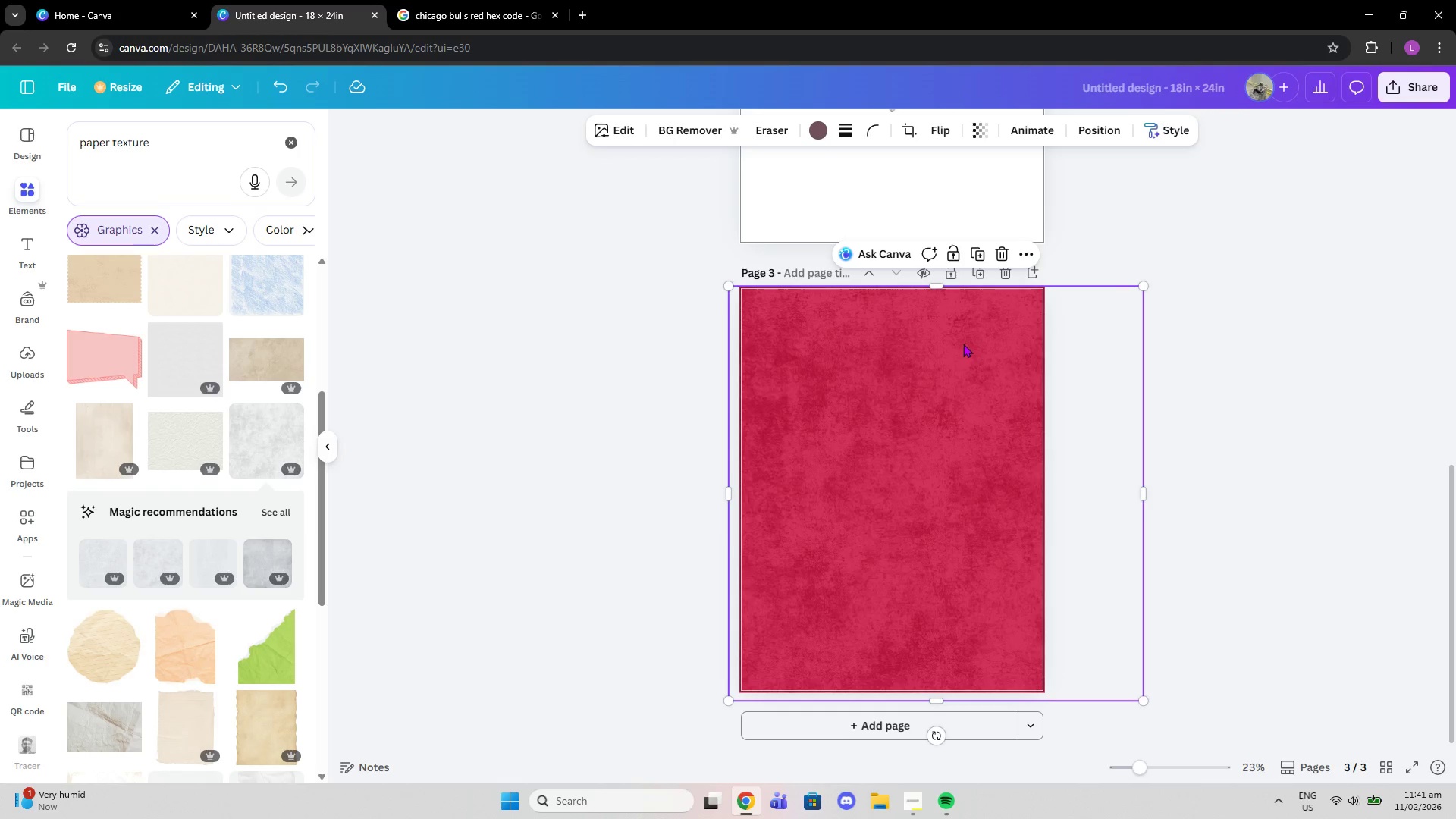 
left_click([817, 135])
 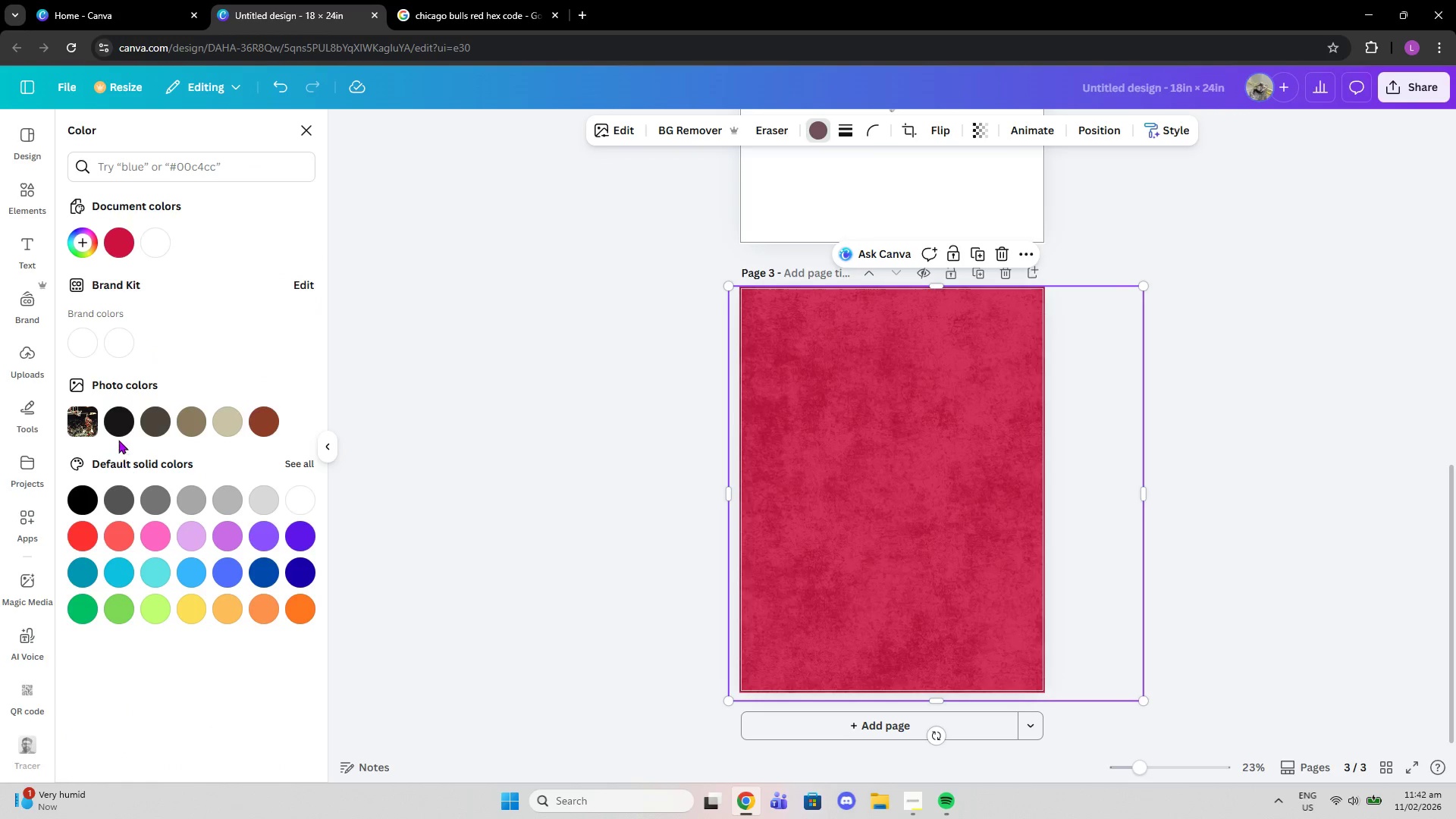 
left_click([115, 416])
 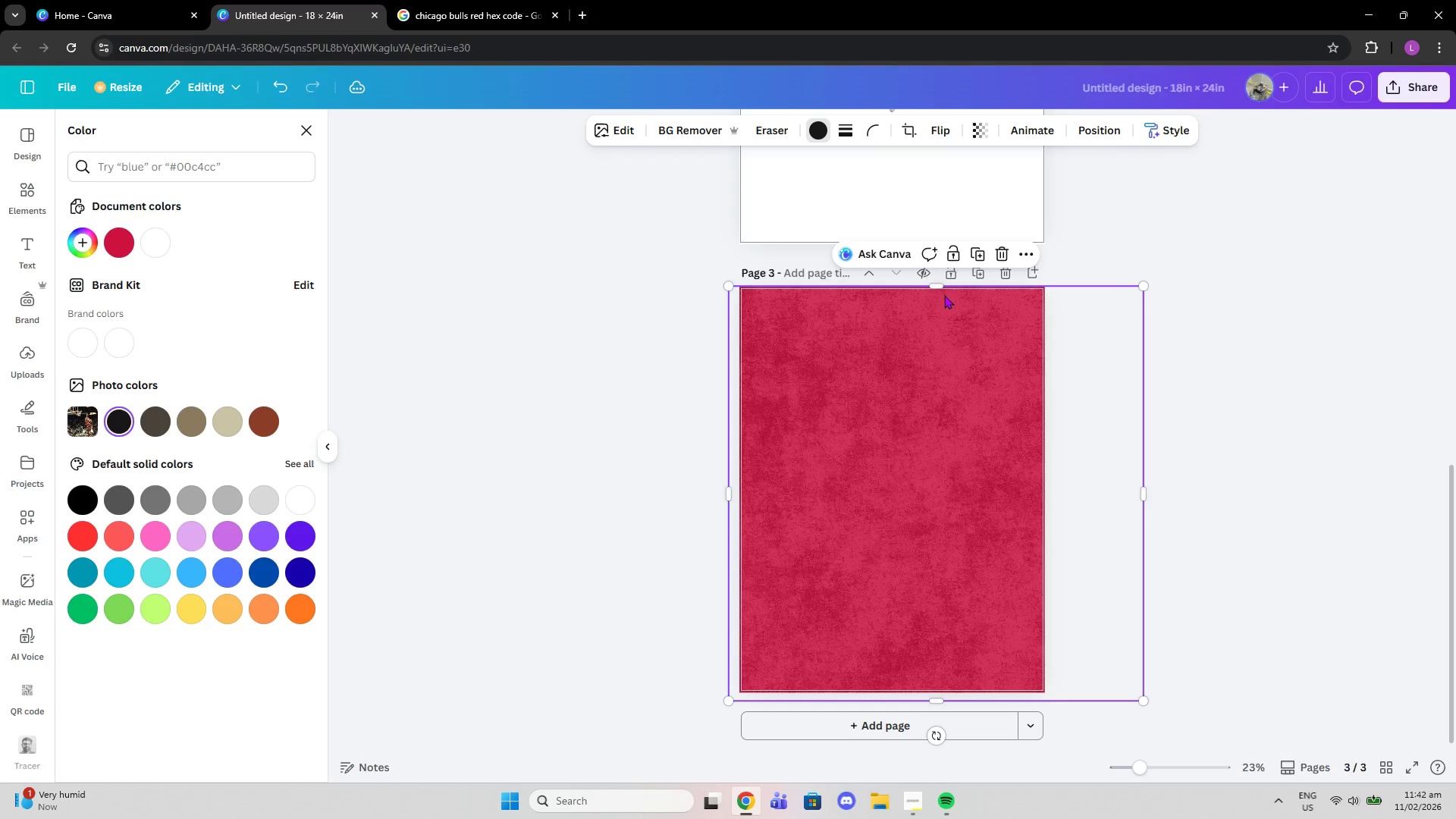 
left_click([975, 136])
 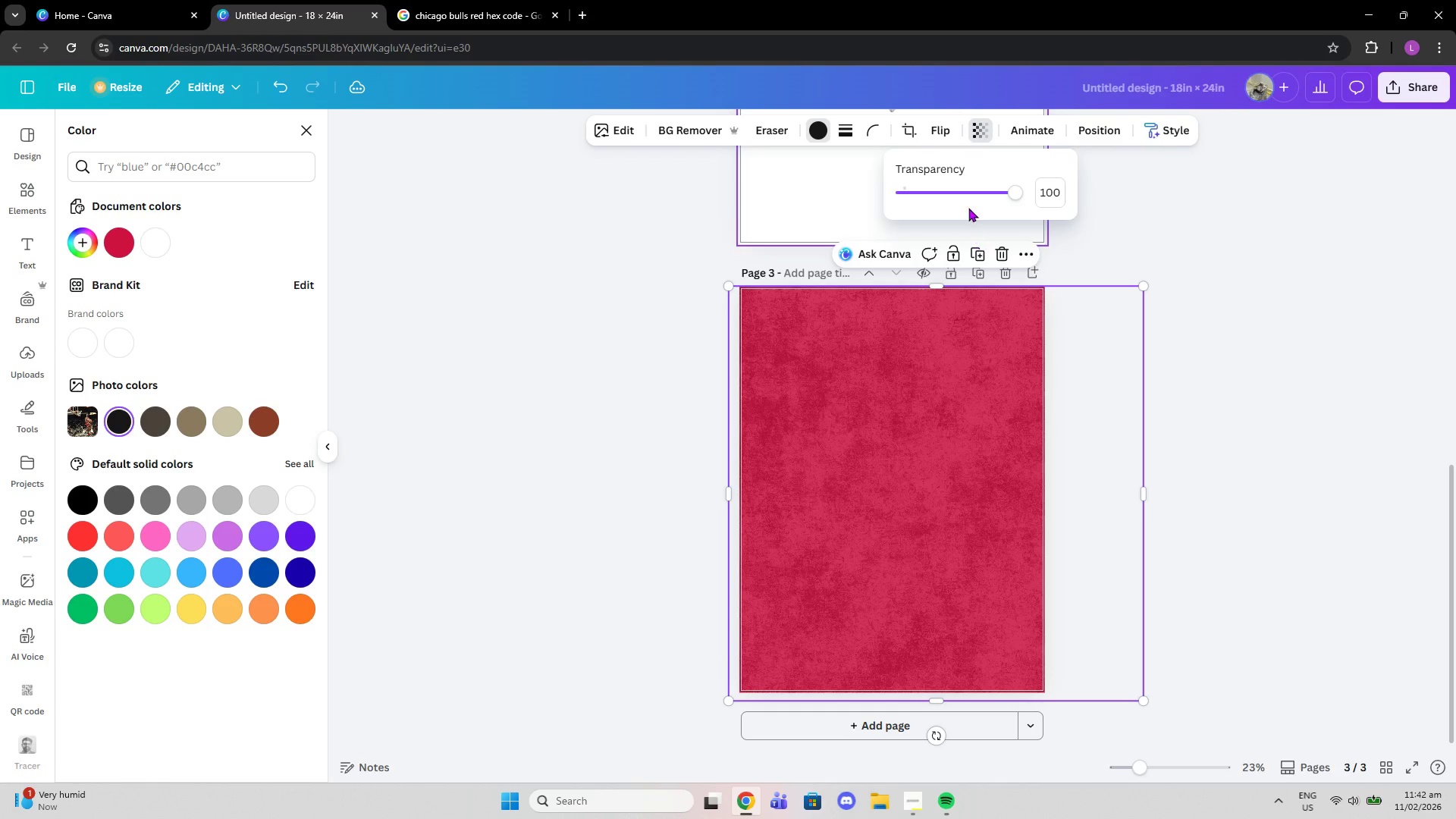 
left_click_drag(start_coordinate=[983, 190], to_coordinate=[974, 190])
 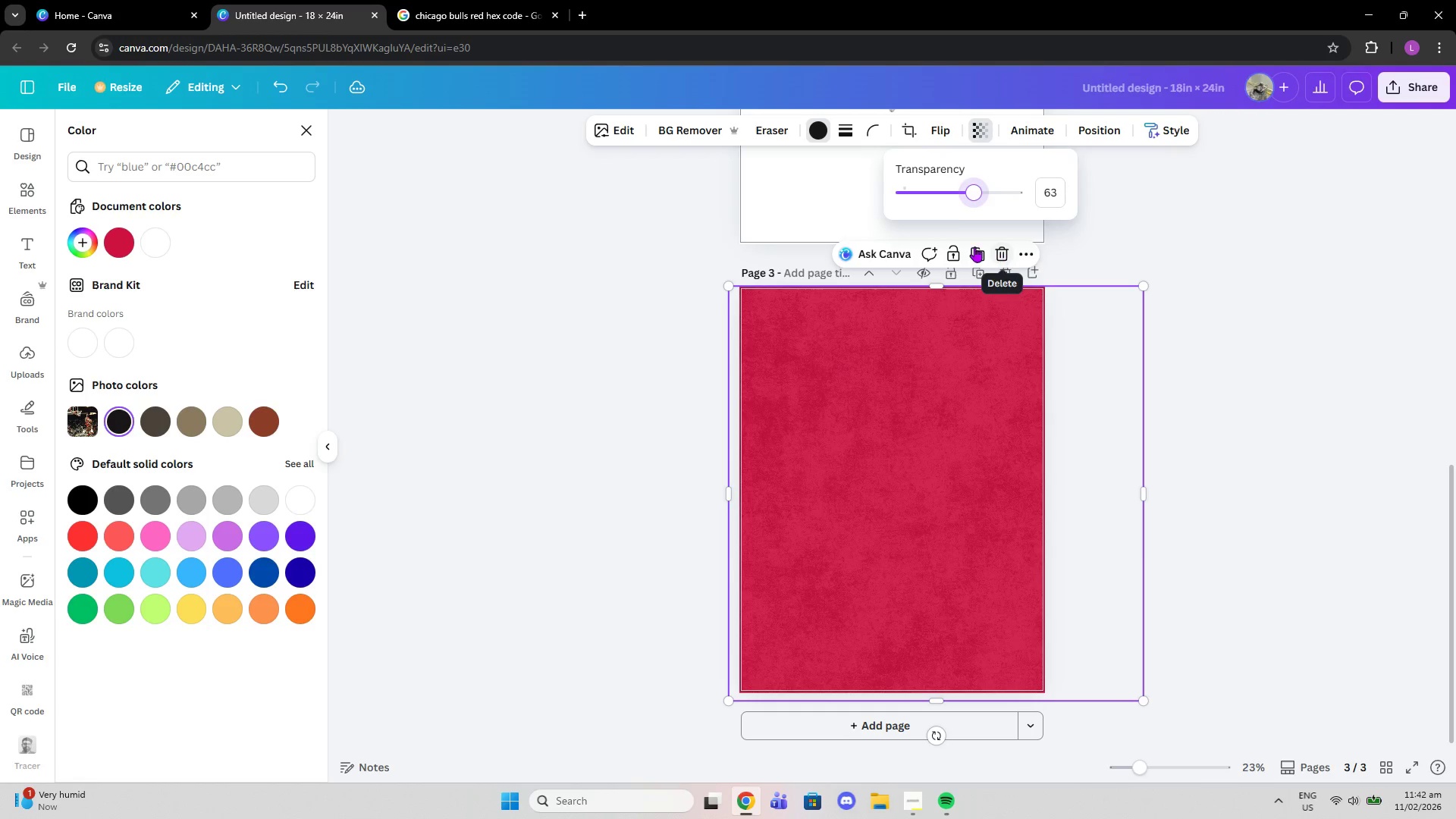 
left_click_drag(start_coordinate=[968, 190], to_coordinate=[941, 189])
 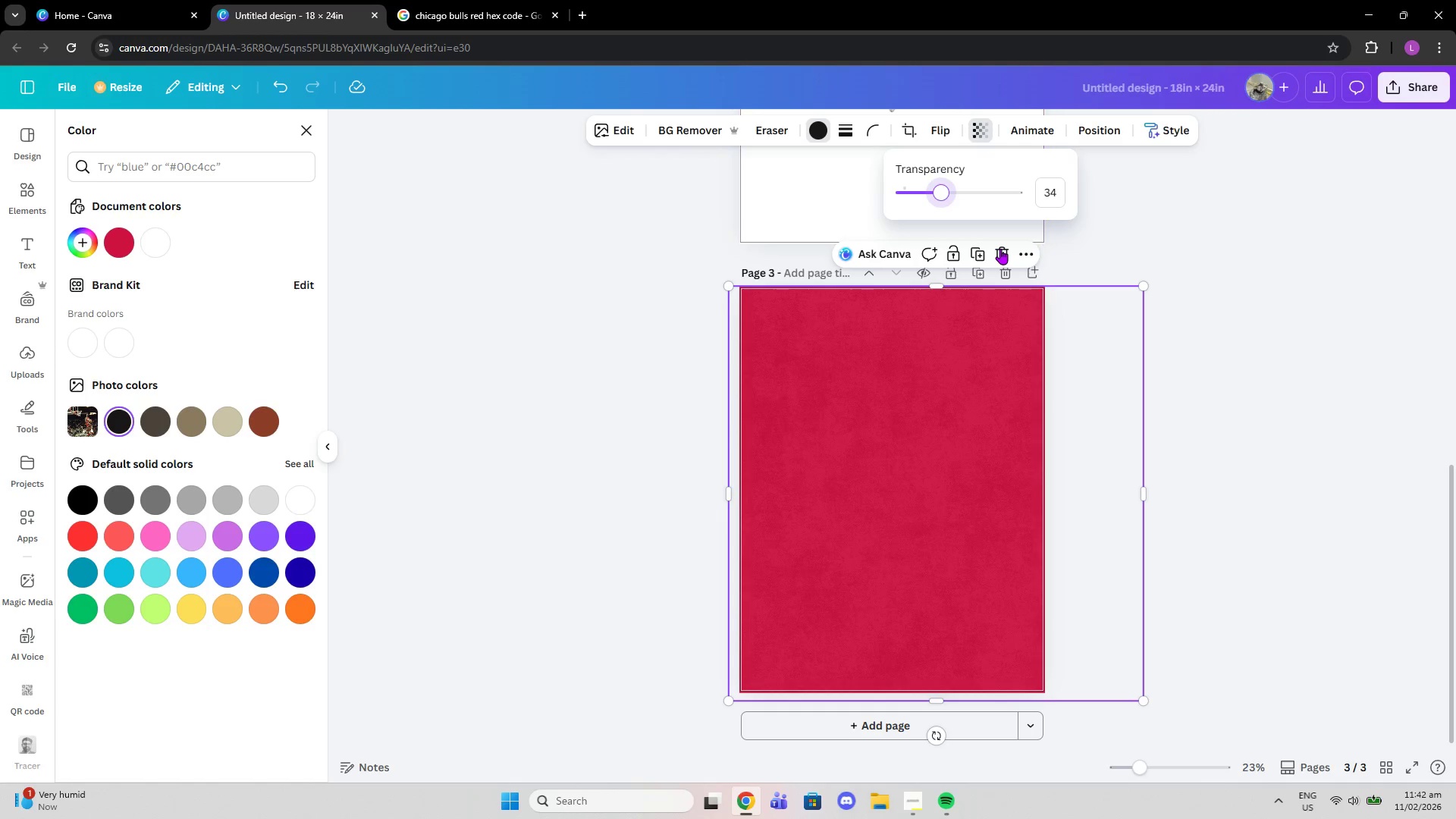 
left_click([1000, 249])
 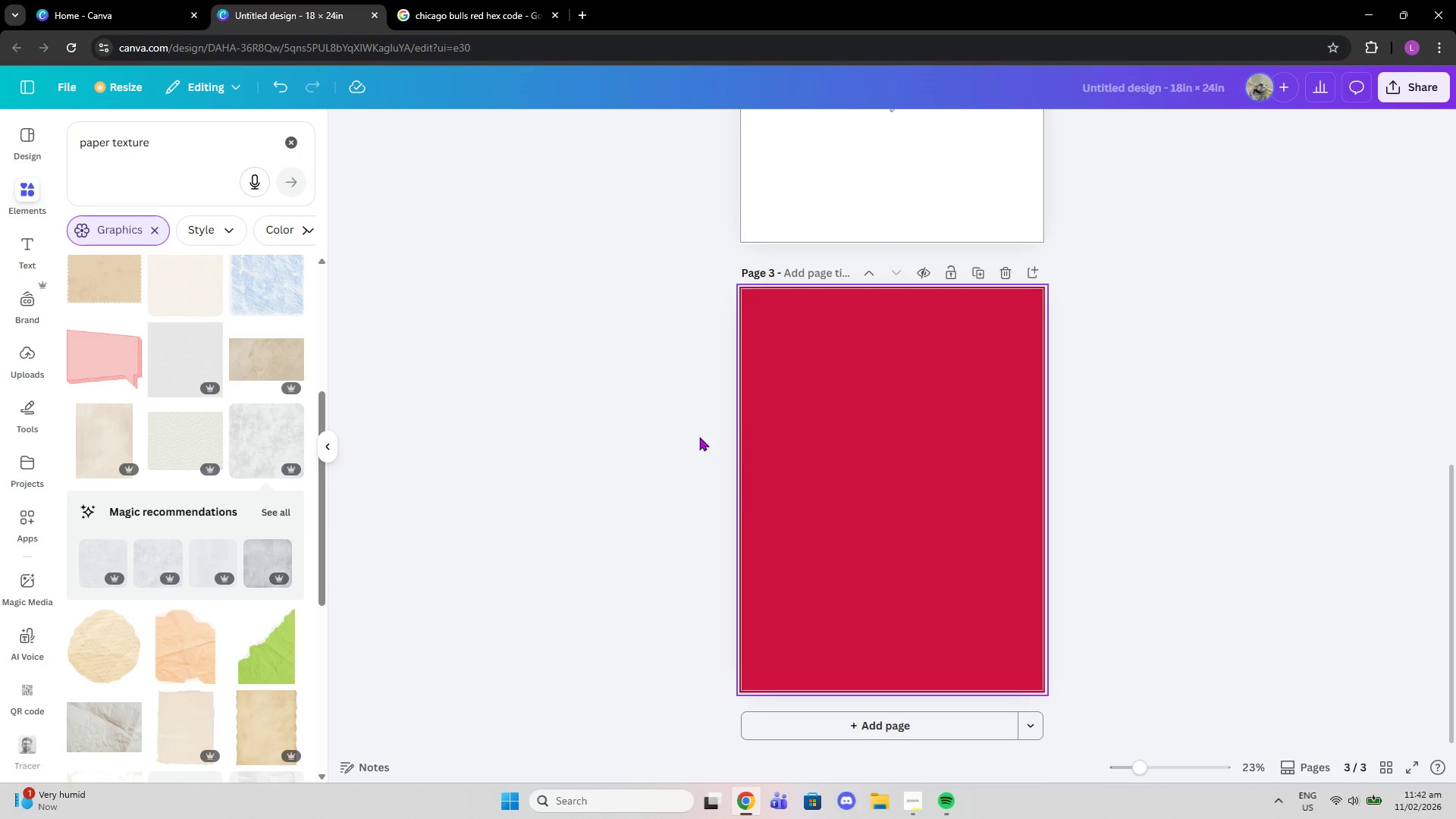 
scroll: coordinate [152, 617], scroll_direction: down, amount: 1.0
 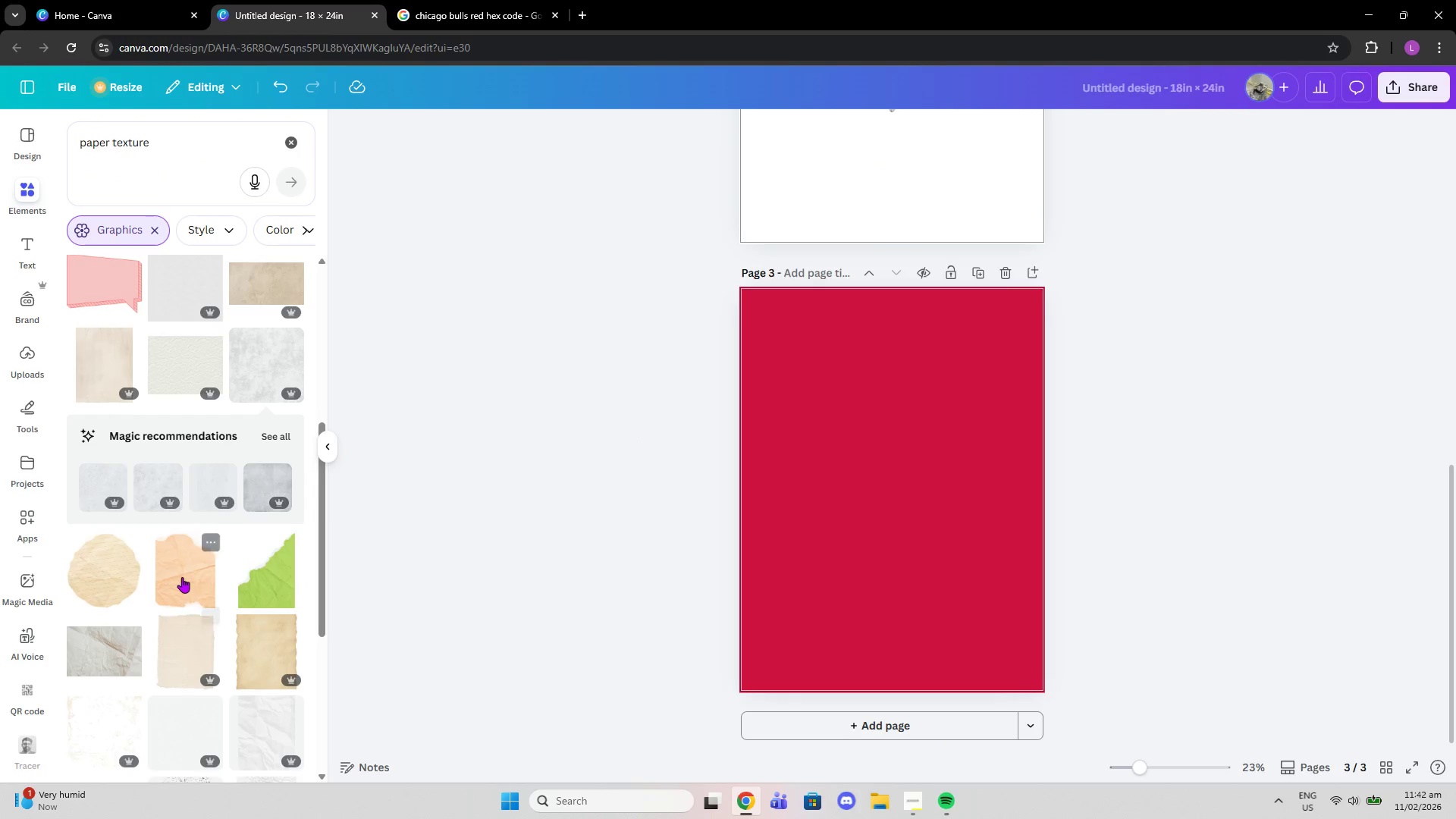 
left_click([182, 577])
 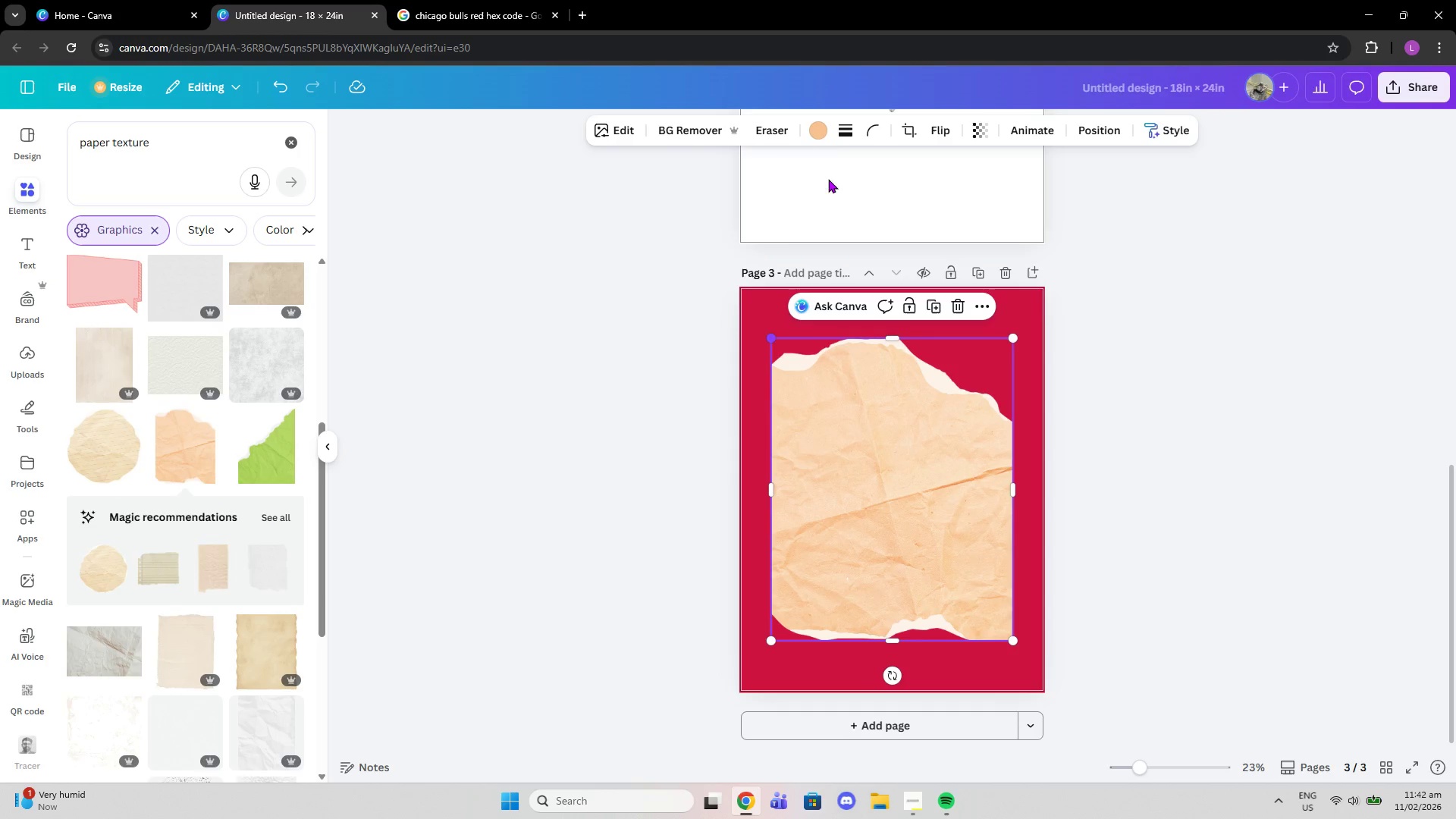 
left_click([822, 137])
 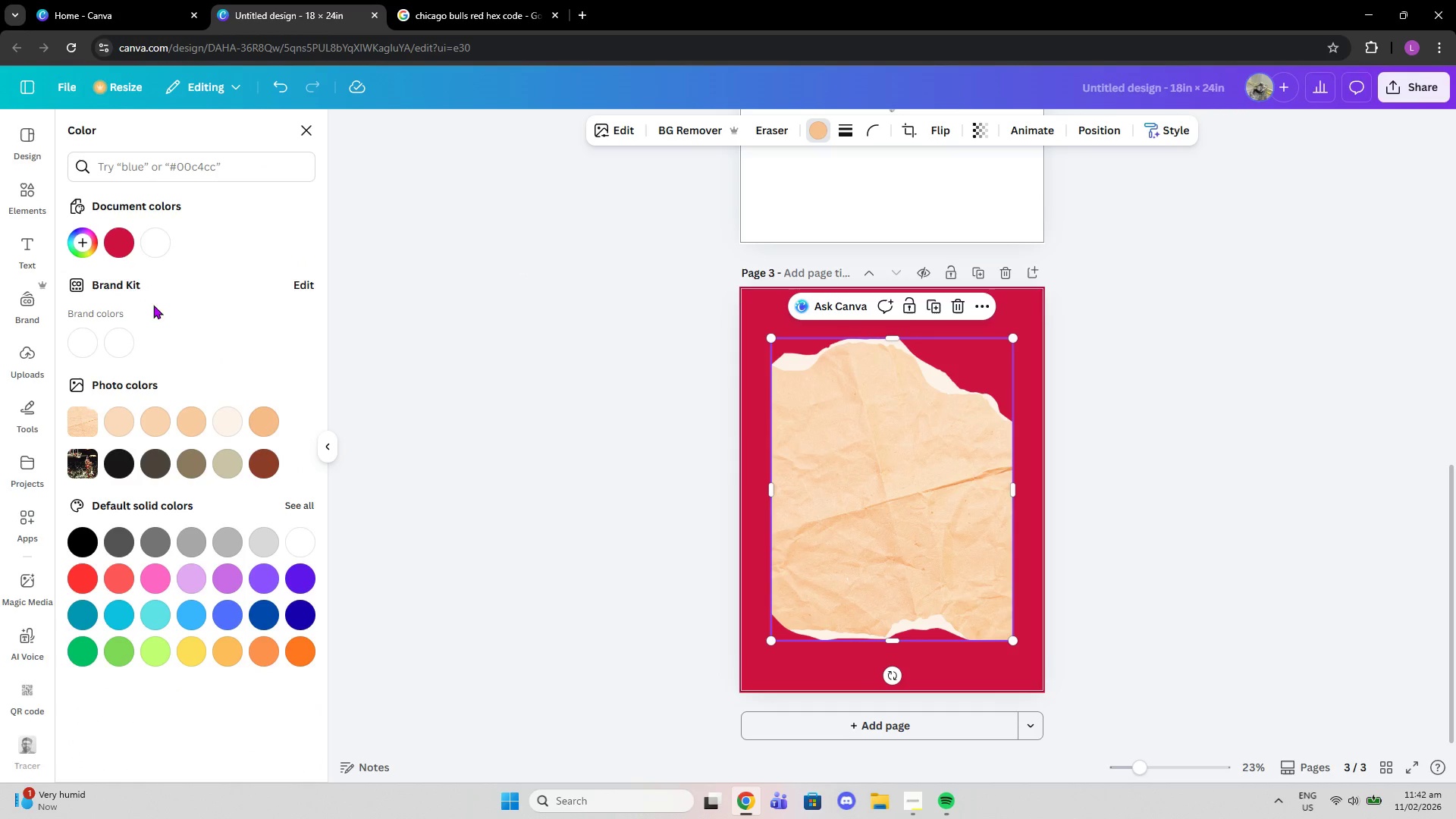 
left_click([120, 255])
 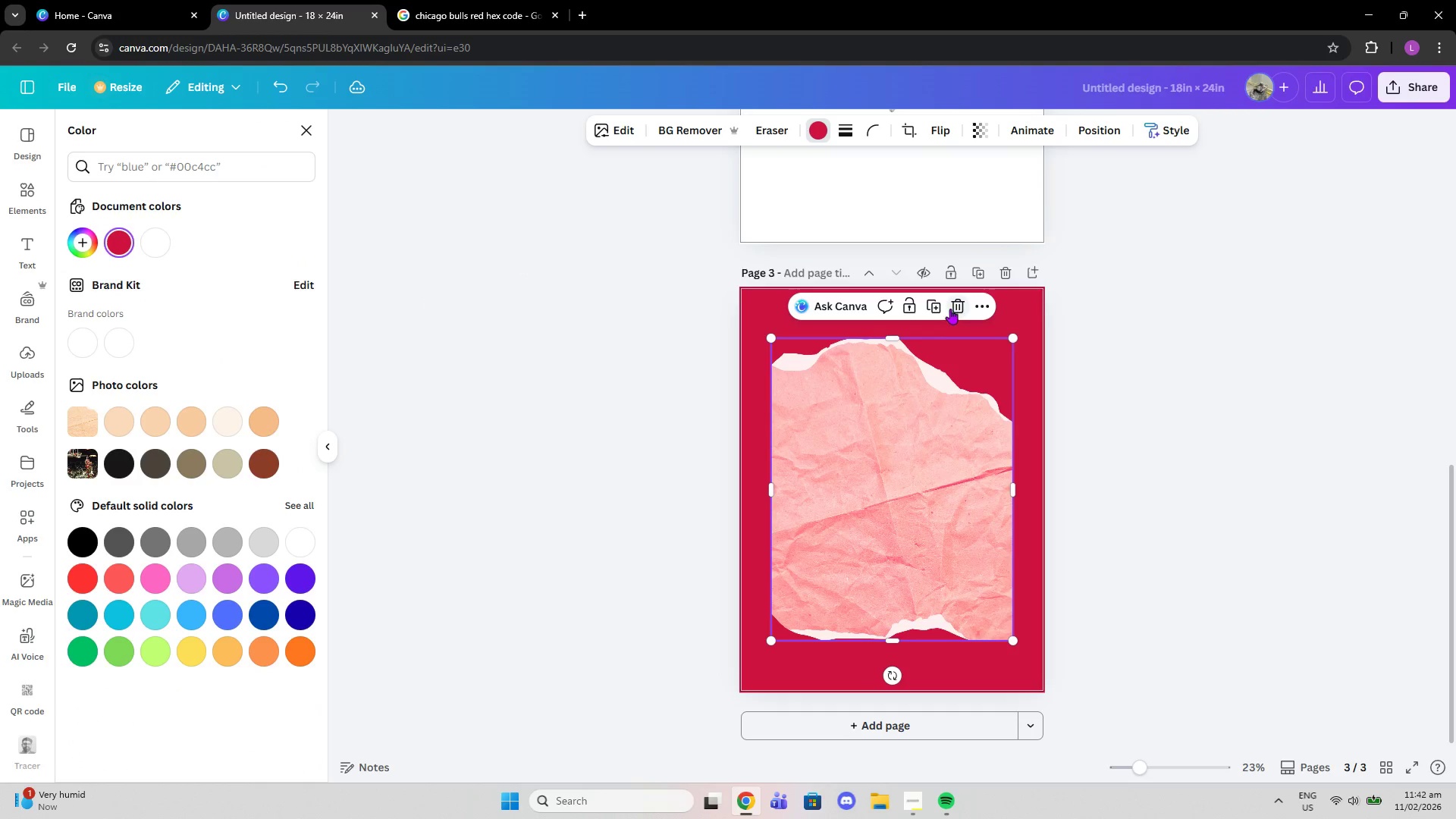 
left_click([130, 456])
 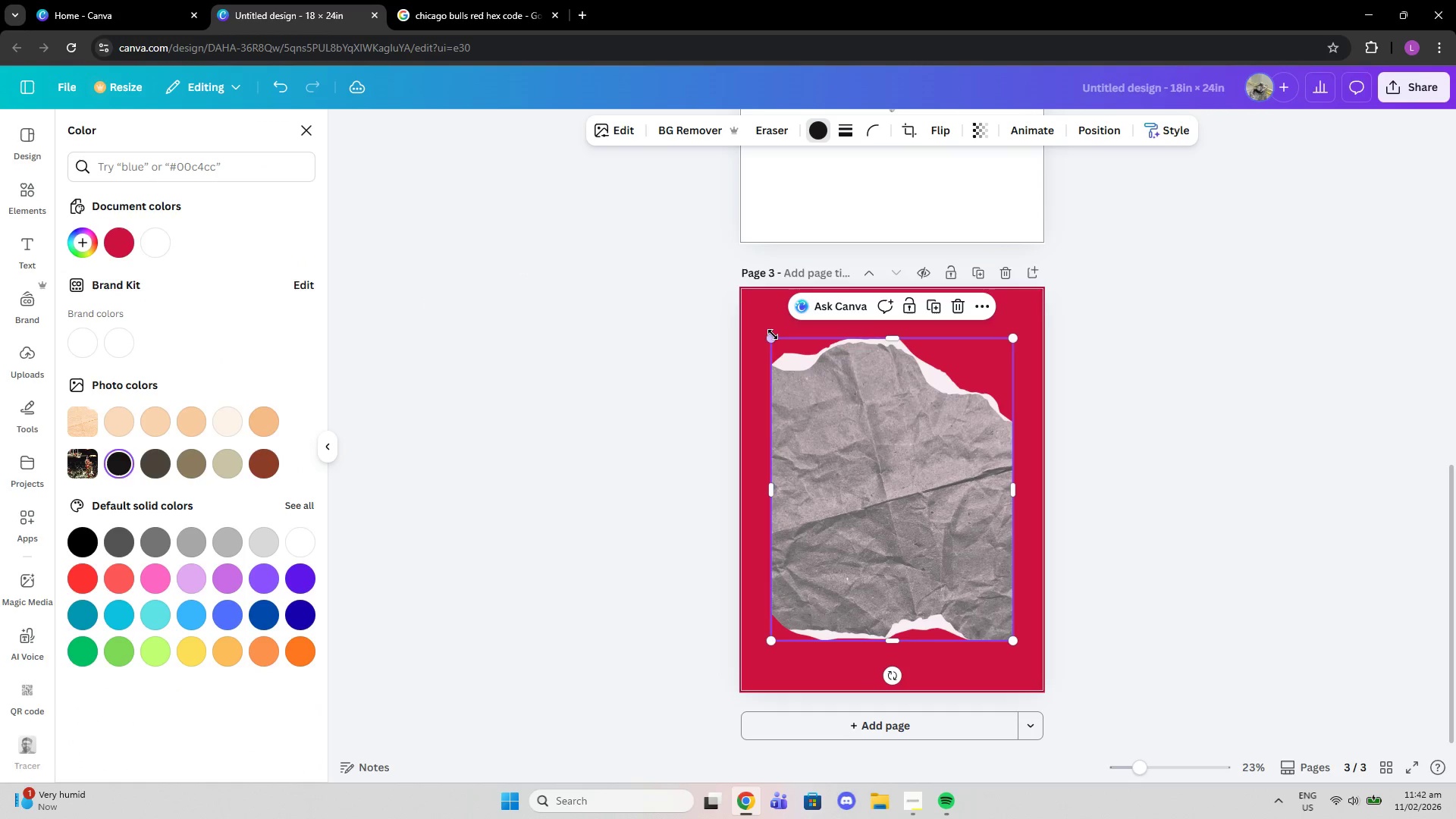 
left_click_drag(start_coordinate=[761, 340], to_coordinate=[748, 322])
 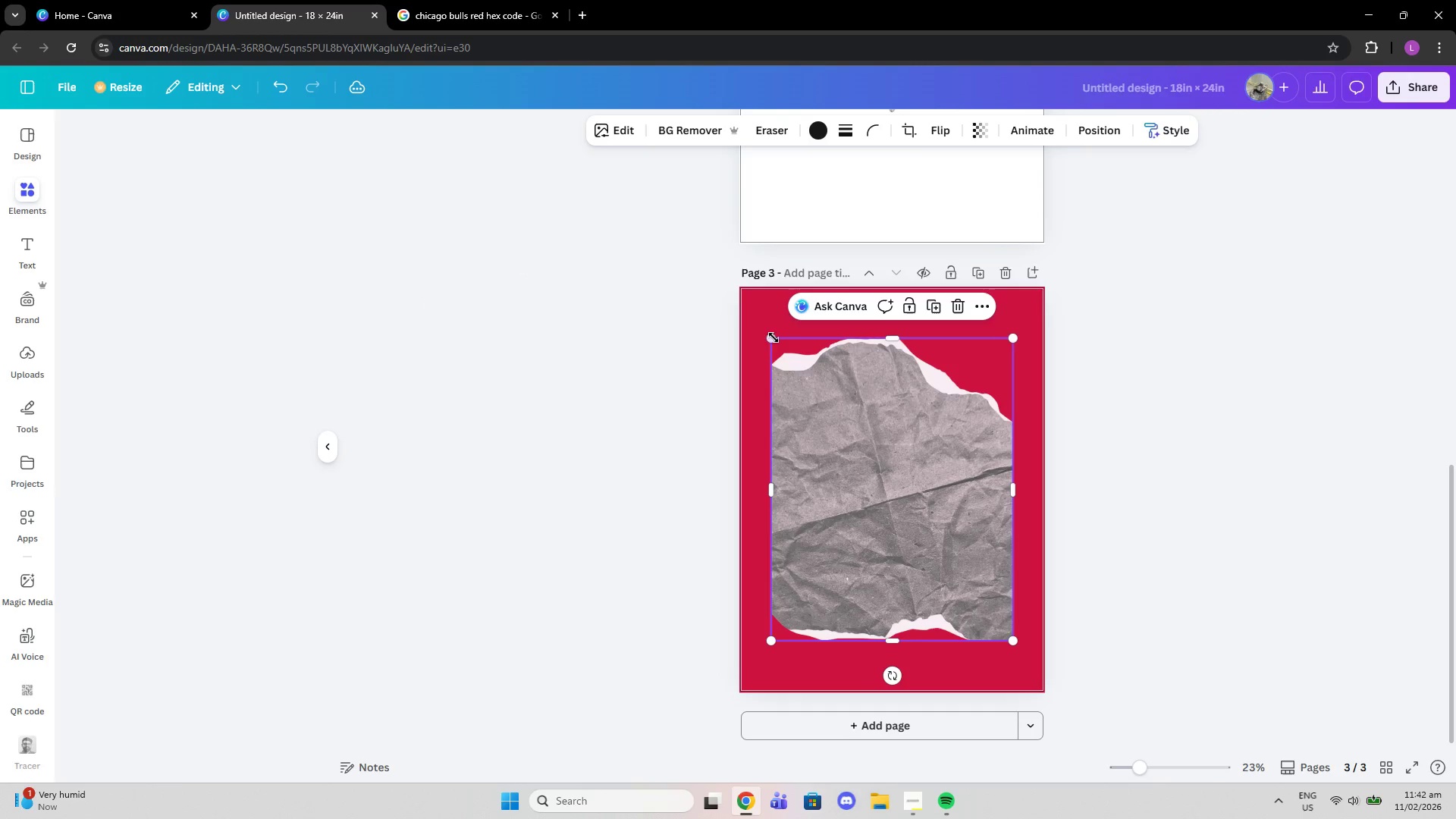 
left_click_drag(start_coordinate=[774, 337], to_coordinate=[697, 270])
 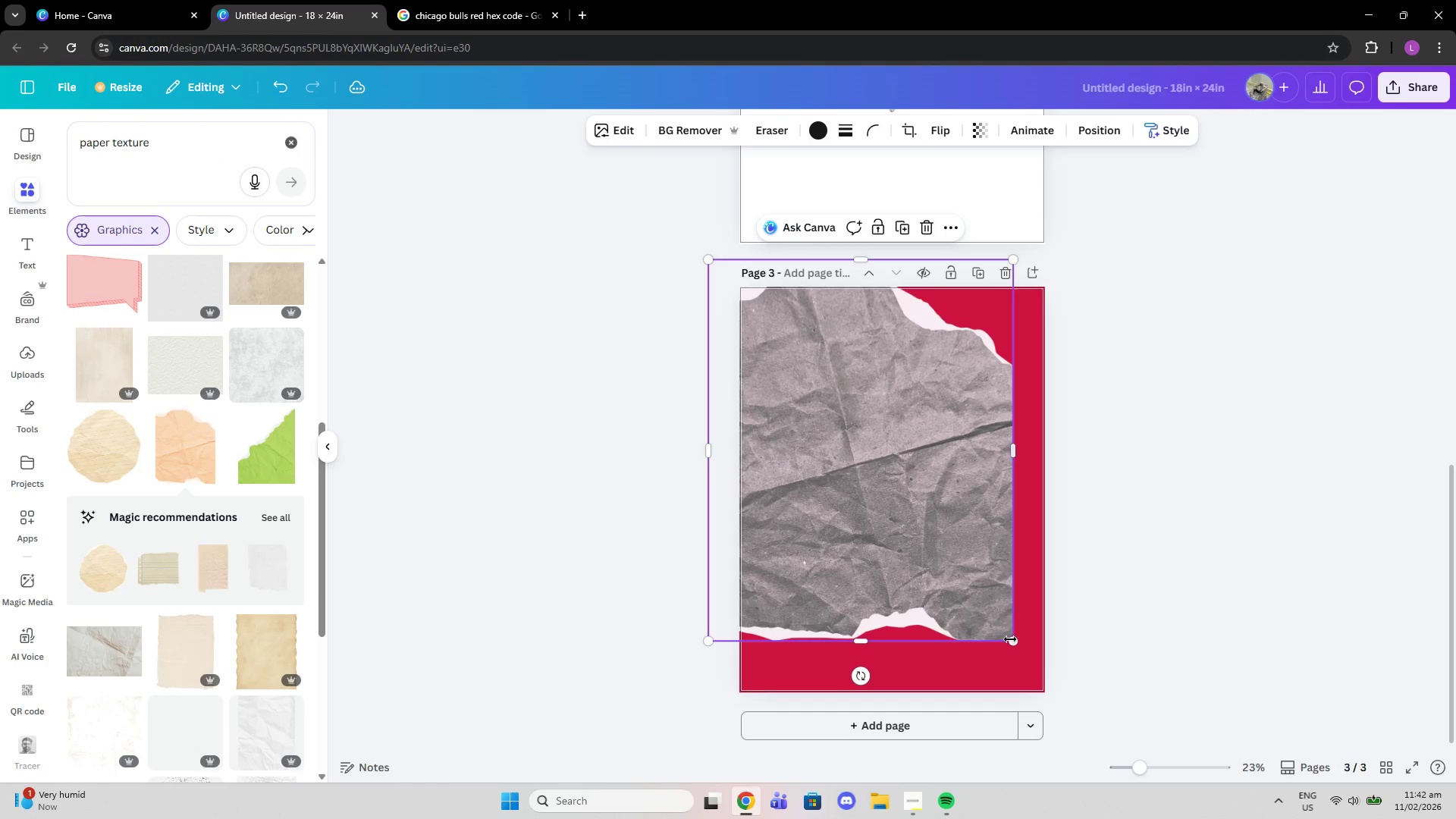 
left_click_drag(start_coordinate=[1012, 642], to_coordinate=[1064, 708])
 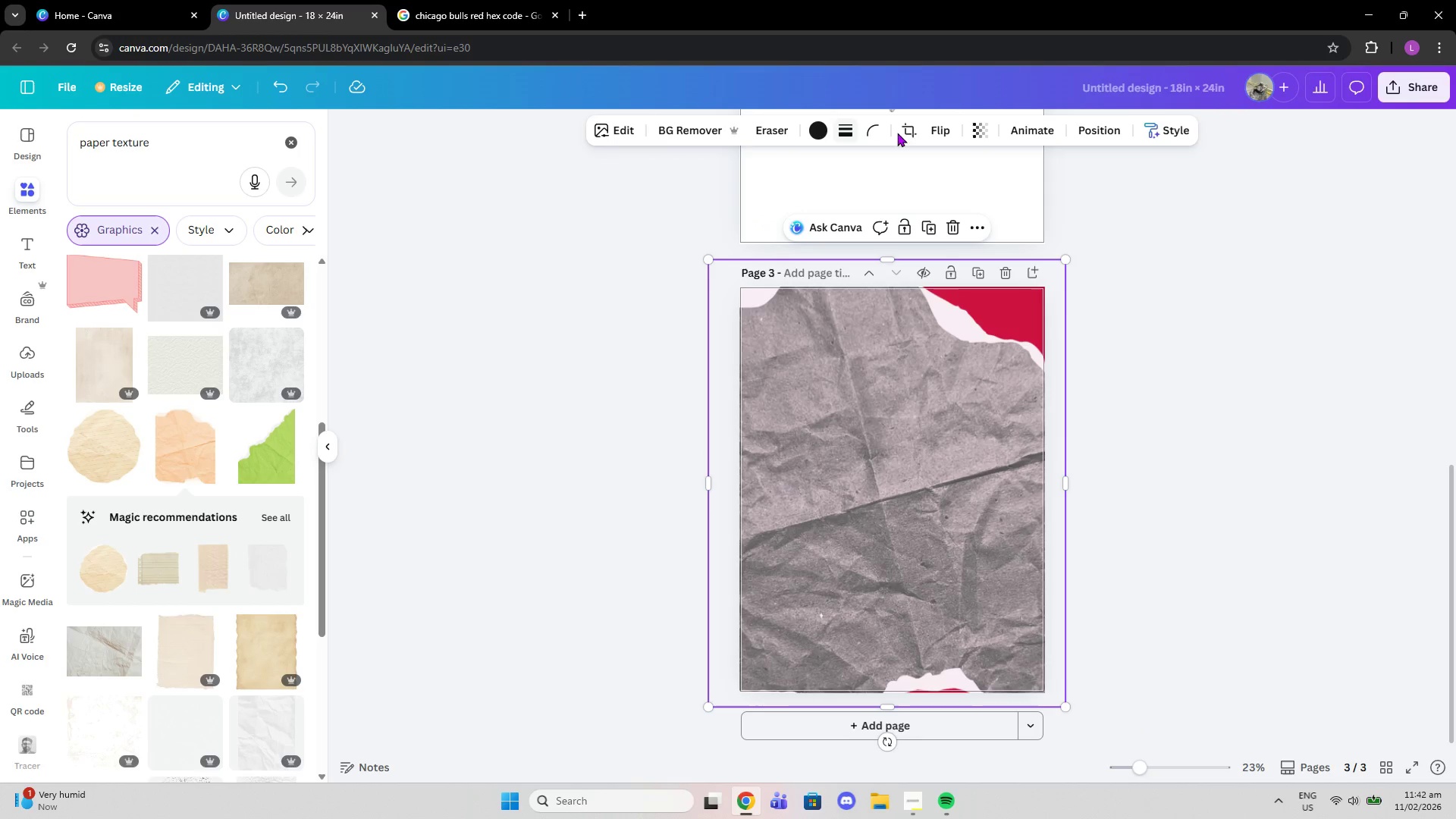 
left_click([968, 130])
 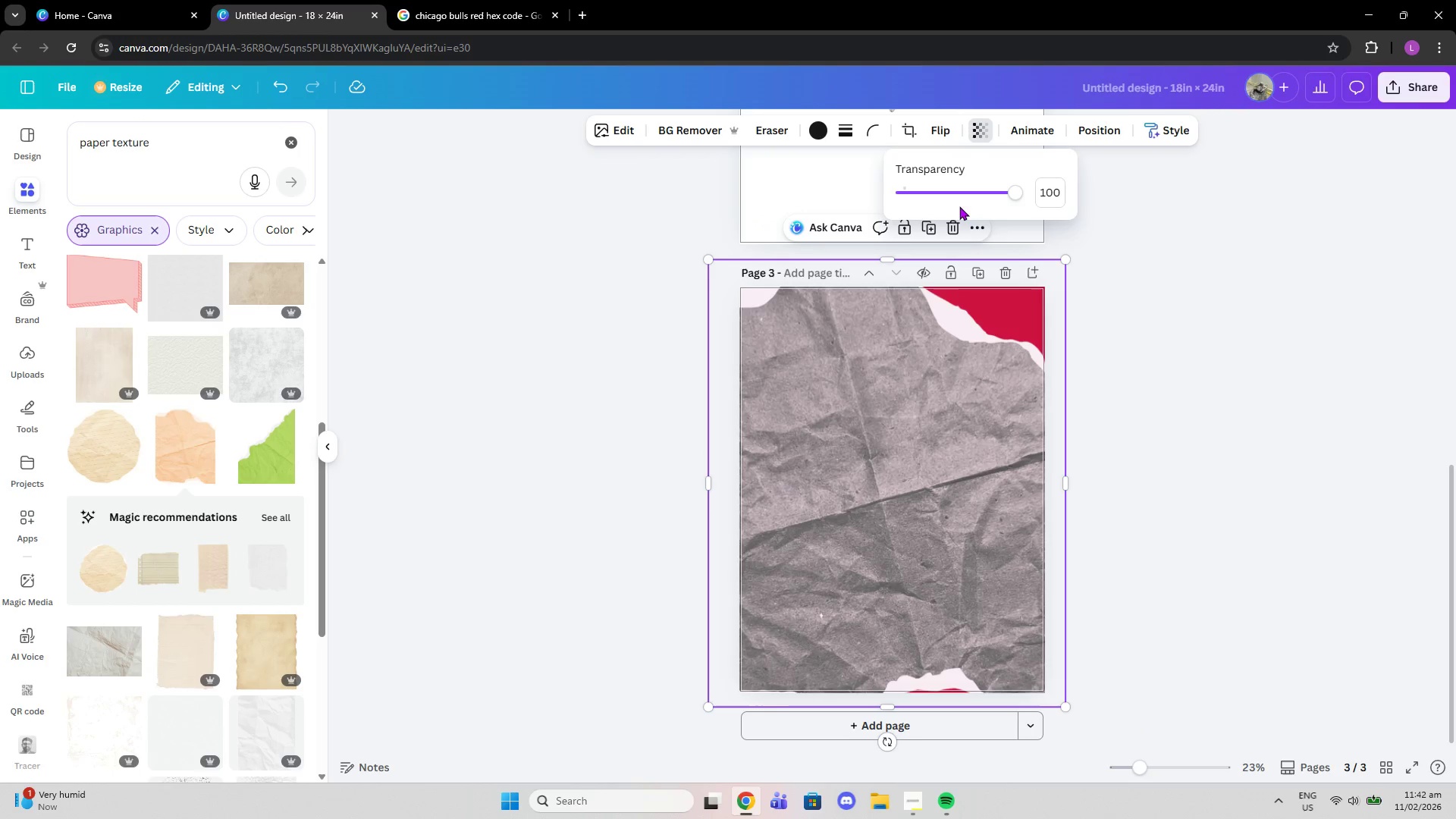 
left_click_drag(start_coordinate=[959, 196], to_coordinate=[922, 190])
 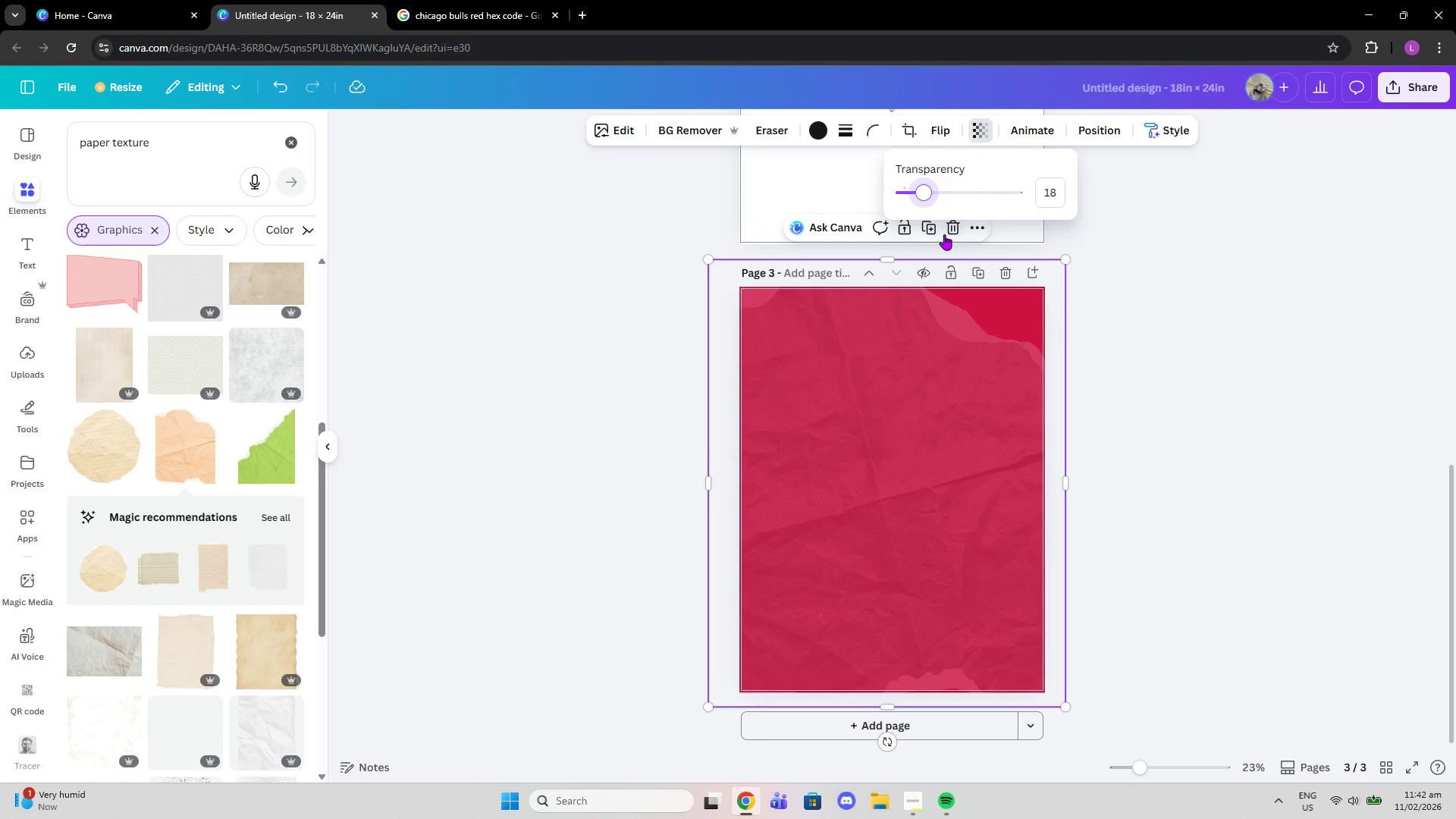 
left_click([952, 231])
 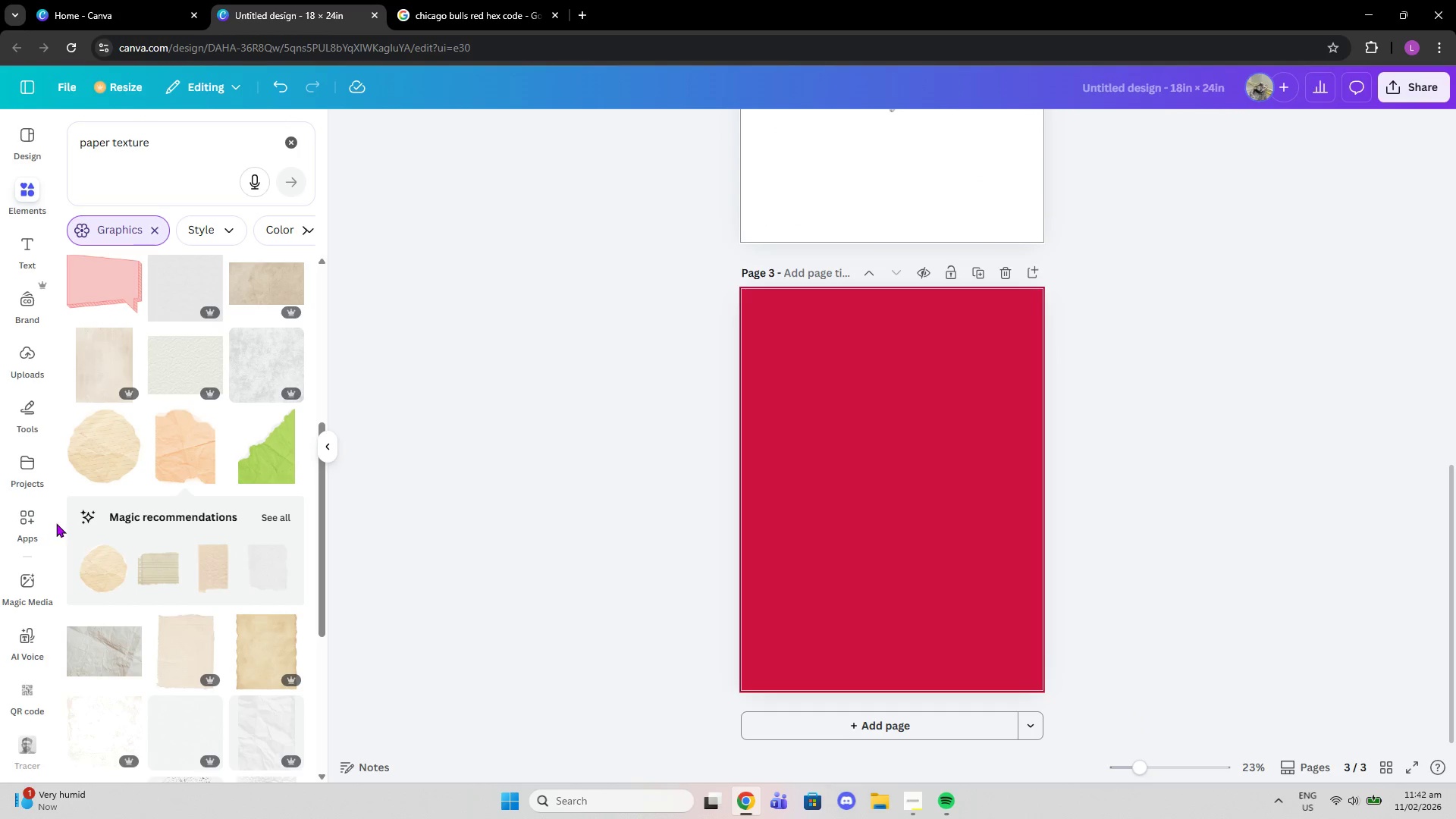 
scroll: coordinate [209, 547], scroll_direction: down, amount: 4.0
 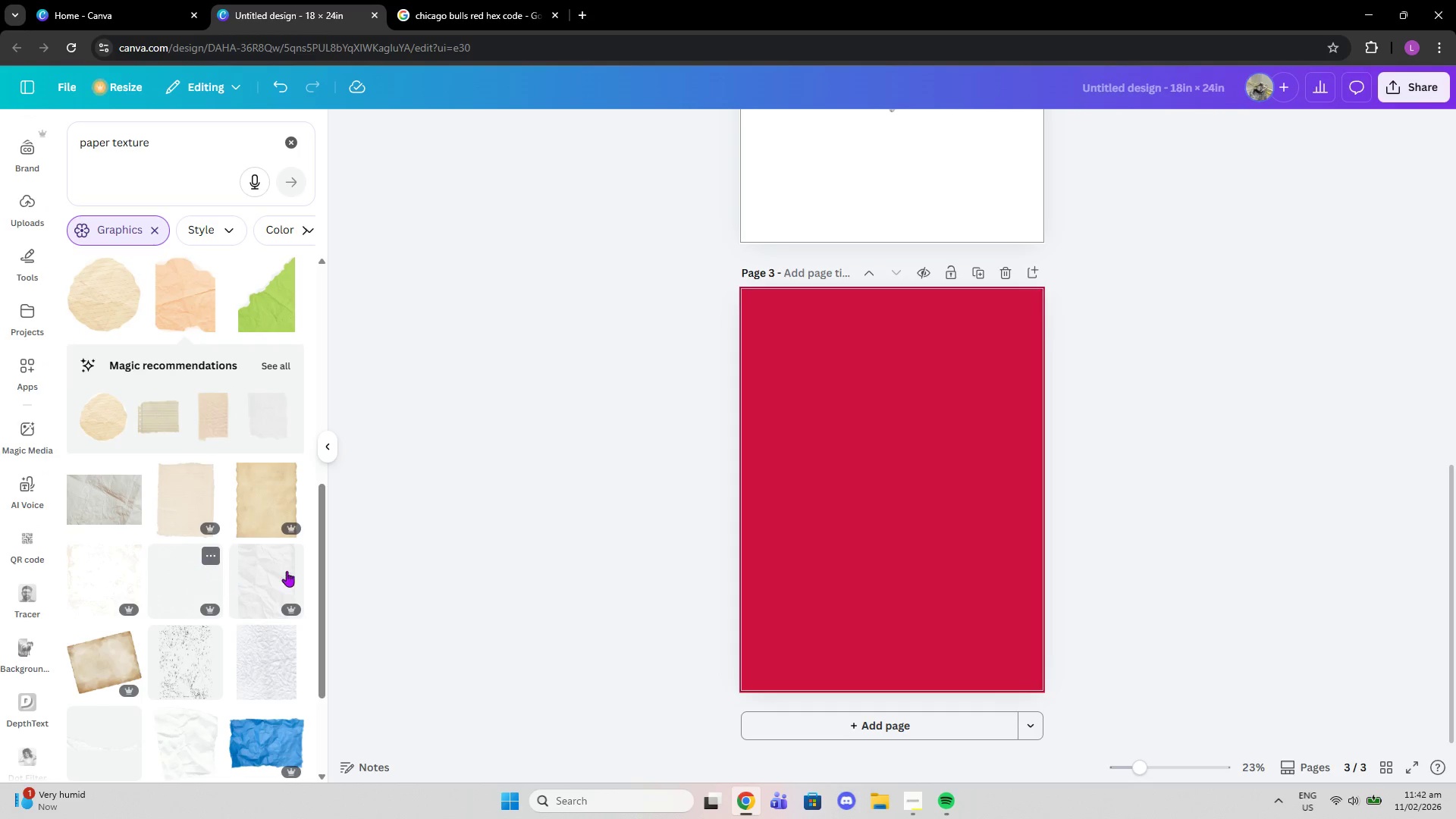 
left_click([288, 571])
 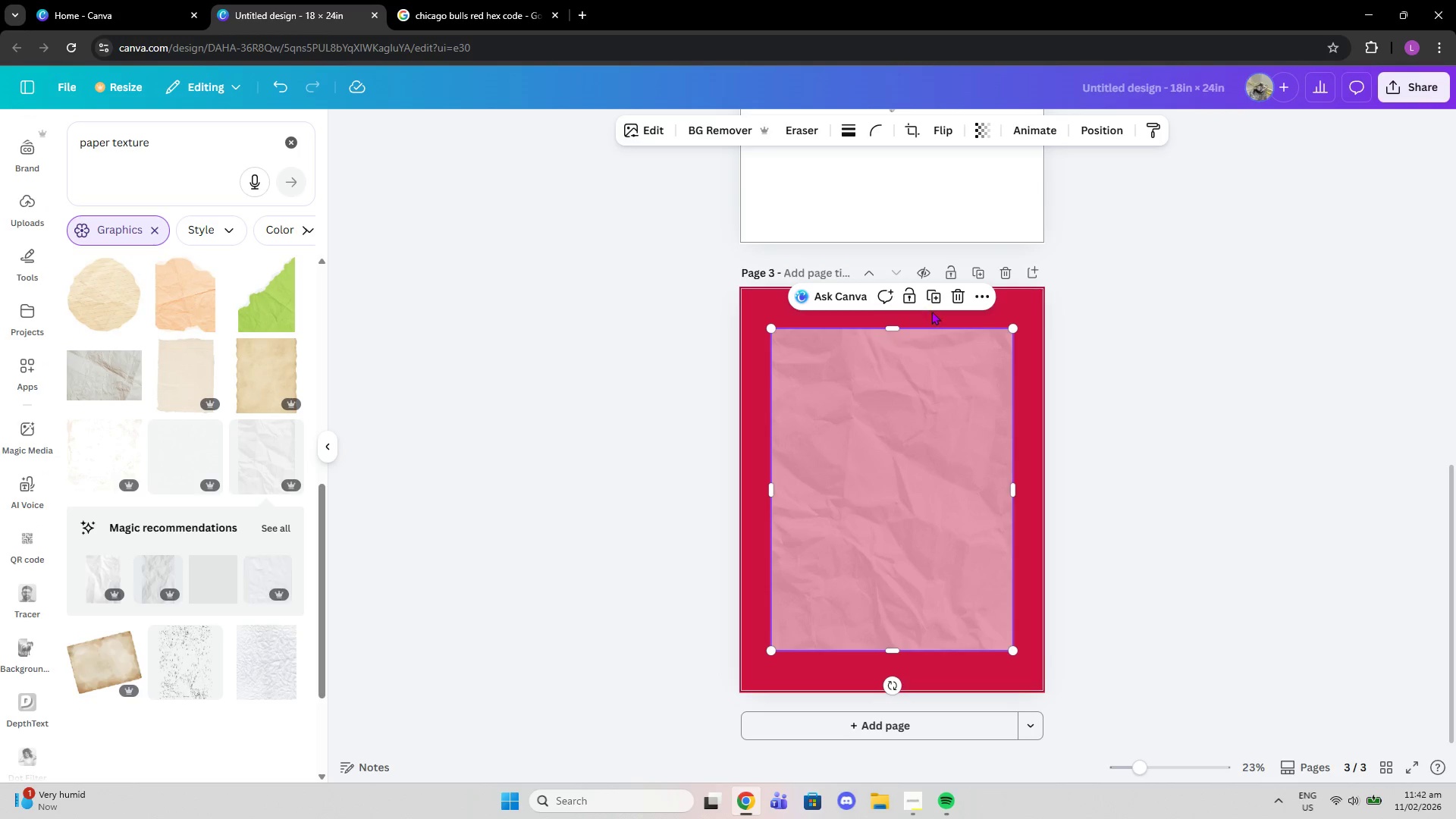 
left_click([958, 293])
 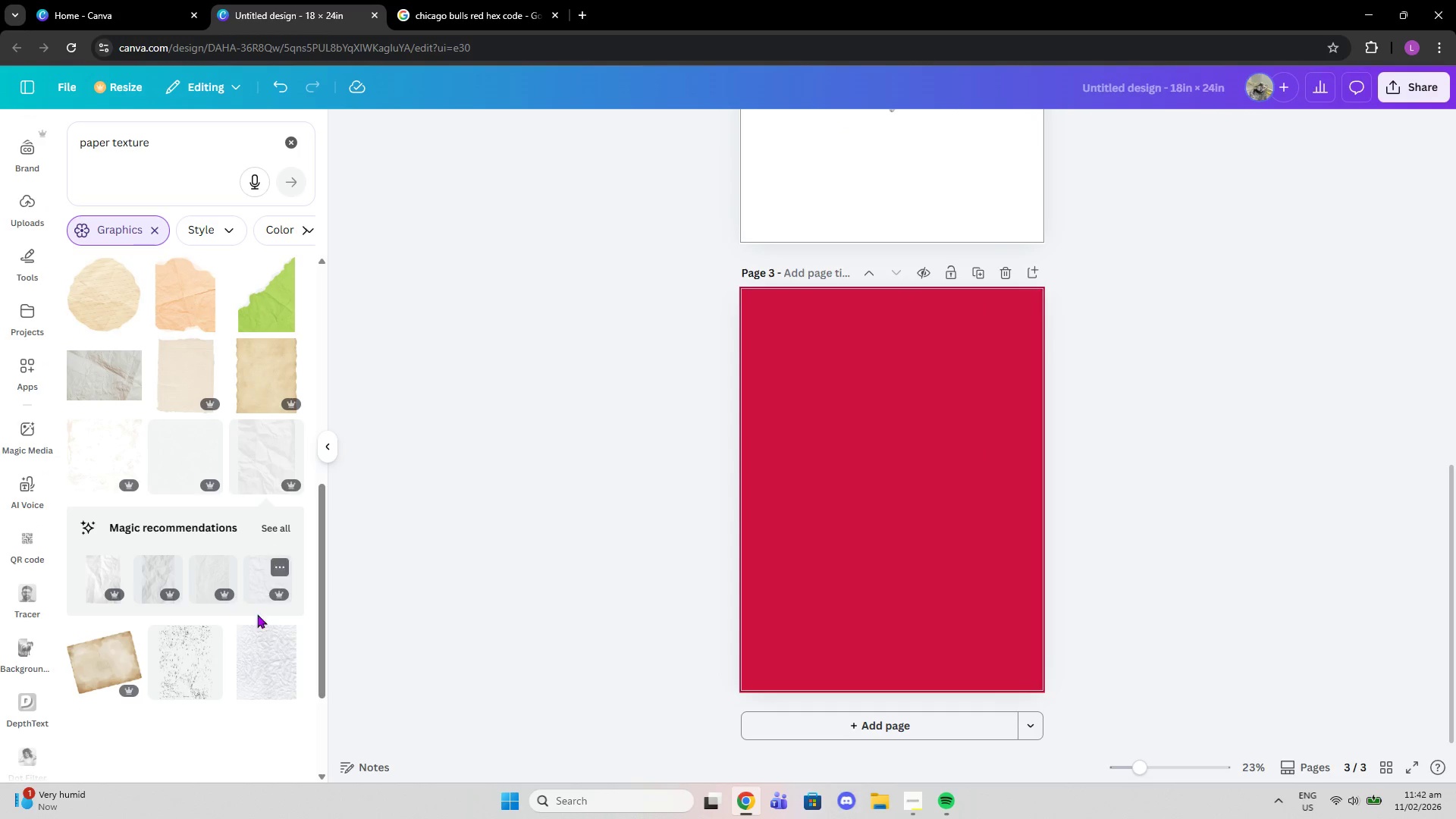 
left_click([290, 664])
 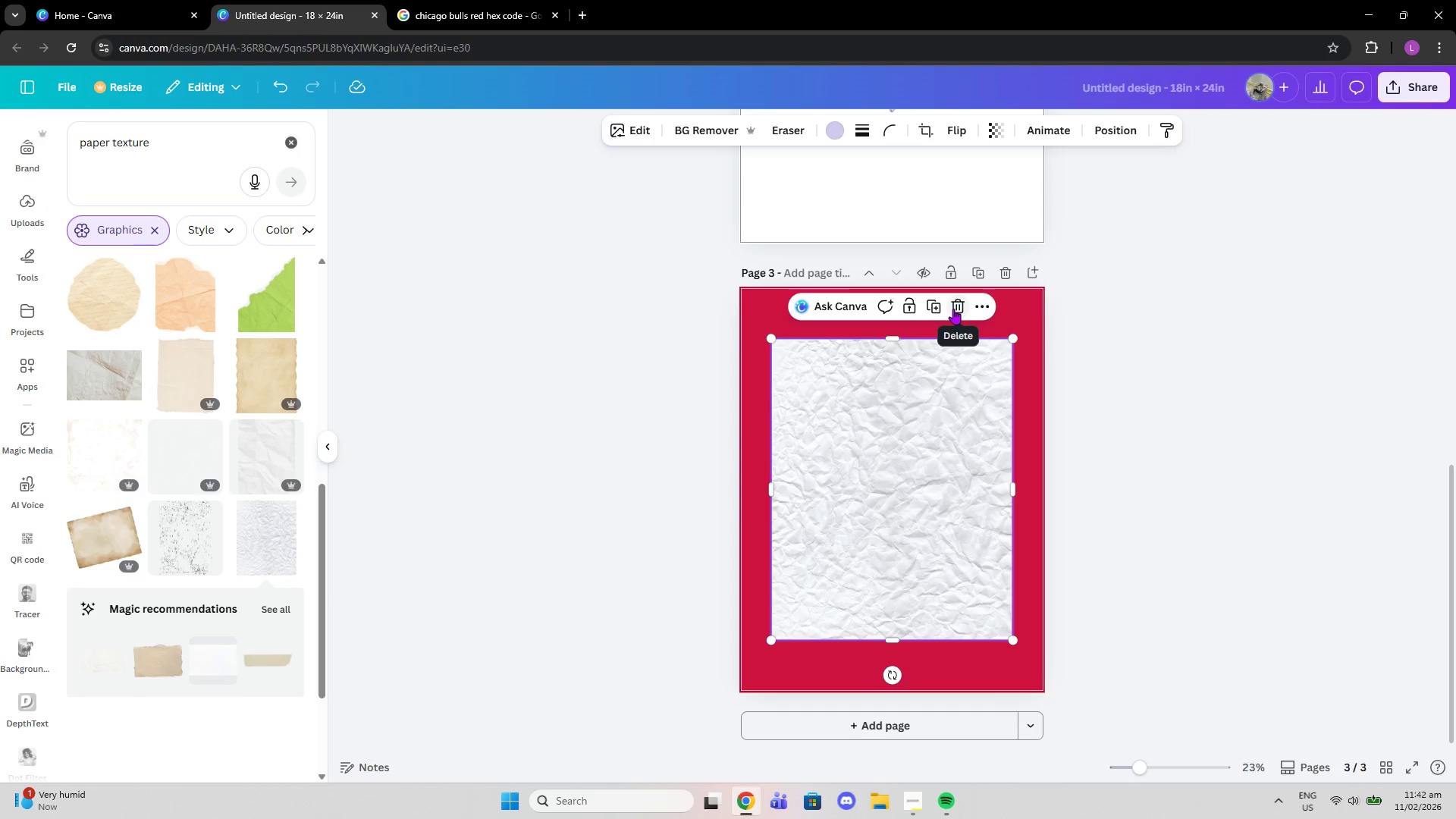 
left_click([953, 309])
 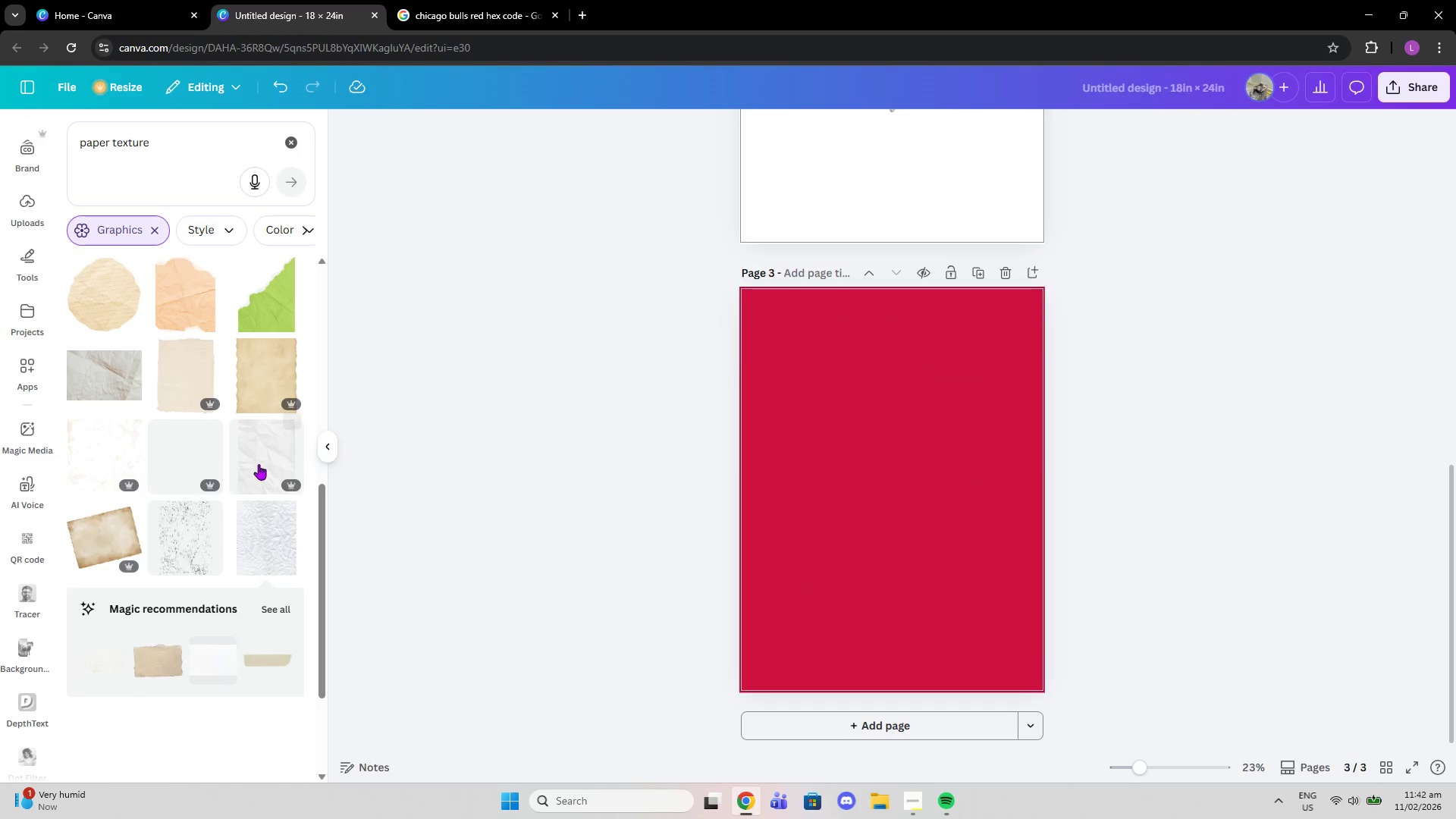 
scroll: coordinate [259, 516], scroll_direction: down, amount: 7.0
 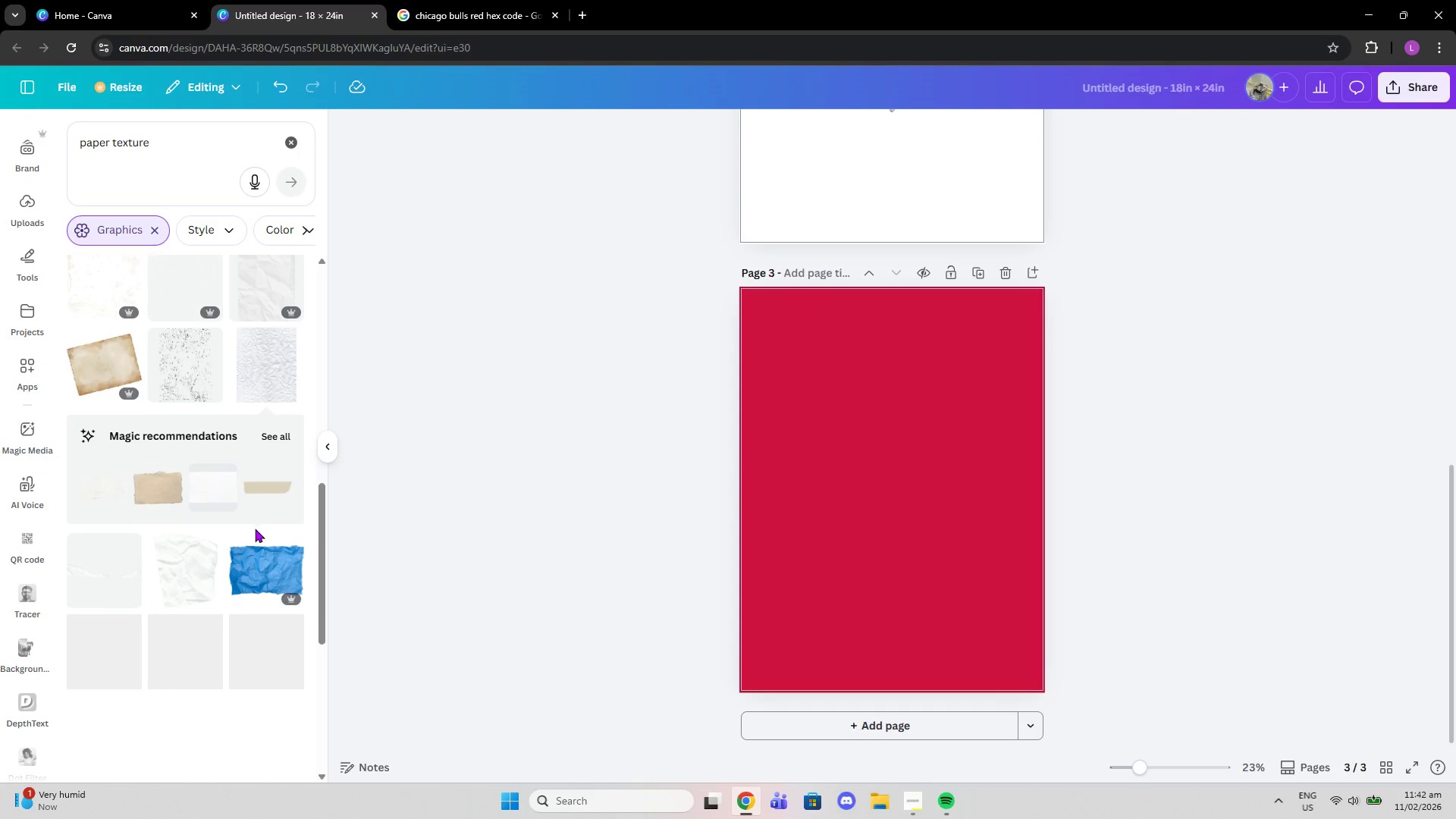 
mouse_move([253, 568])
 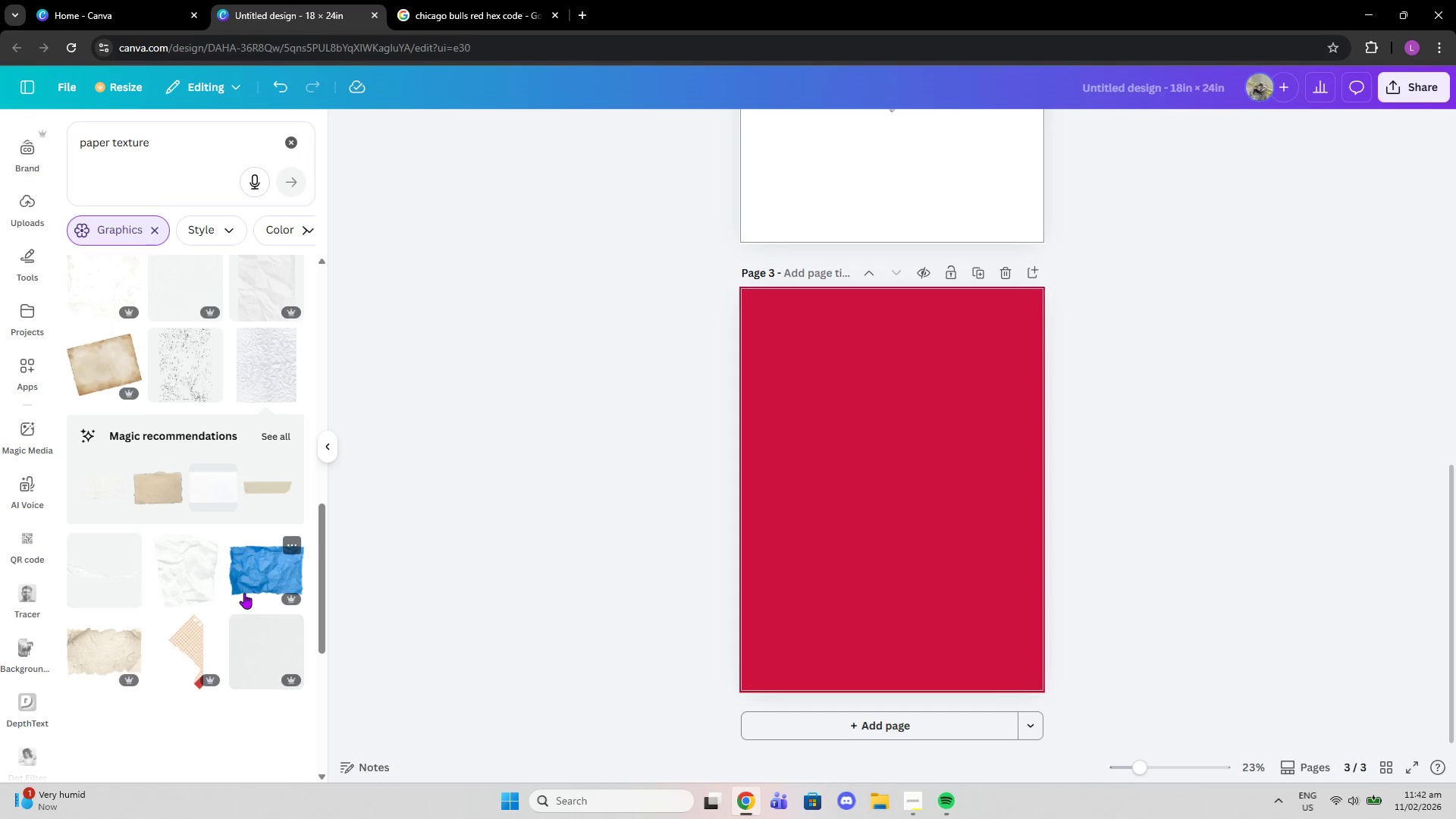 
scroll: coordinate [244, 594], scroll_direction: up, amount: 13.0
 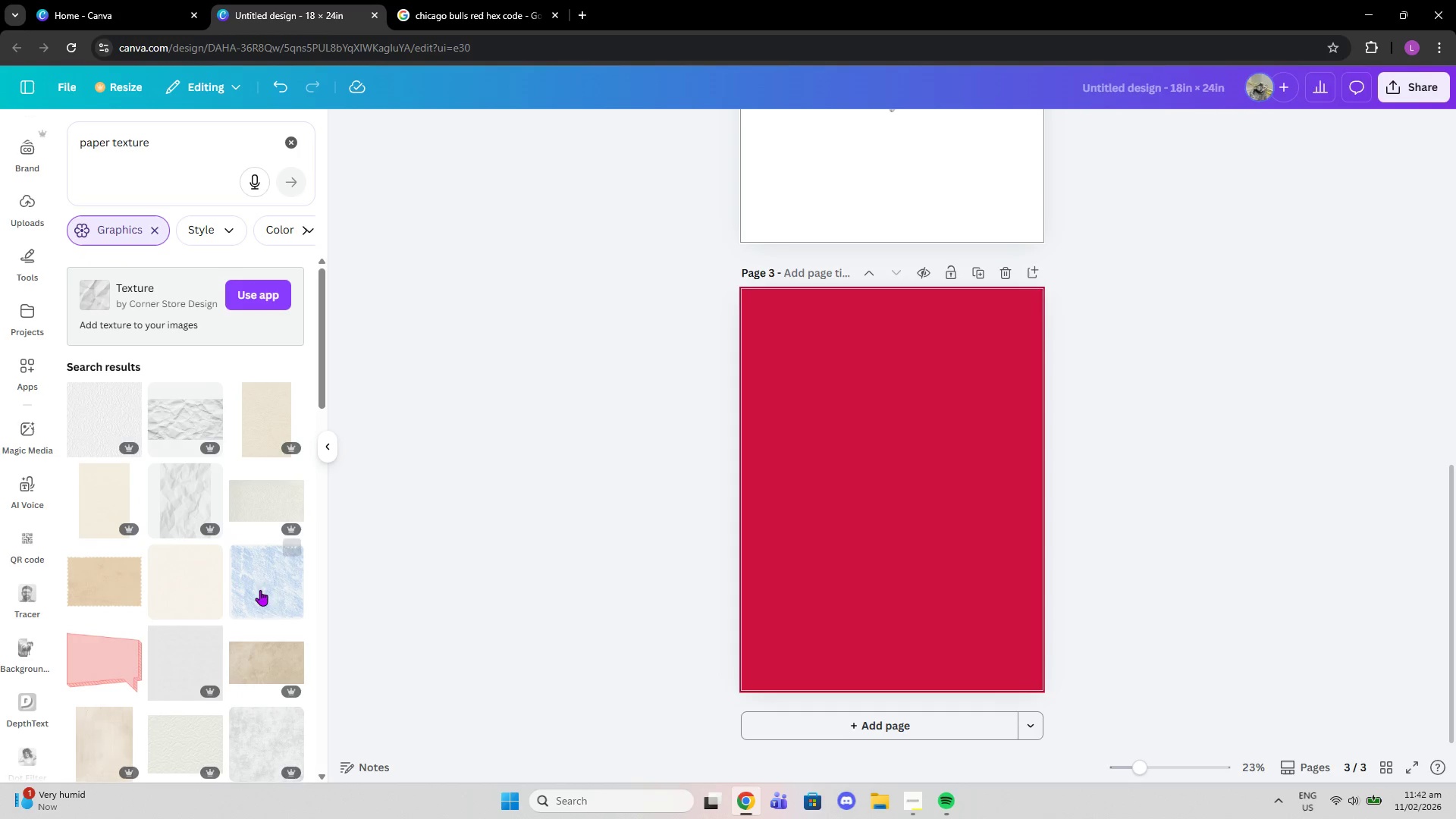 
scroll: coordinate [253, 631], scroll_direction: down, amount: 2.0
 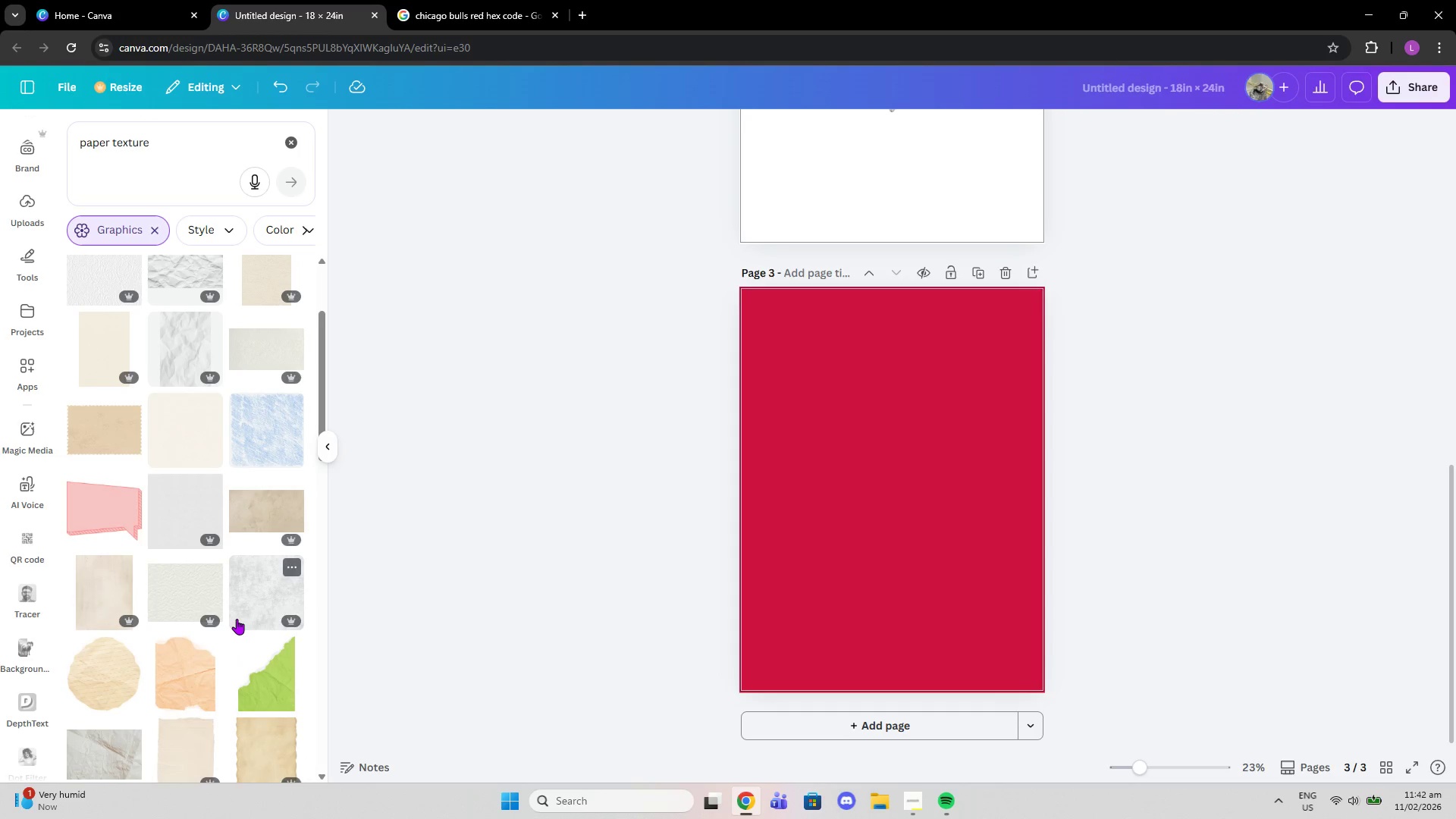 
left_click([237, 619])
 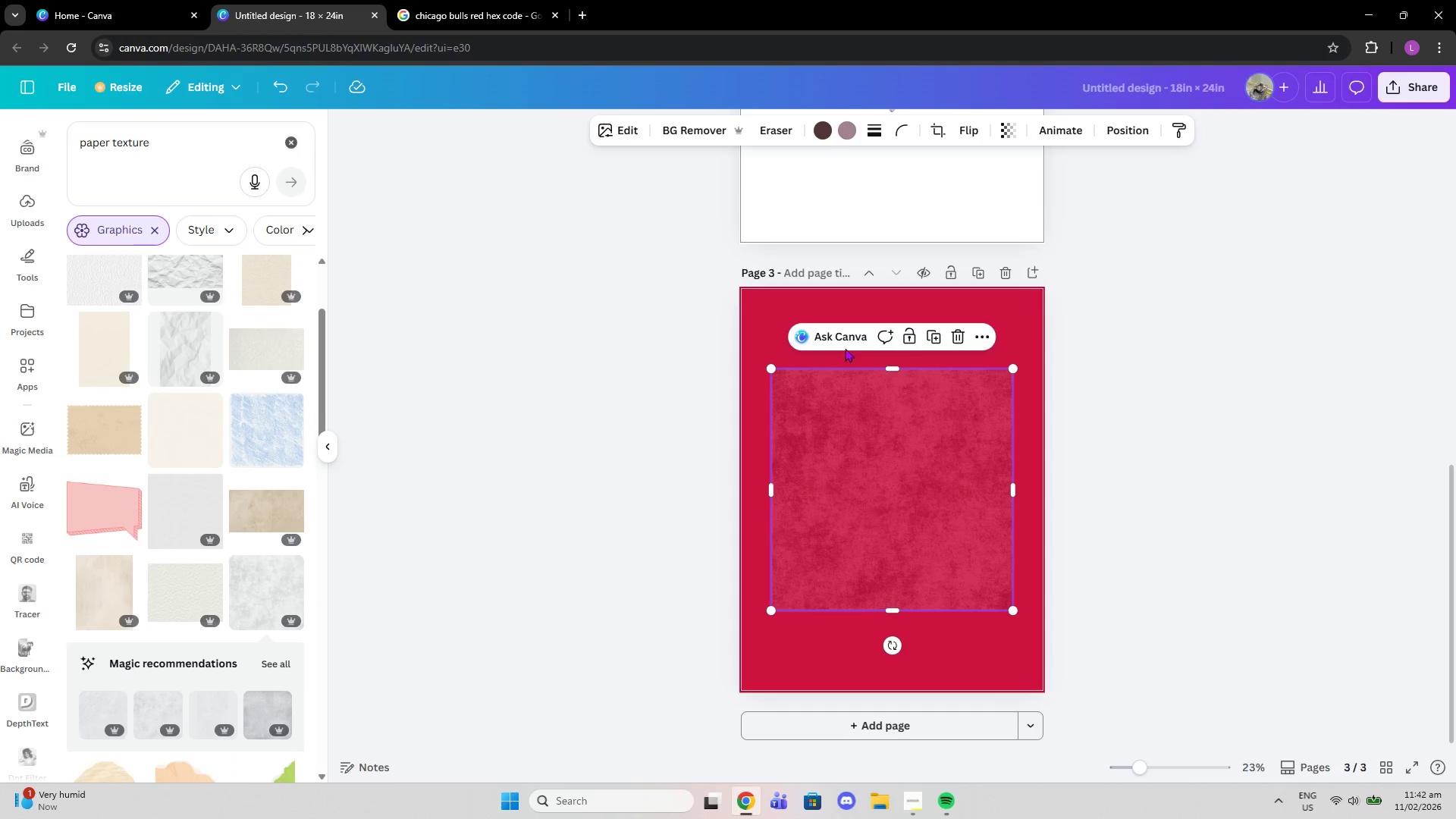 
left_click([951, 332])
 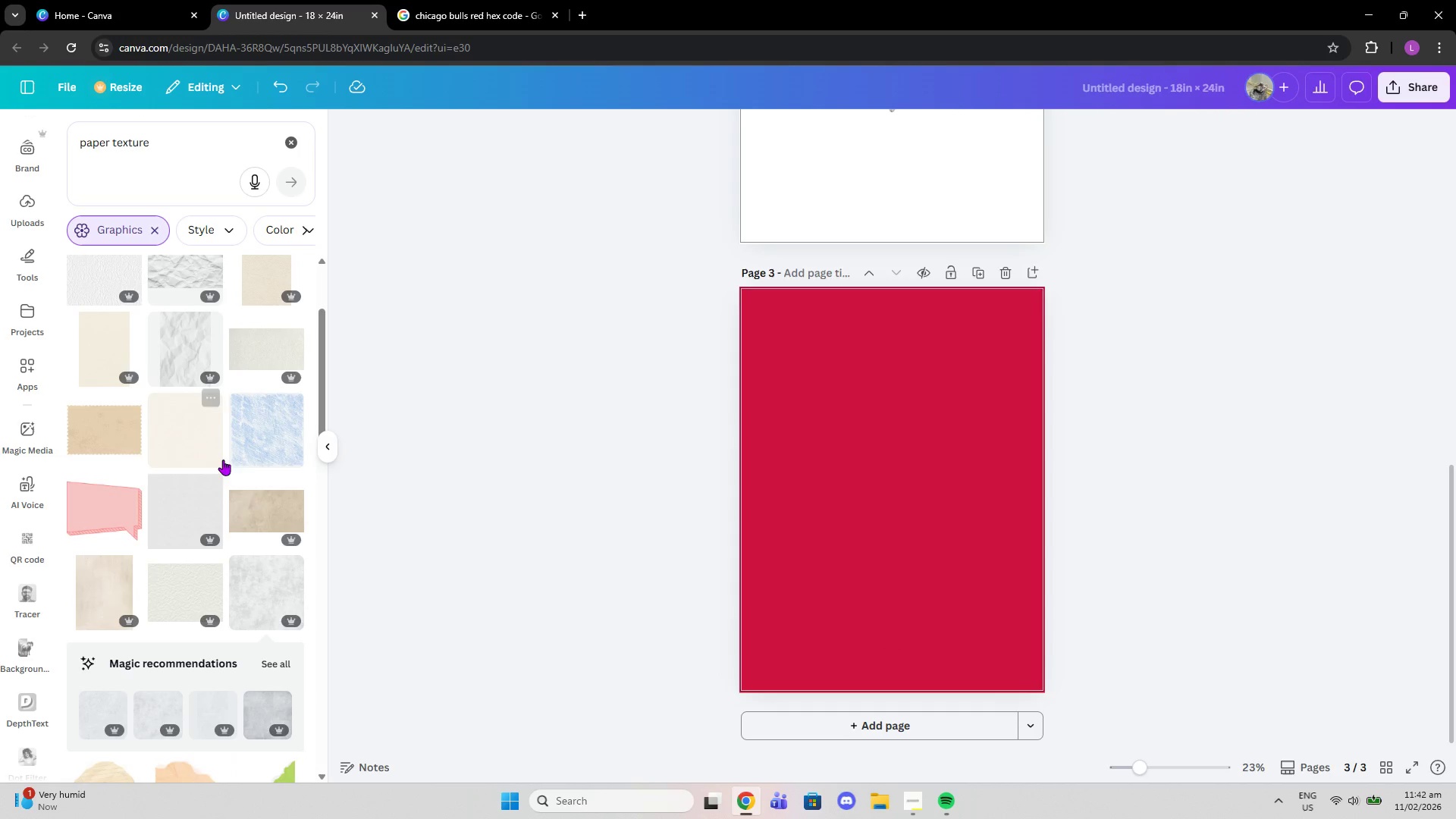 
left_click([262, 500])
 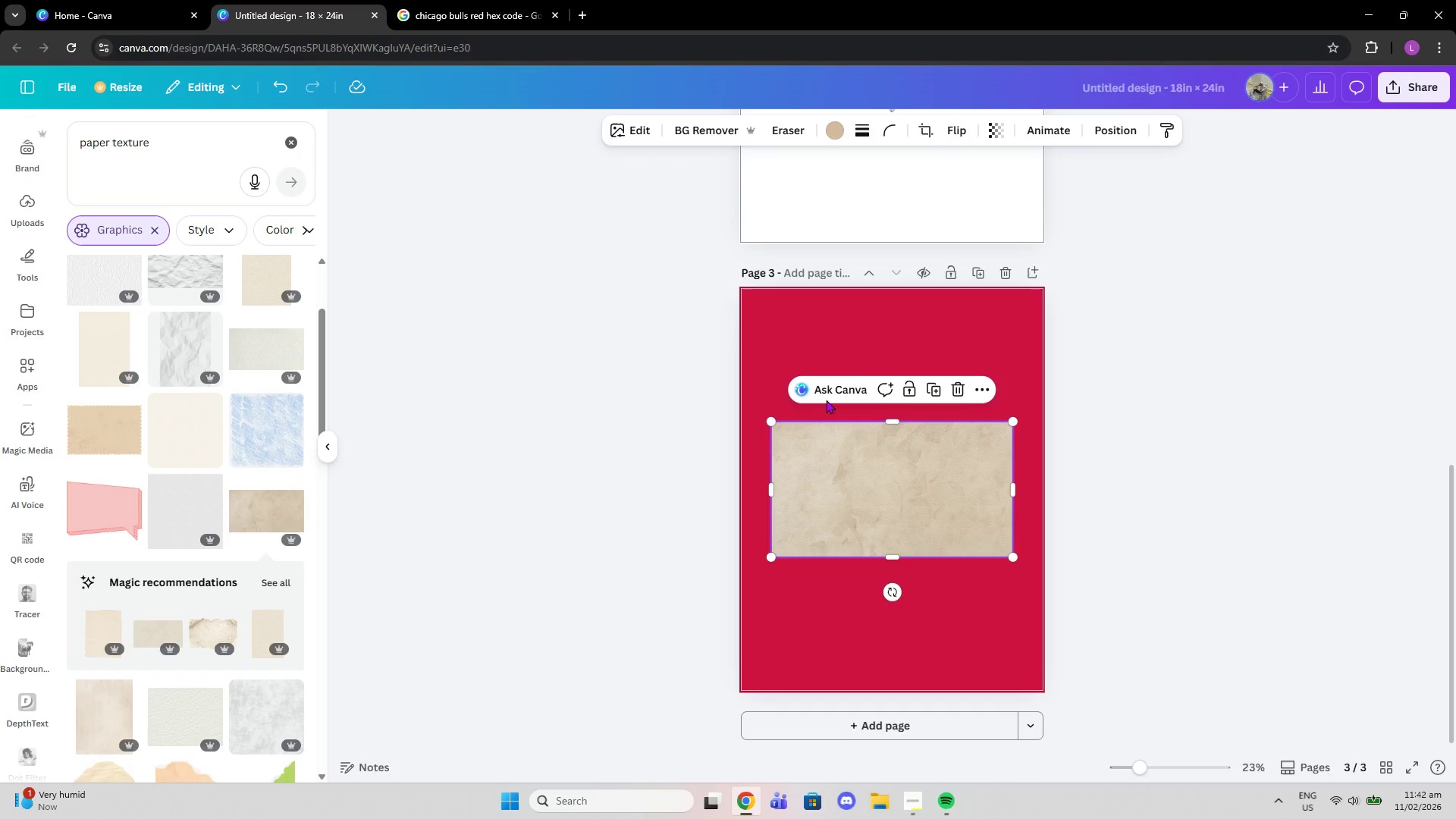 
left_click([829, 129])
 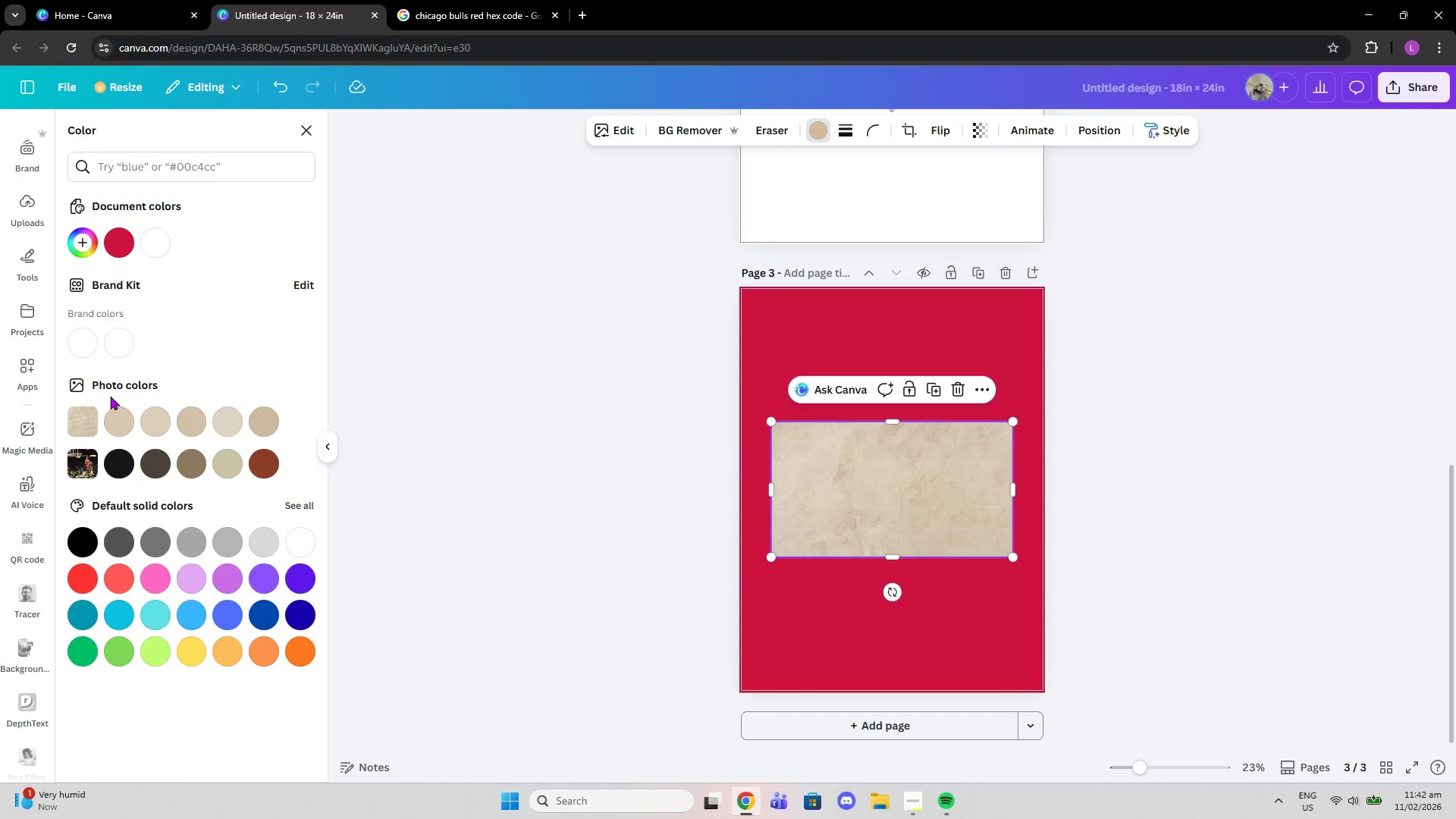 
left_click([119, 458])
 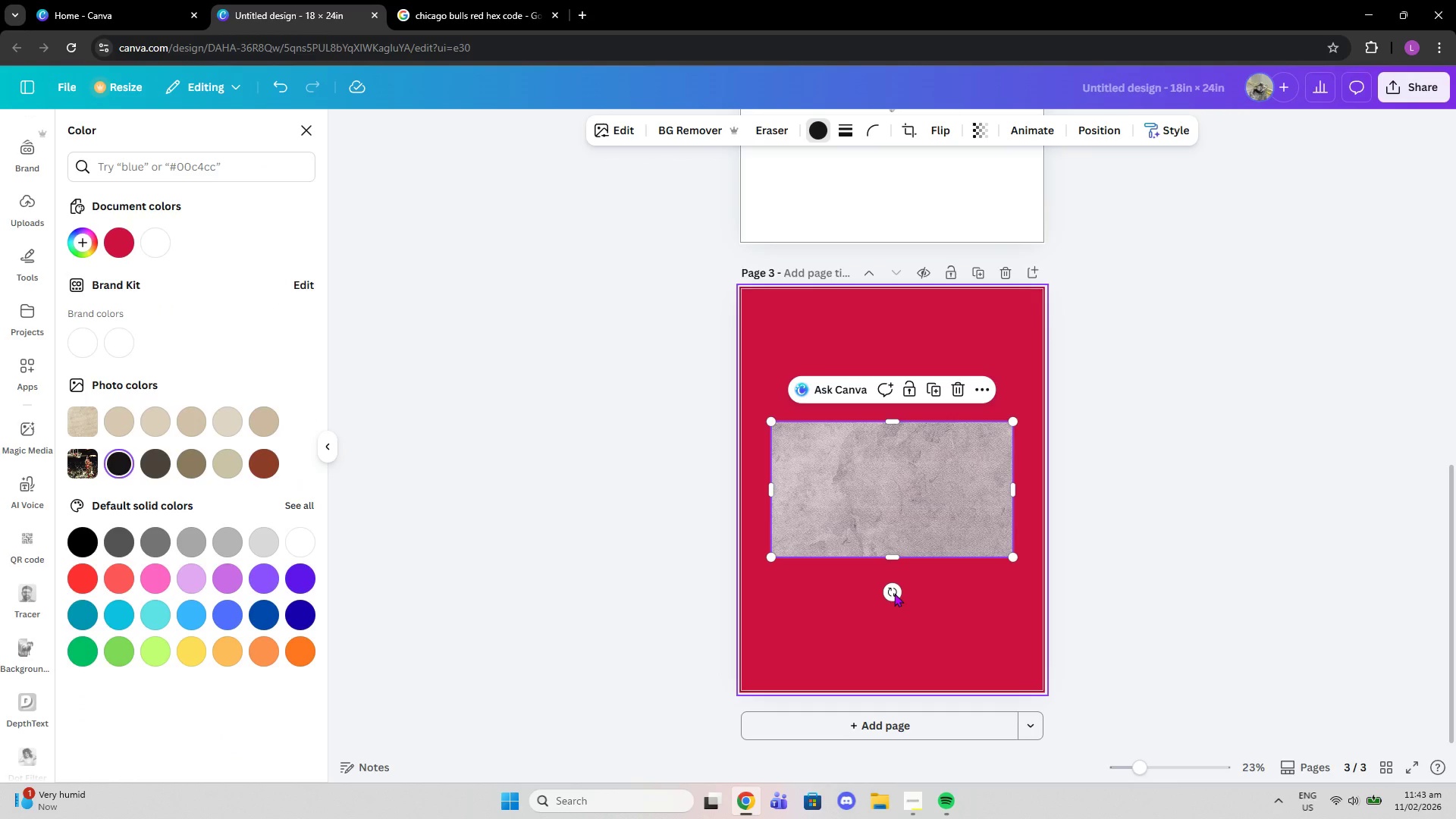 
left_click_drag(start_coordinate=[888, 597], to_coordinate=[787, 537])
 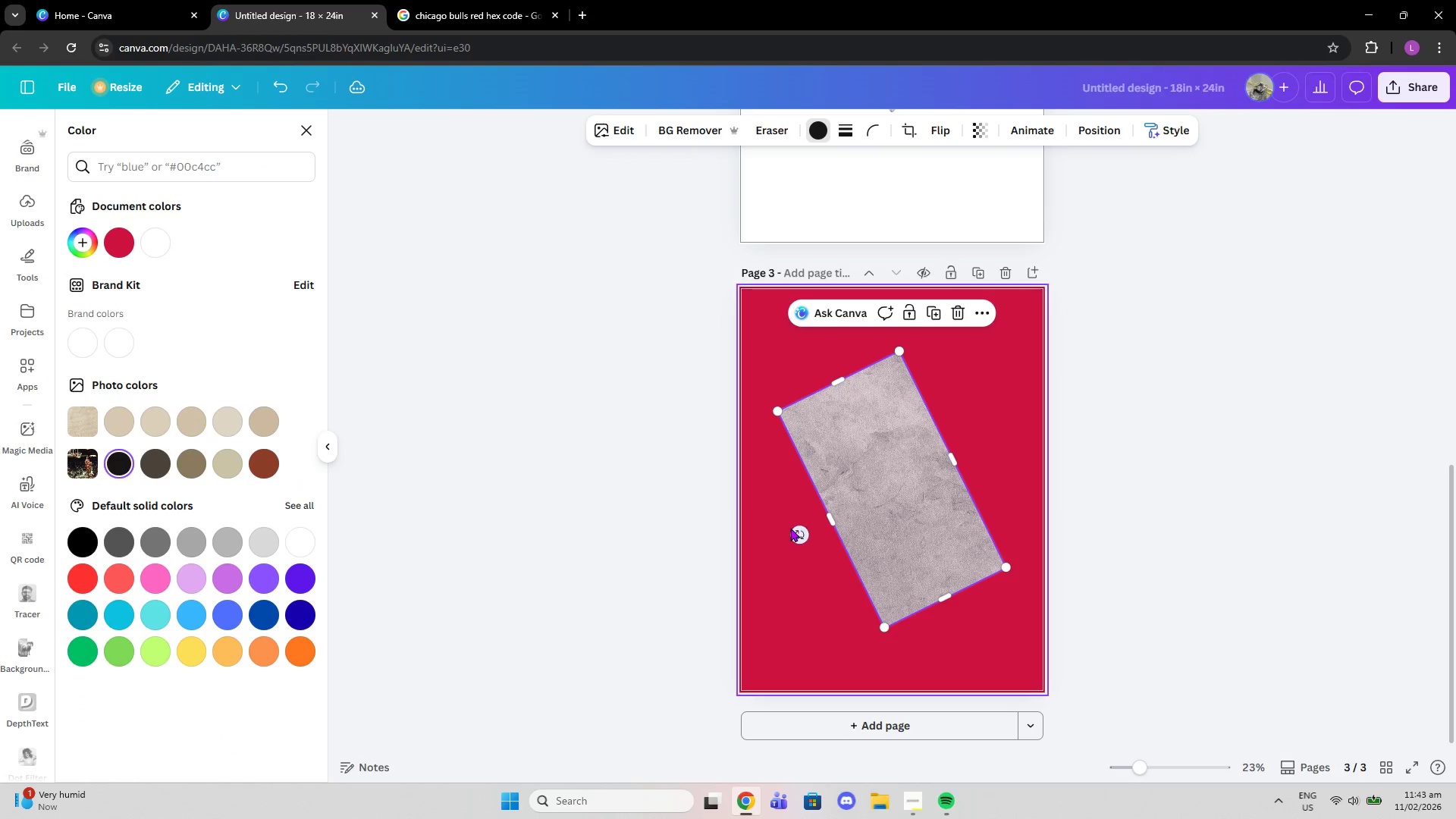 
left_click_drag(start_coordinate=[801, 529], to_coordinate=[766, 485])
 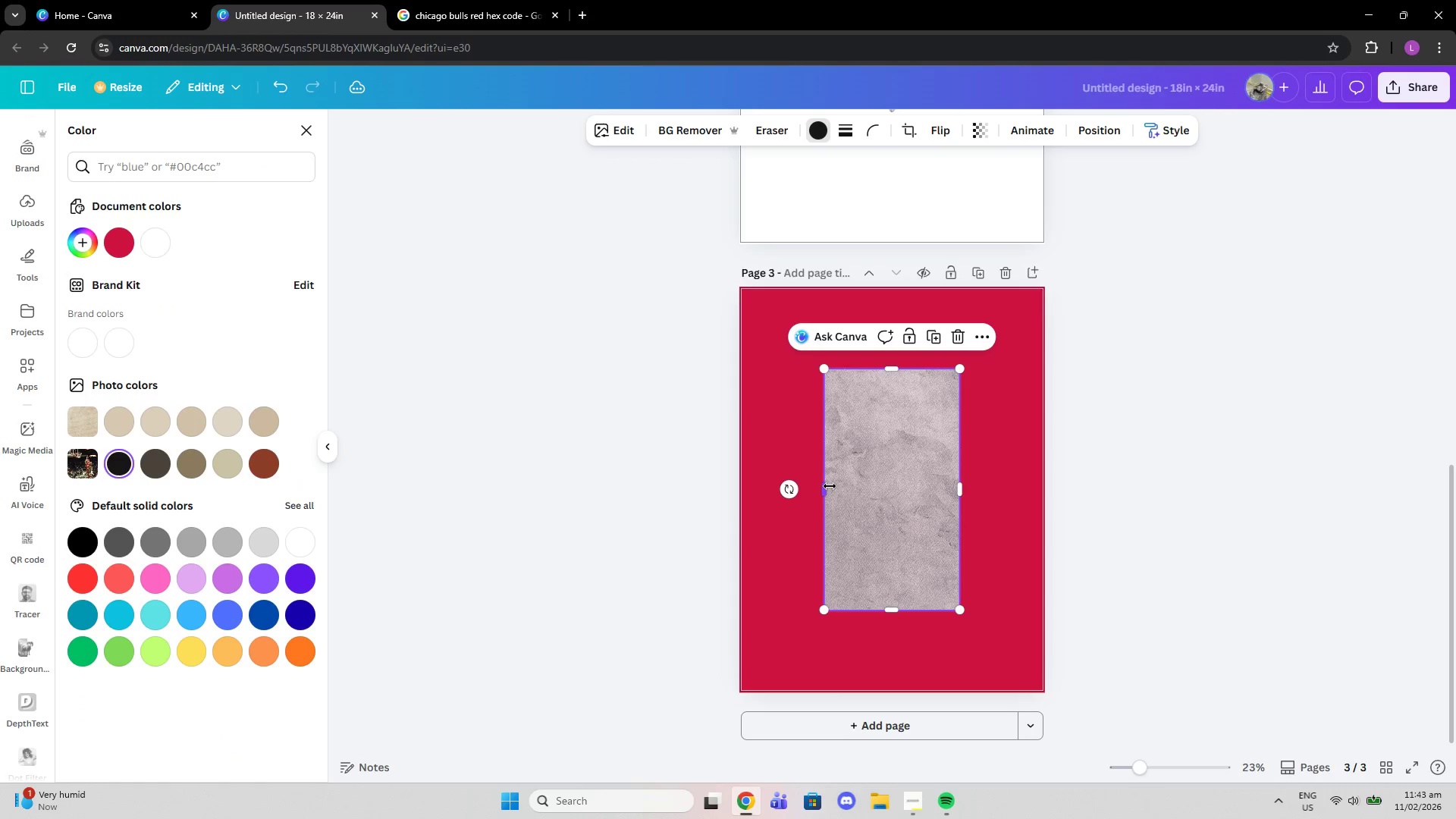 
left_click_drag(start_coordinate=[830, 486], to_coordinate=[745, 475])
 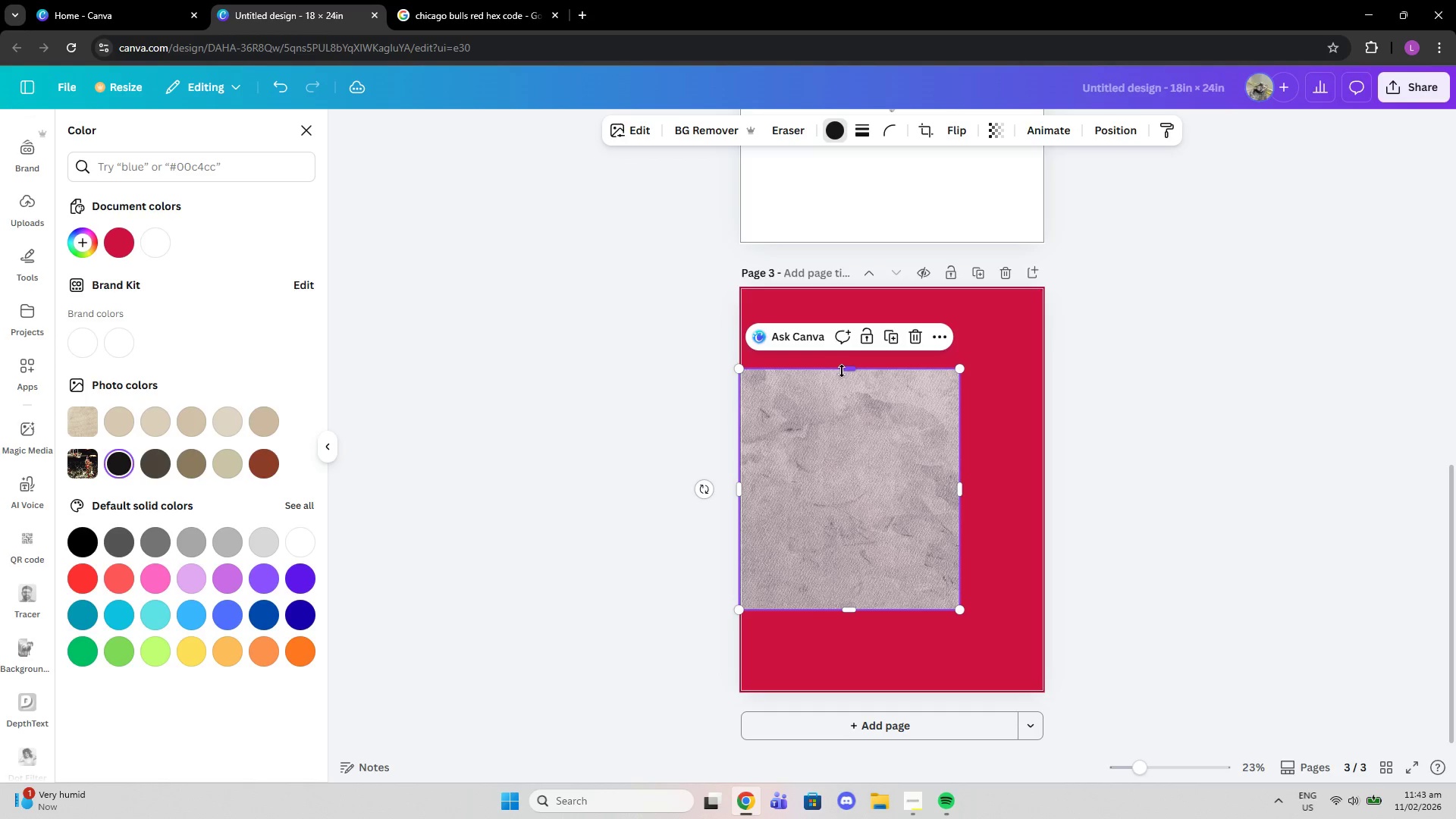 
left_click_drag(start_coordinate=[844, 370], to_coordinate=[849, 282])
 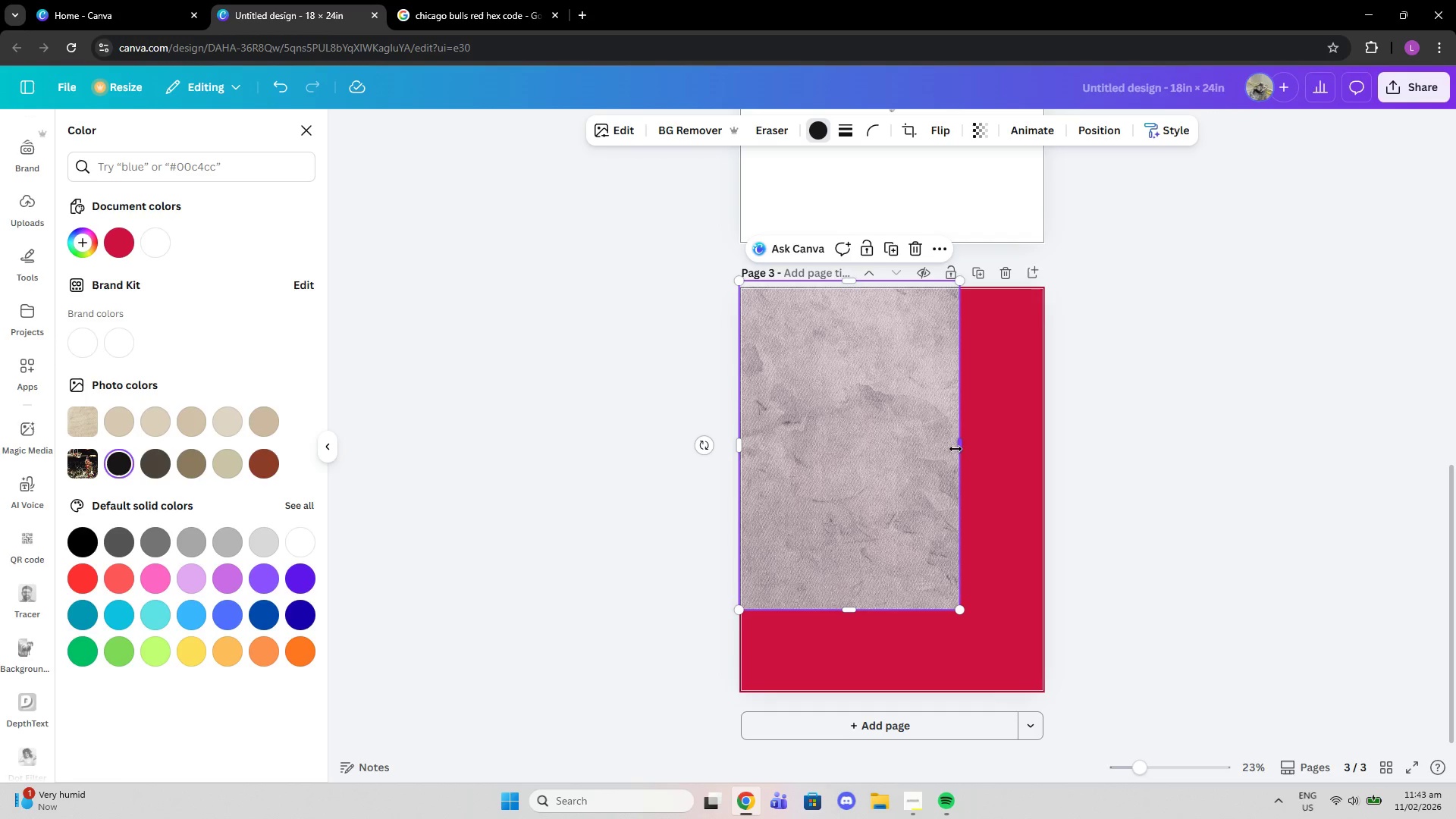 
left_click_drag(start_coordinate=[959, 445], to_coordinate=[1043, 450])
 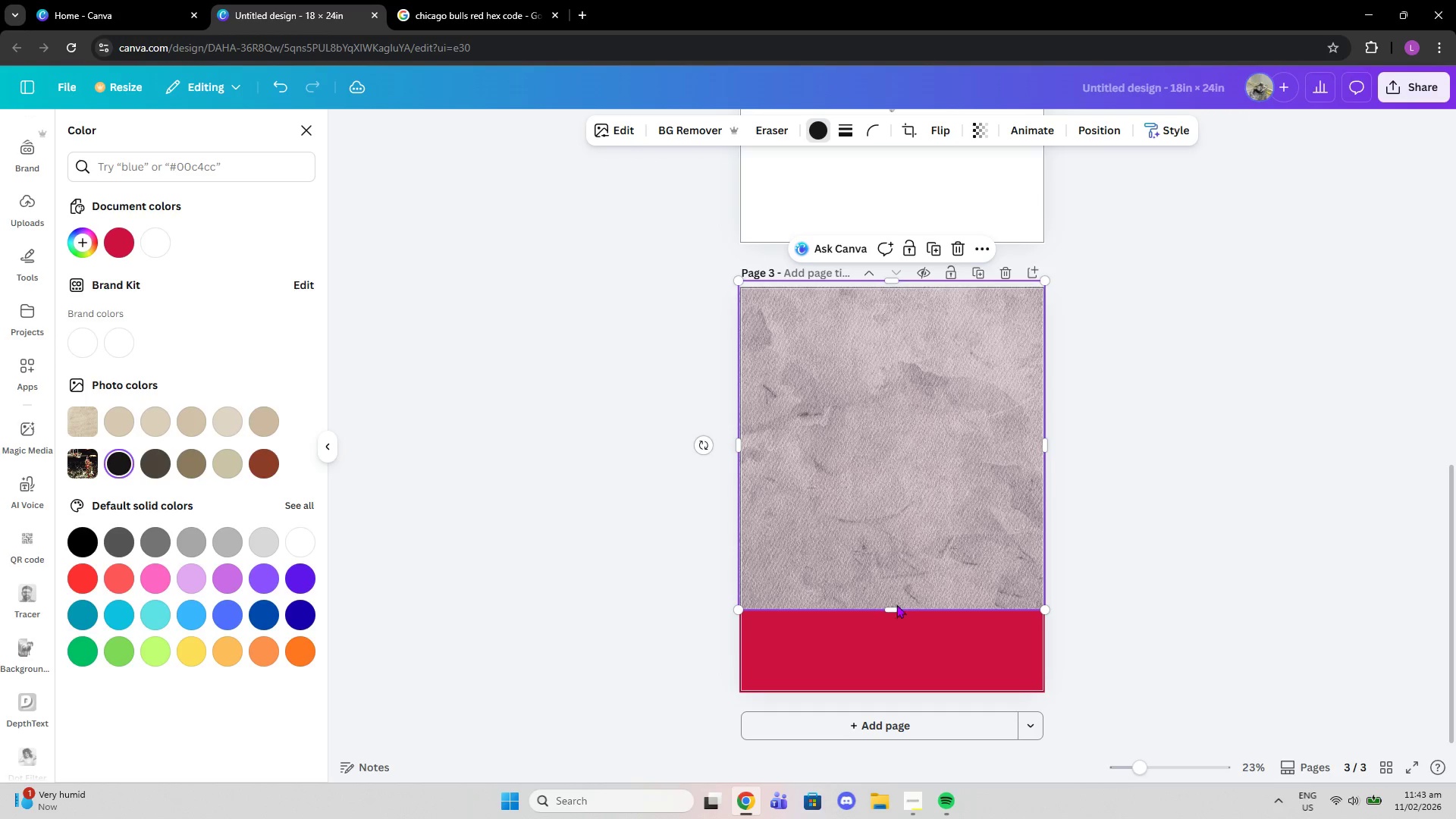 
left_click_drag(start_coordinate=[892, 614], to_coordinate=[893, 698])
 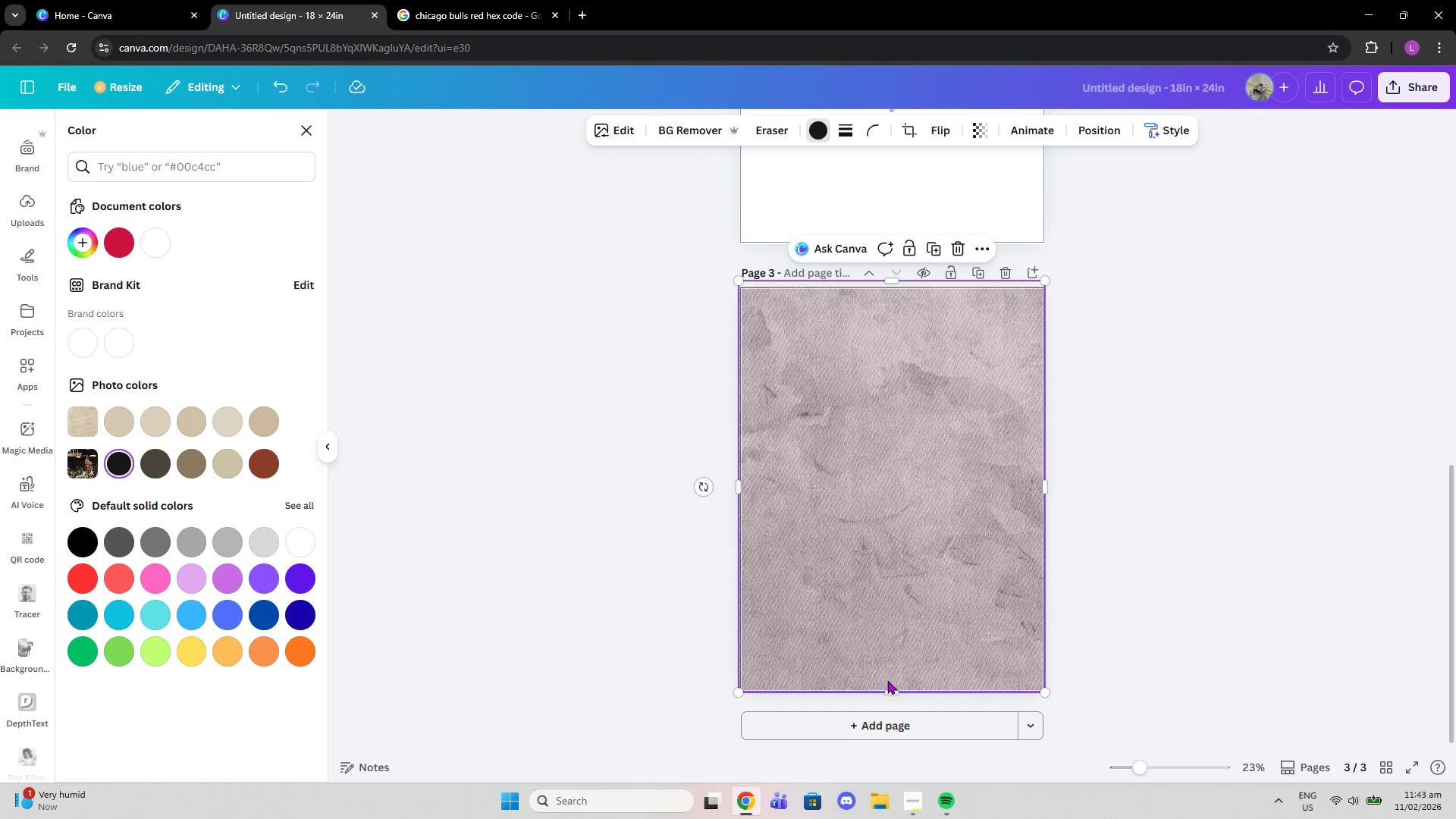 
left_click_drag(start_coordinate=[890, 689], to_coordinate=[893, 697])
 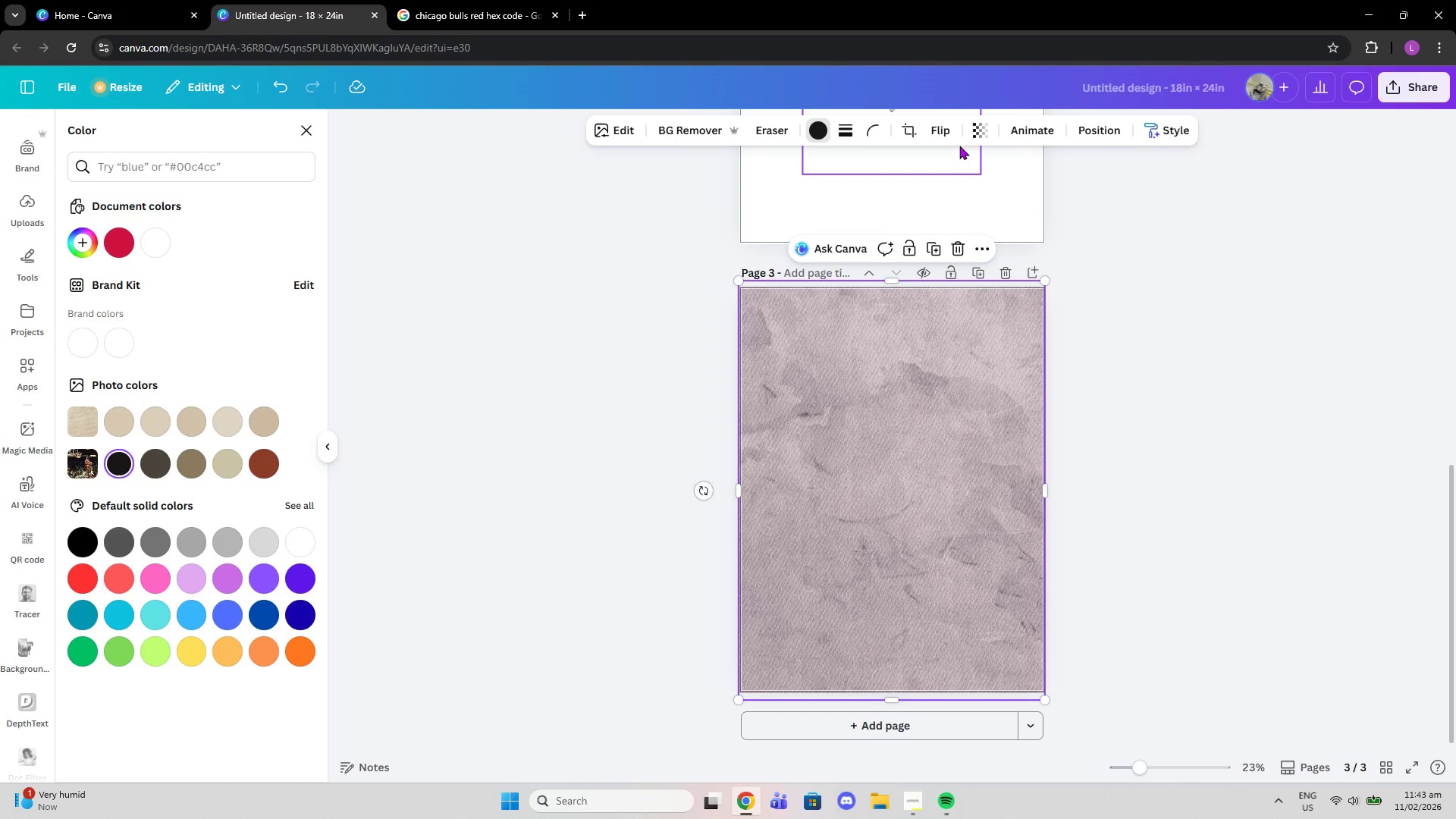 
left_click([970, 134])
 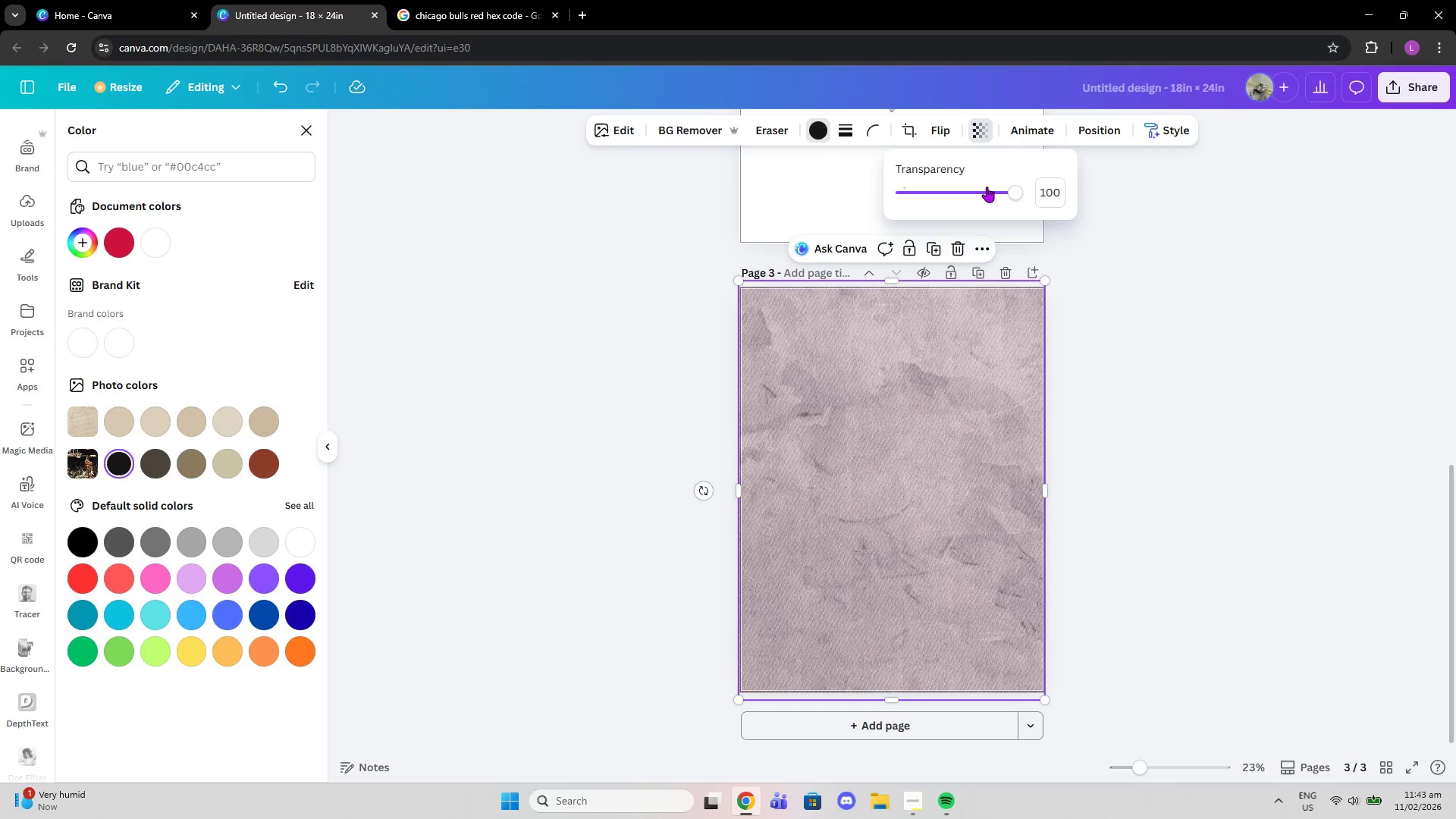 
left_click_drag(start_coordinate=[988, 187], to_coordinate=[923, 187])
 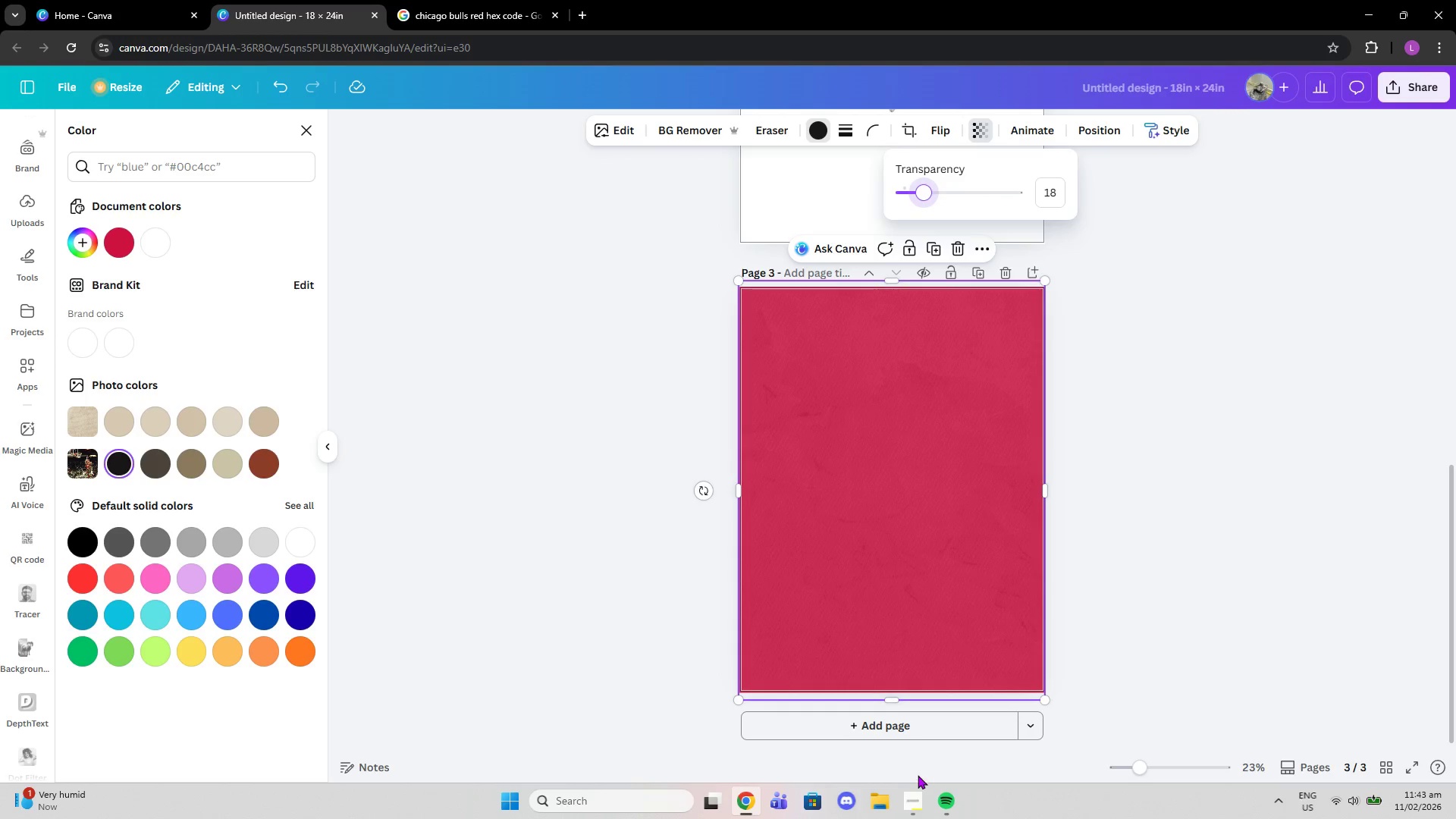 
left_click([918, 802])